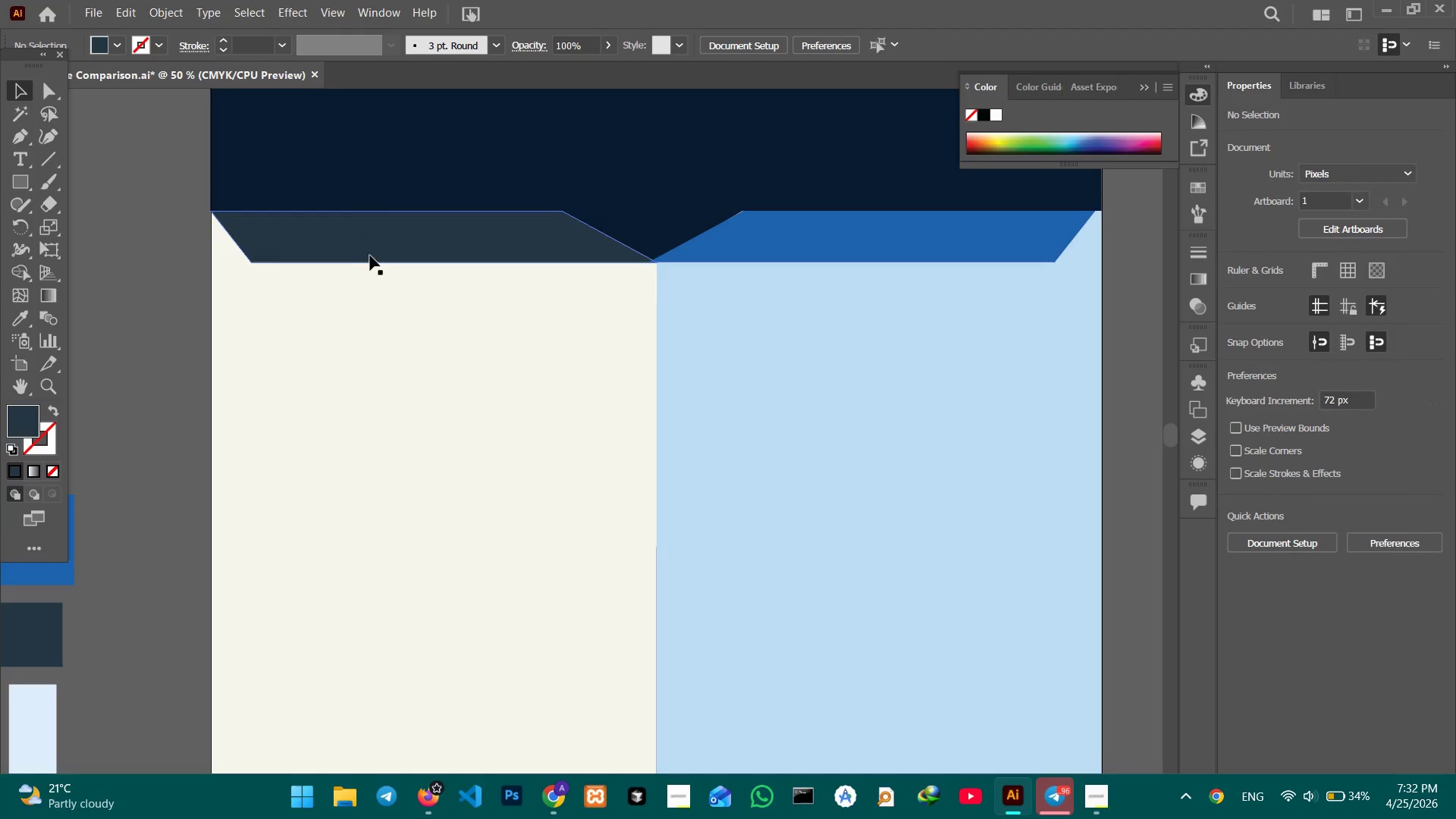 
hold_key(key=ControlLeft, duration=0.73)
left_click([371, 261])
 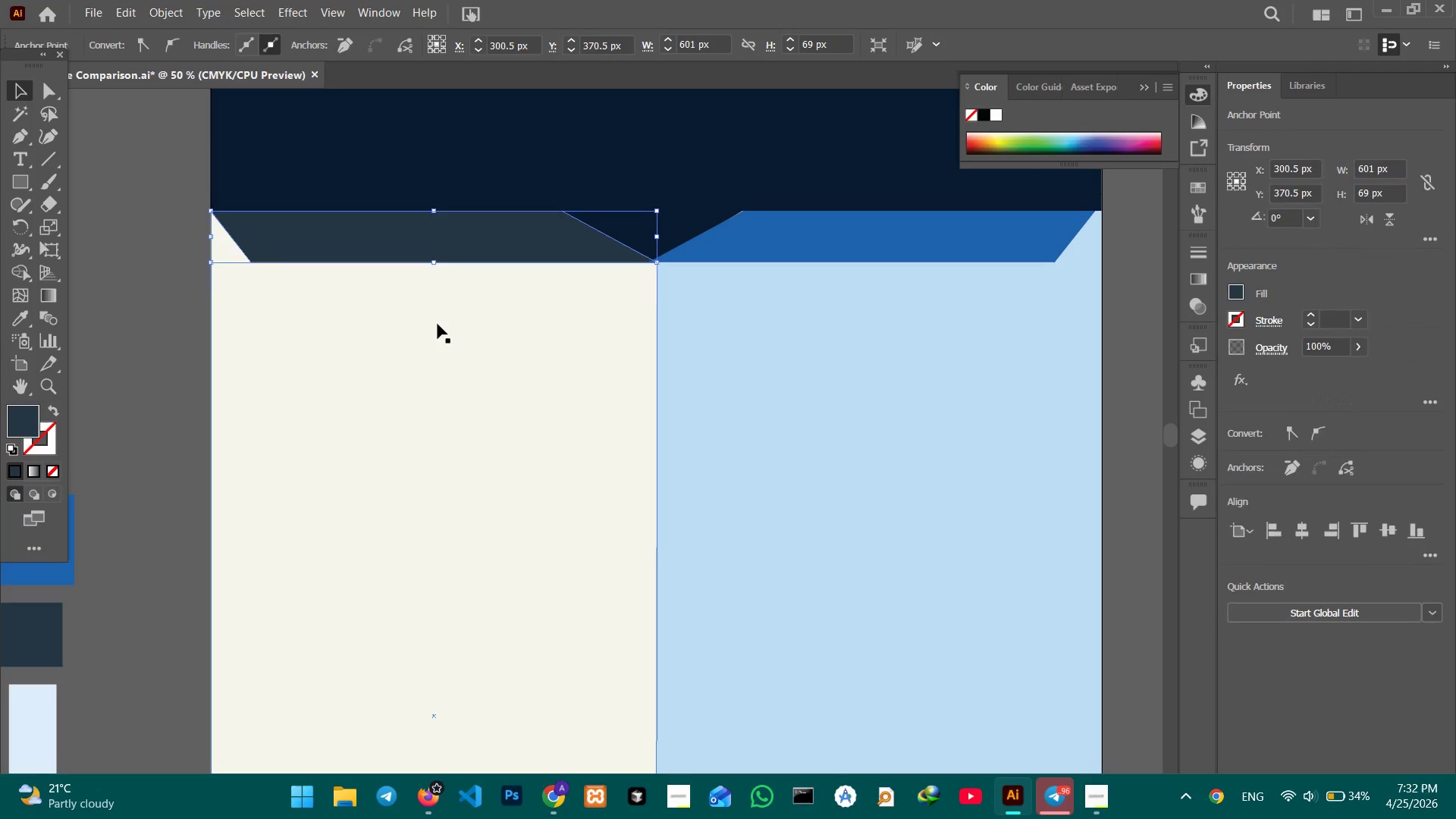 
double_click([438, 324])
 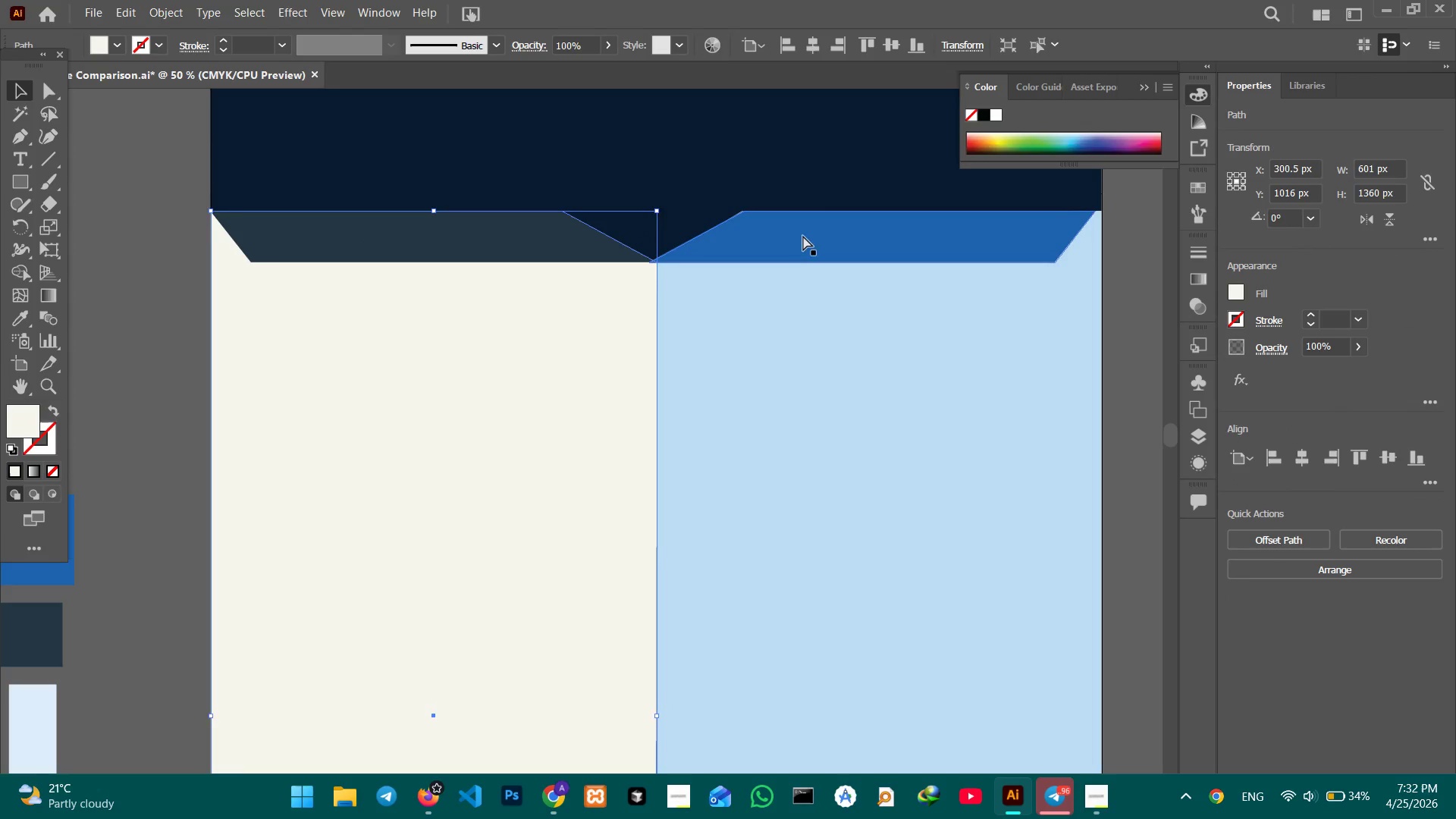 
hold_key(key=ControlLeft, duration=0.8)
left_click([804, 236])
 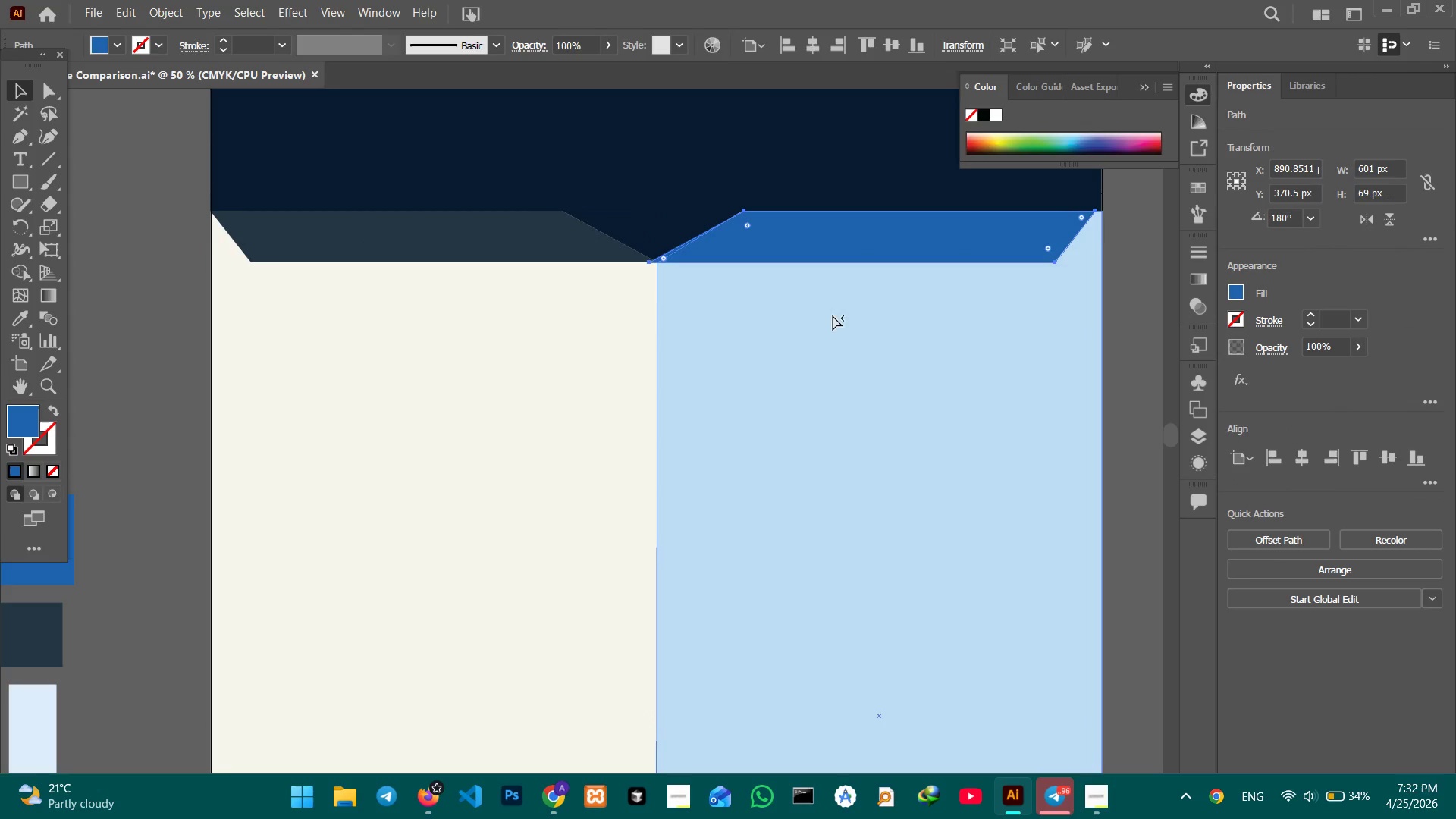 
double_click([835, 316])
 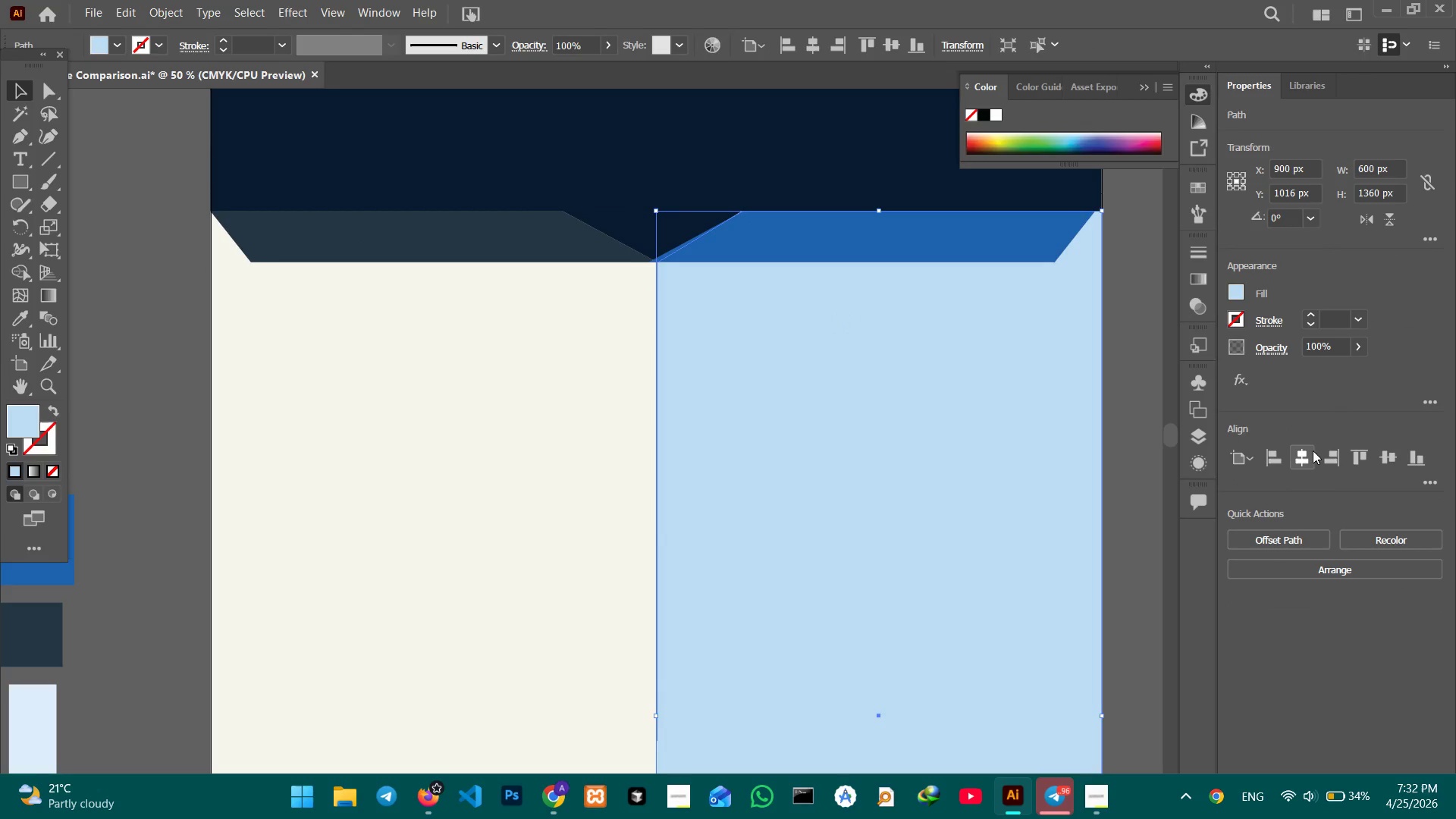 
left_click([1312, 451])
 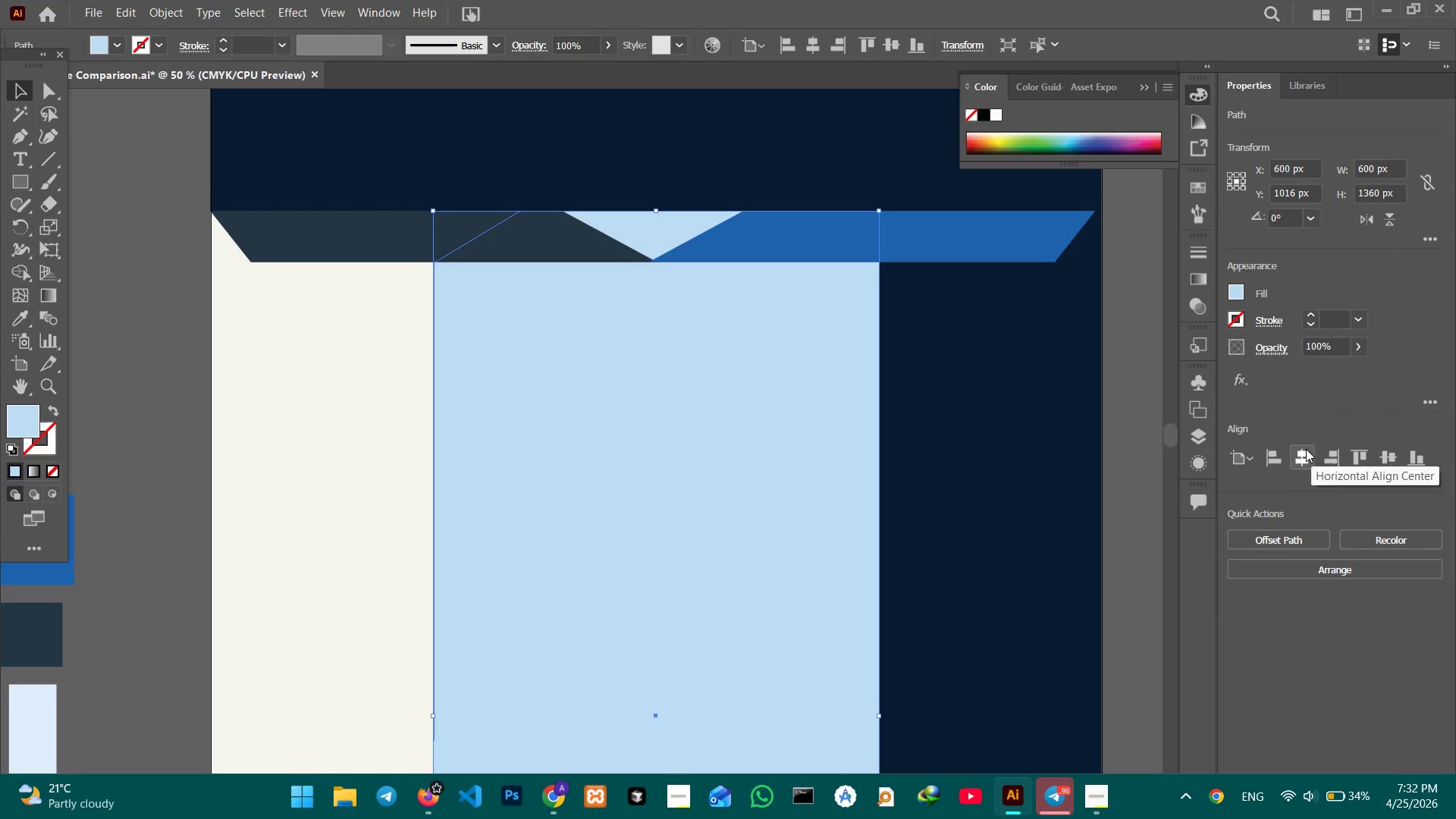 
key(Control+Z)
 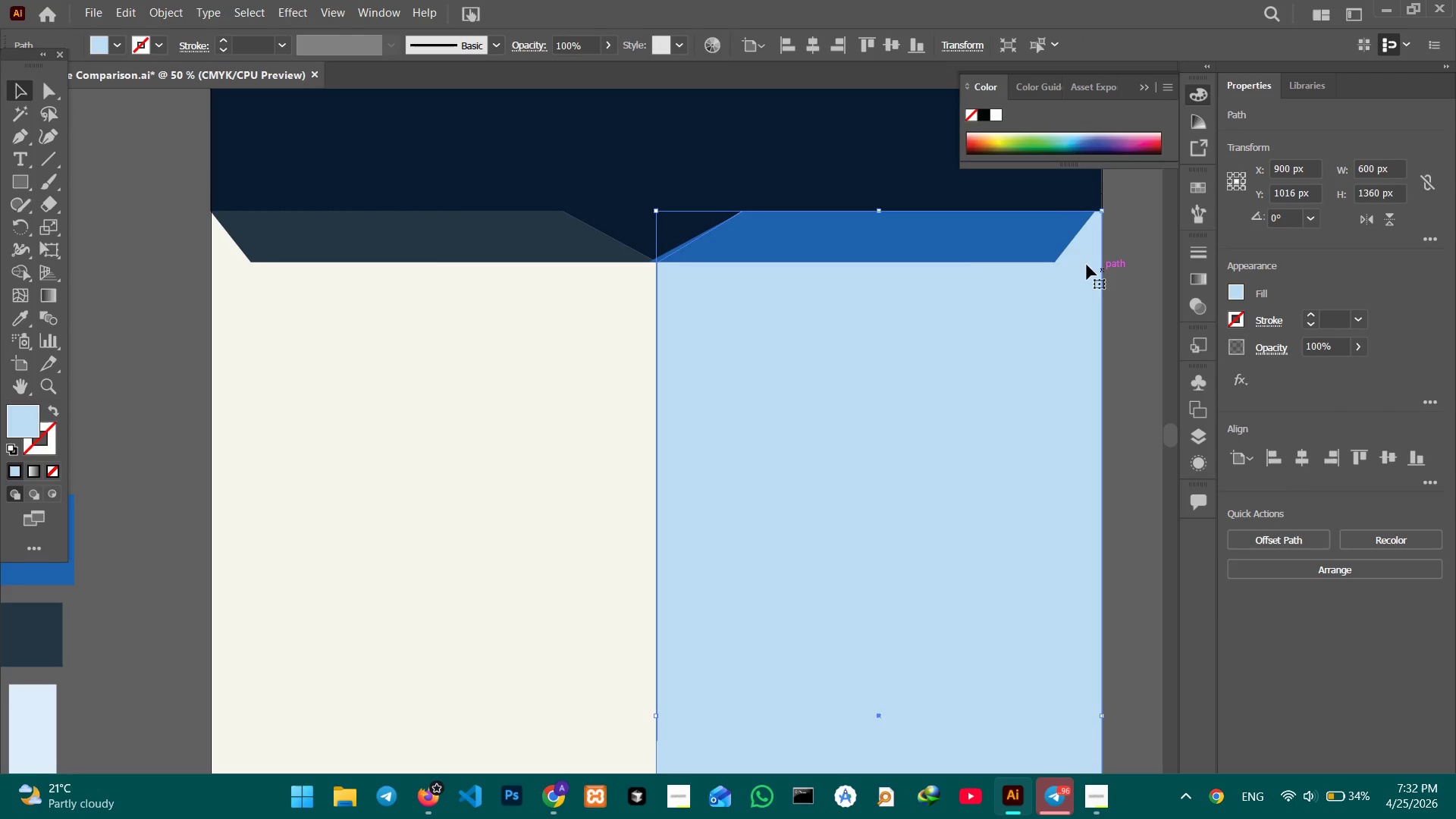 
hold_key(key=ShiftLeft, duration=0.69)
left_click([965, 252])
 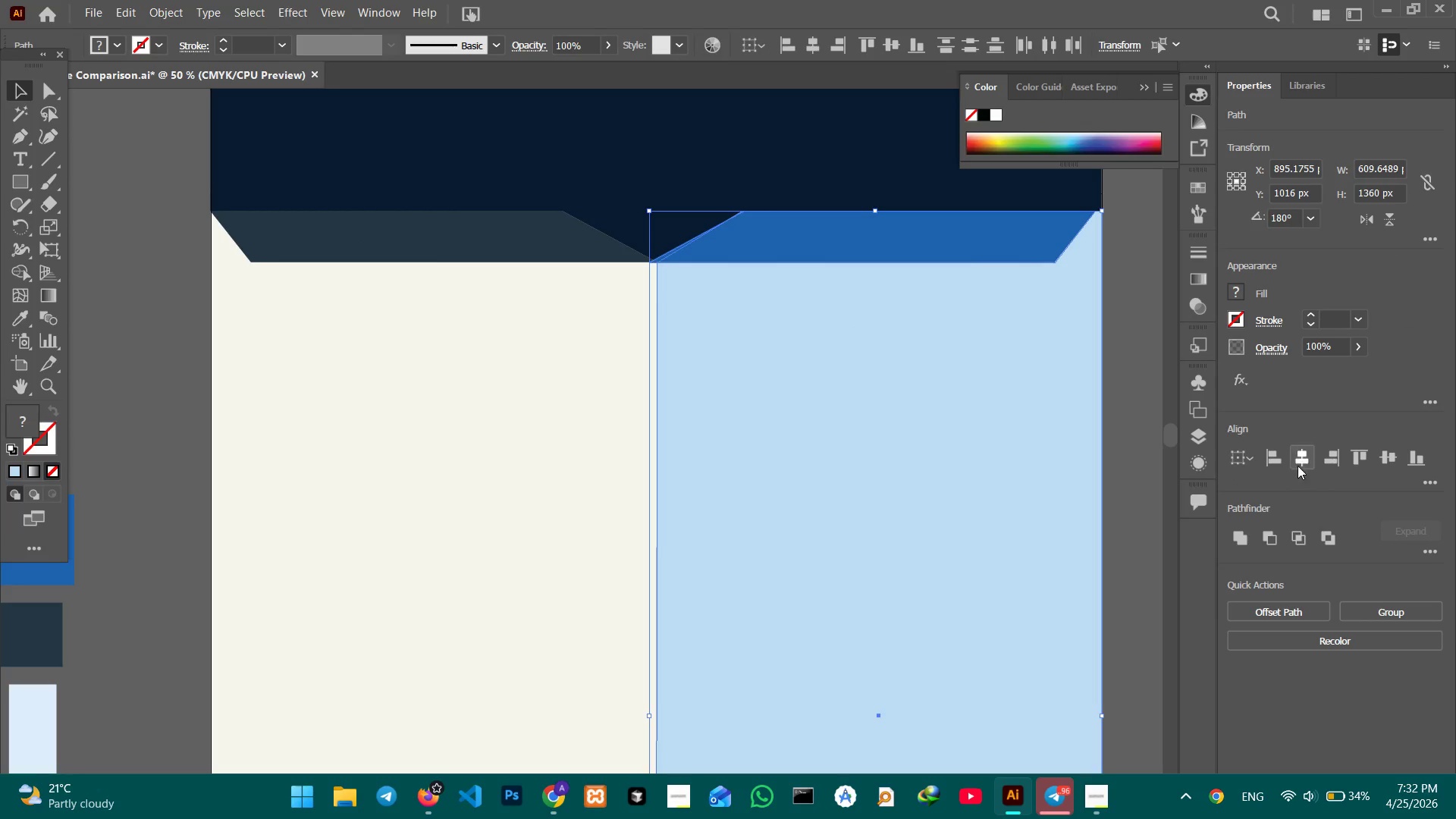 
left_click([1297, 459])
 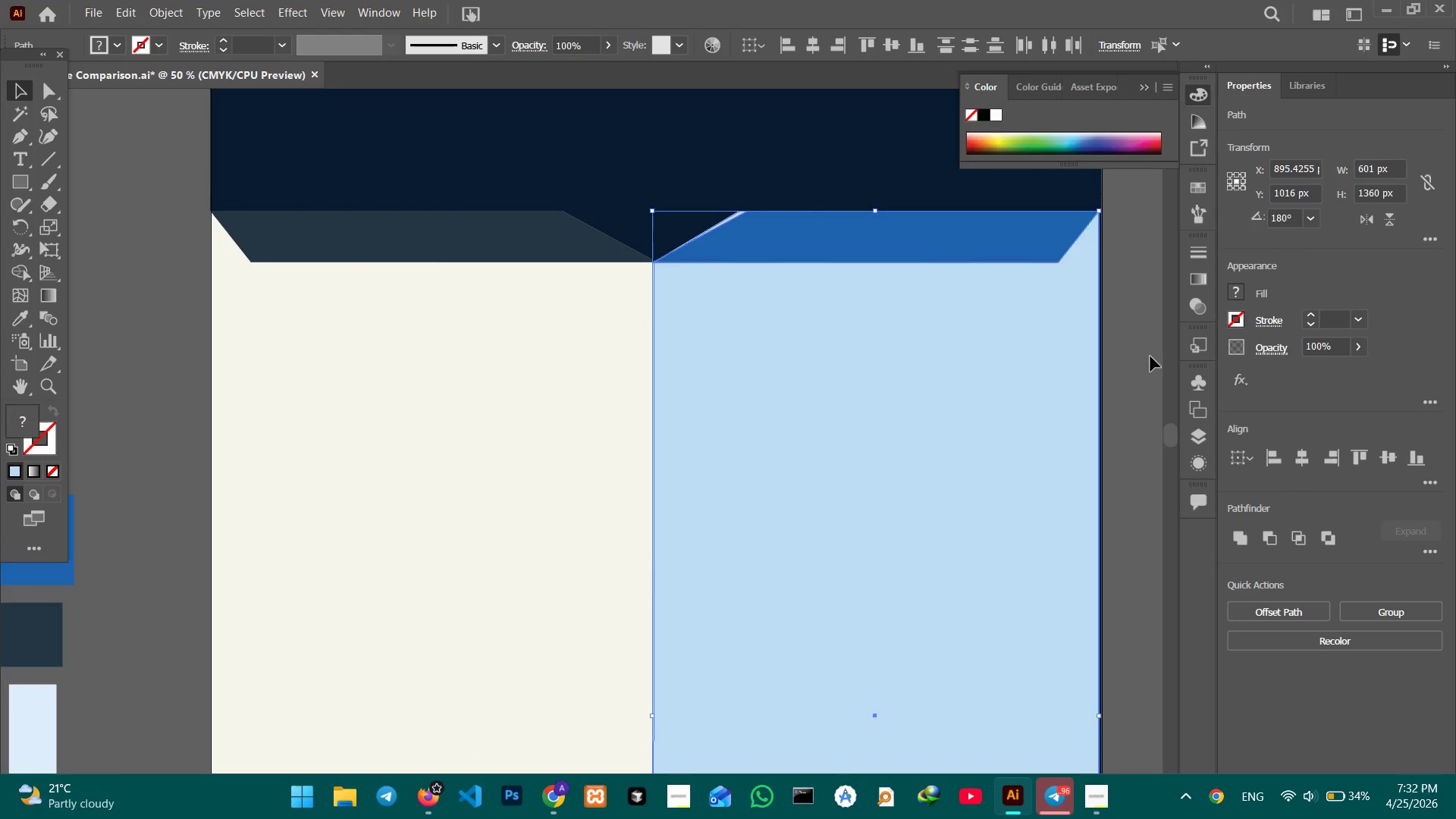 
left_click([1134, 339])
 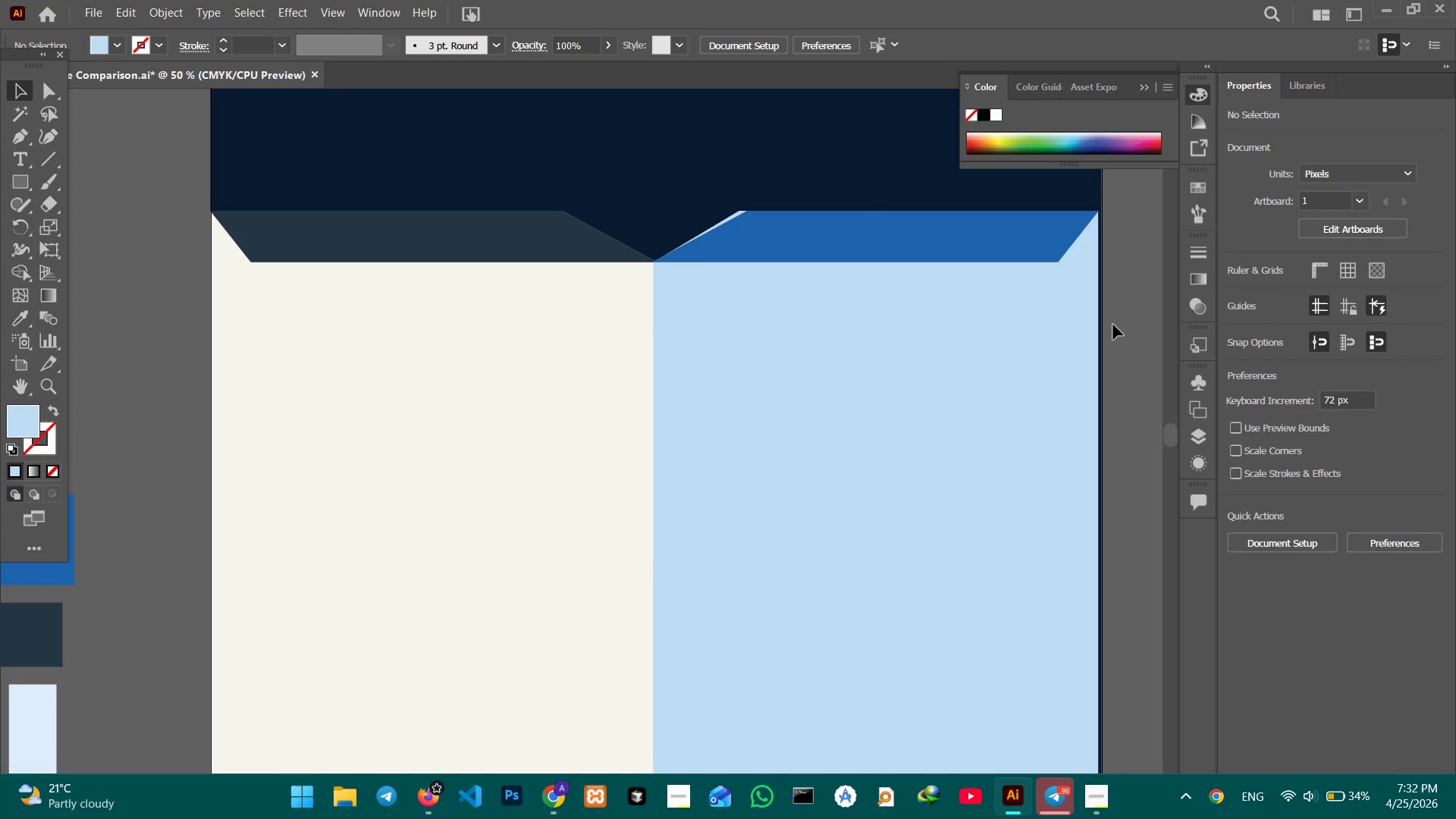 
key(Control+Equal)
 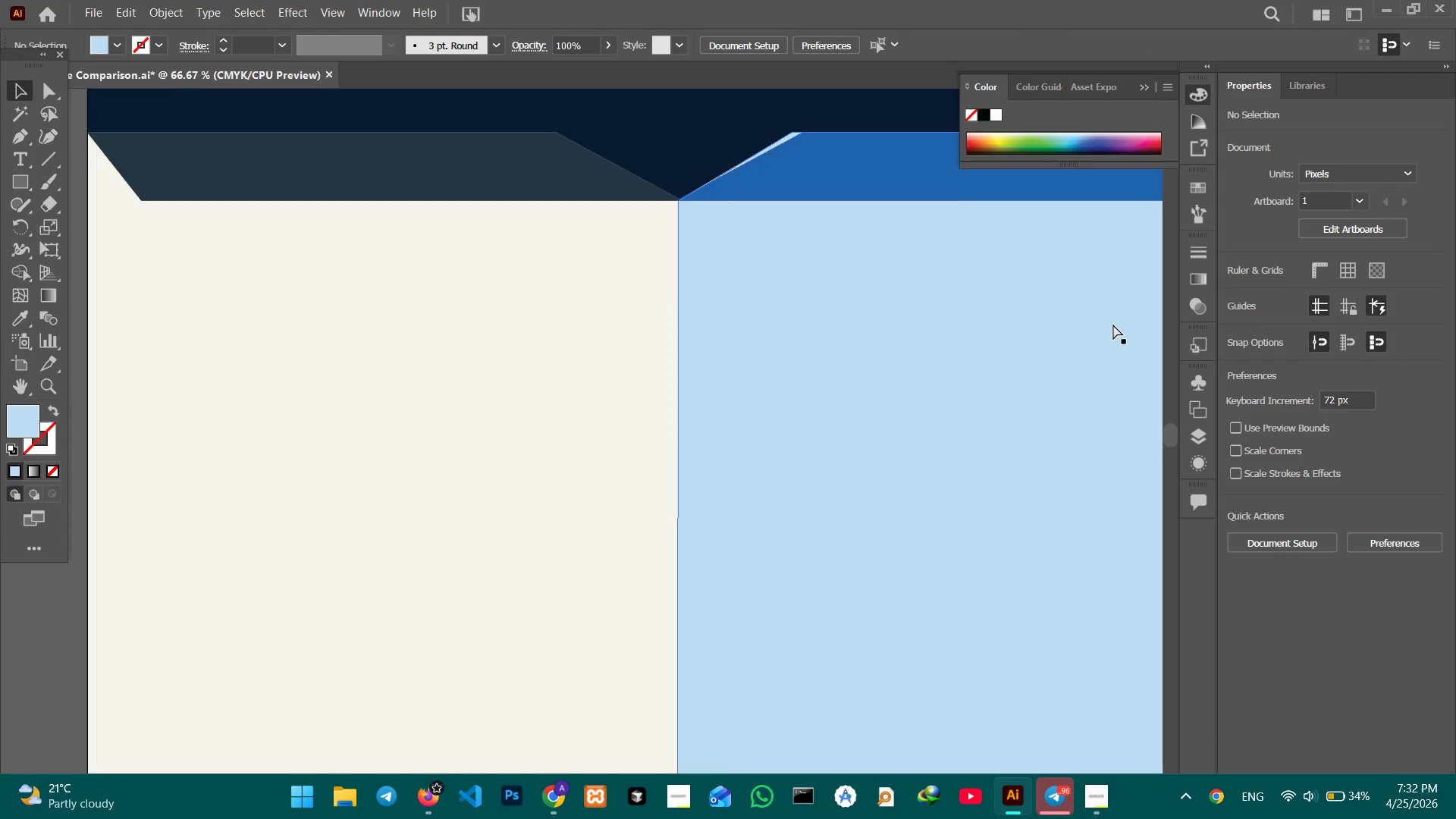 
key(Control+Equal)
 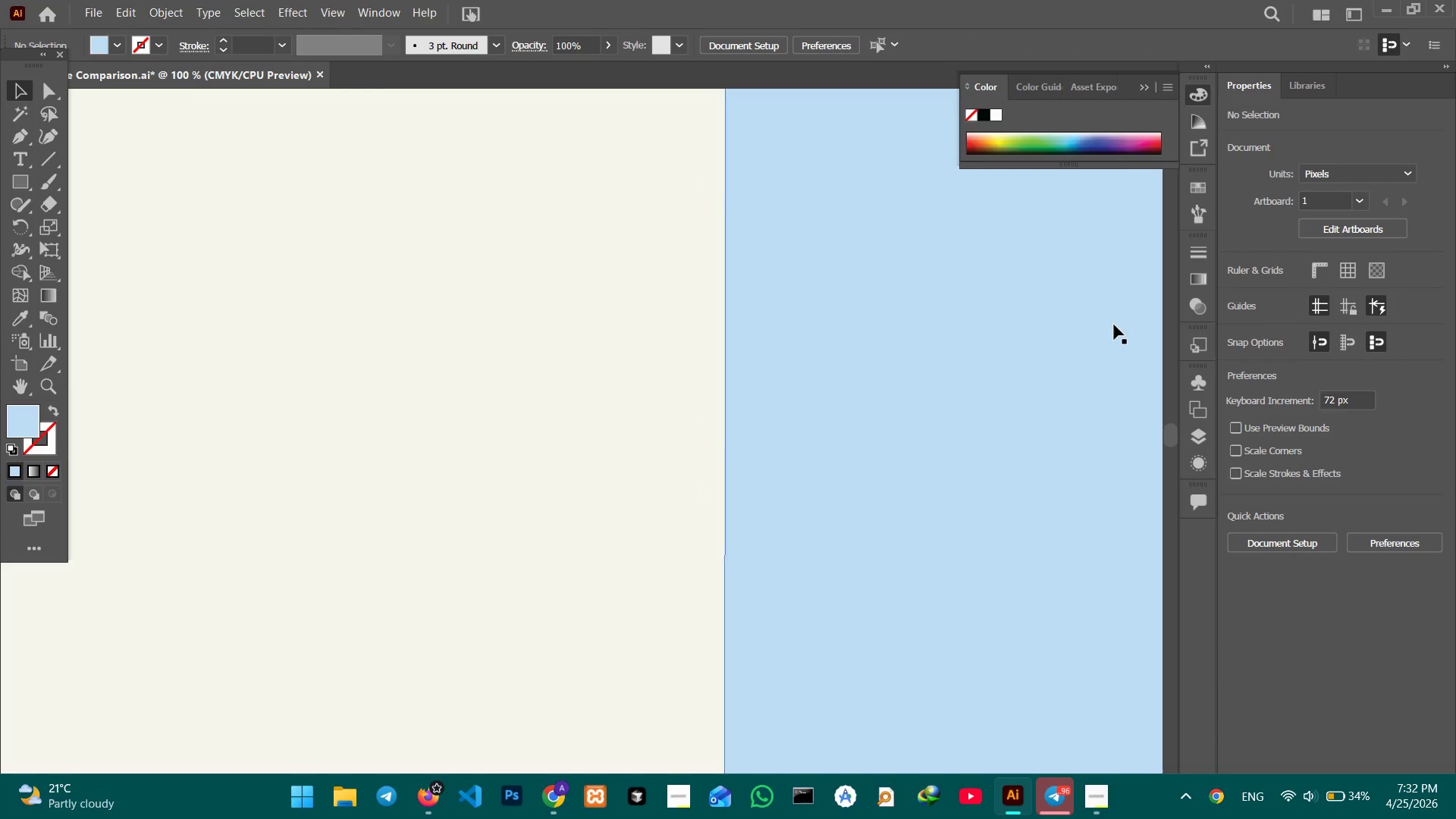 
hold_key(key=Space, duration=1.42)
 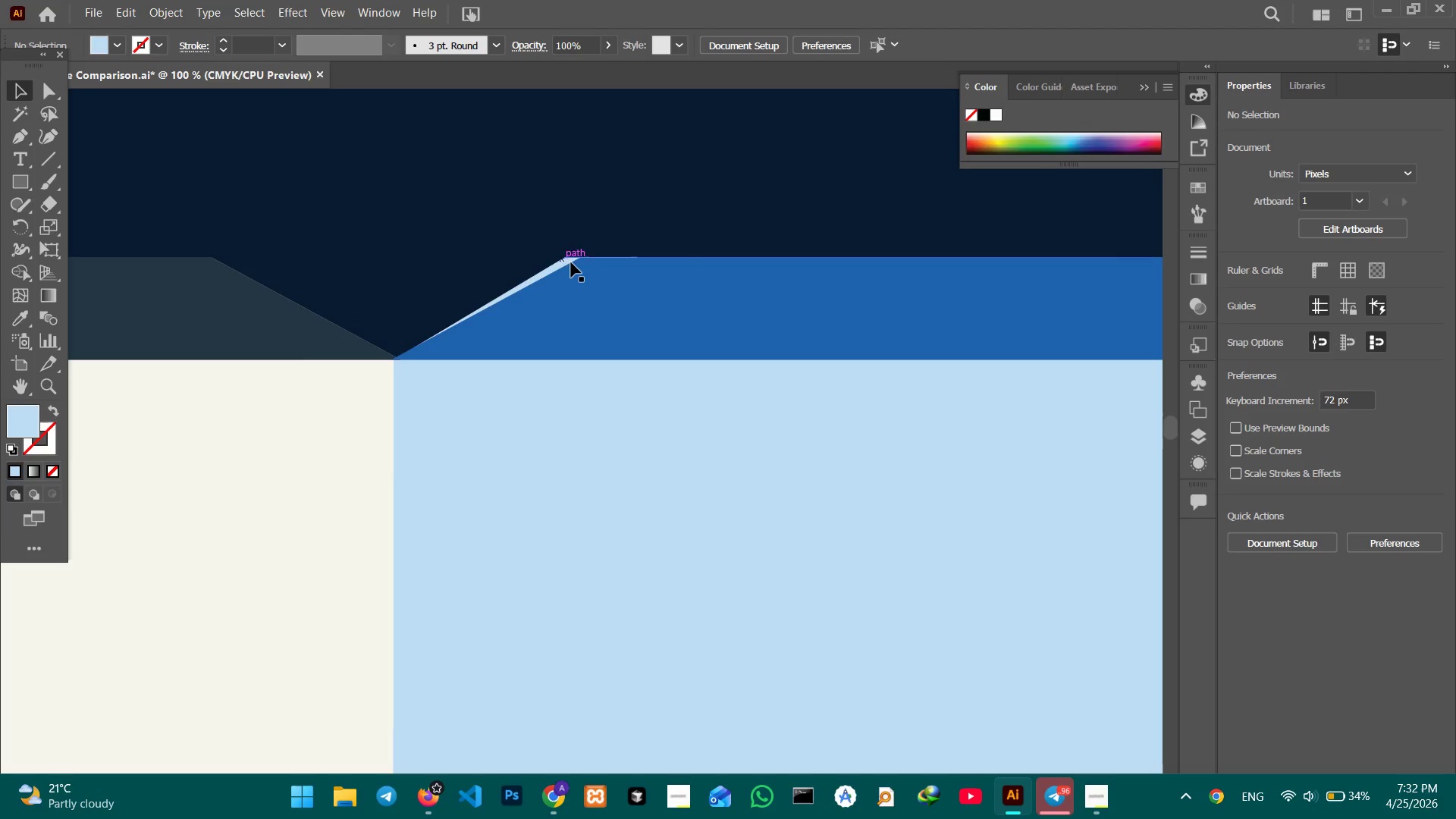 
left_click_drag(start_coordinate=[996, 275], to_coordinate=[785, 535])
 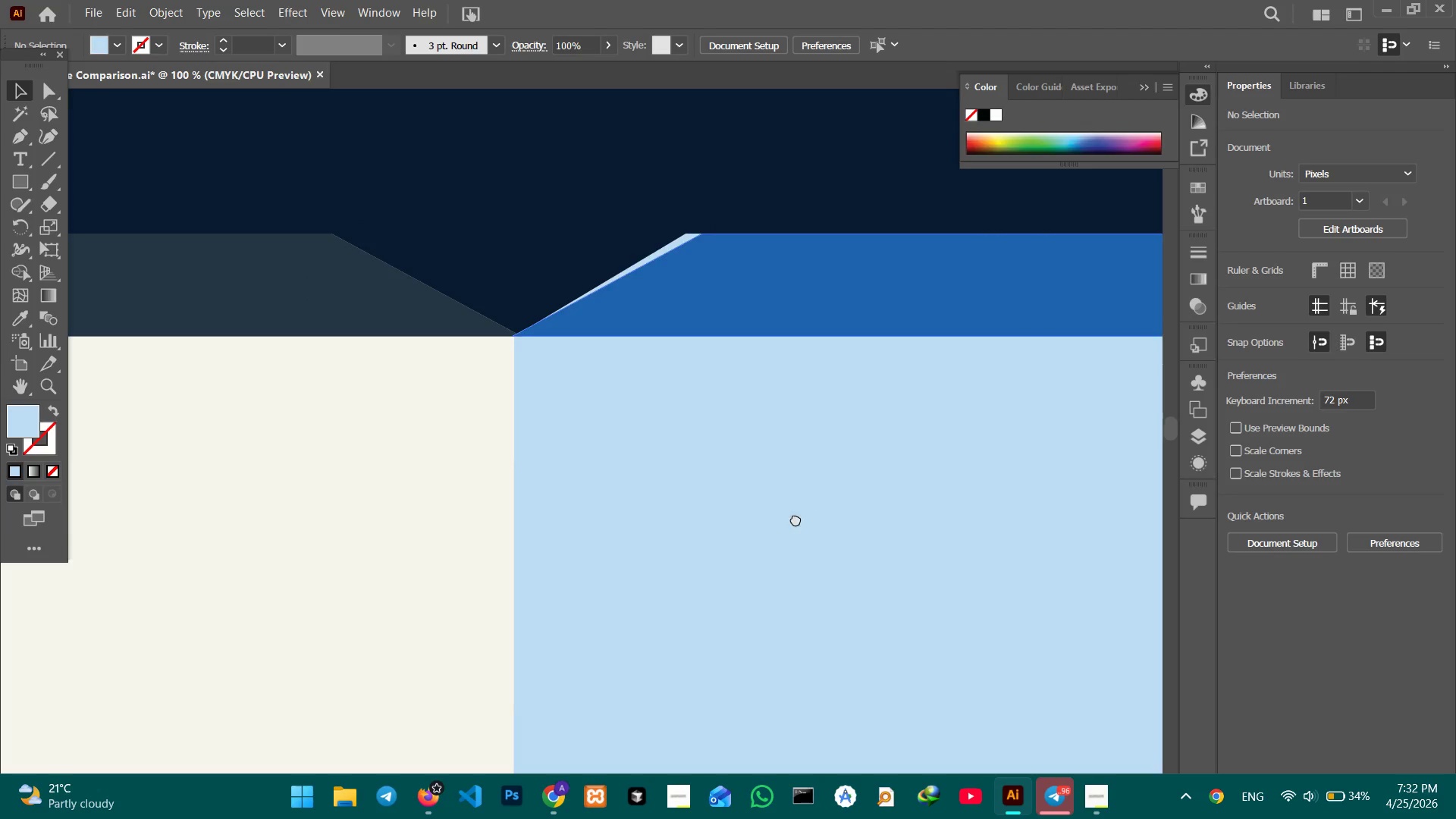 
left_click_drag(start_coordinate=[810, 504], to_coordinate=[689, 529])
 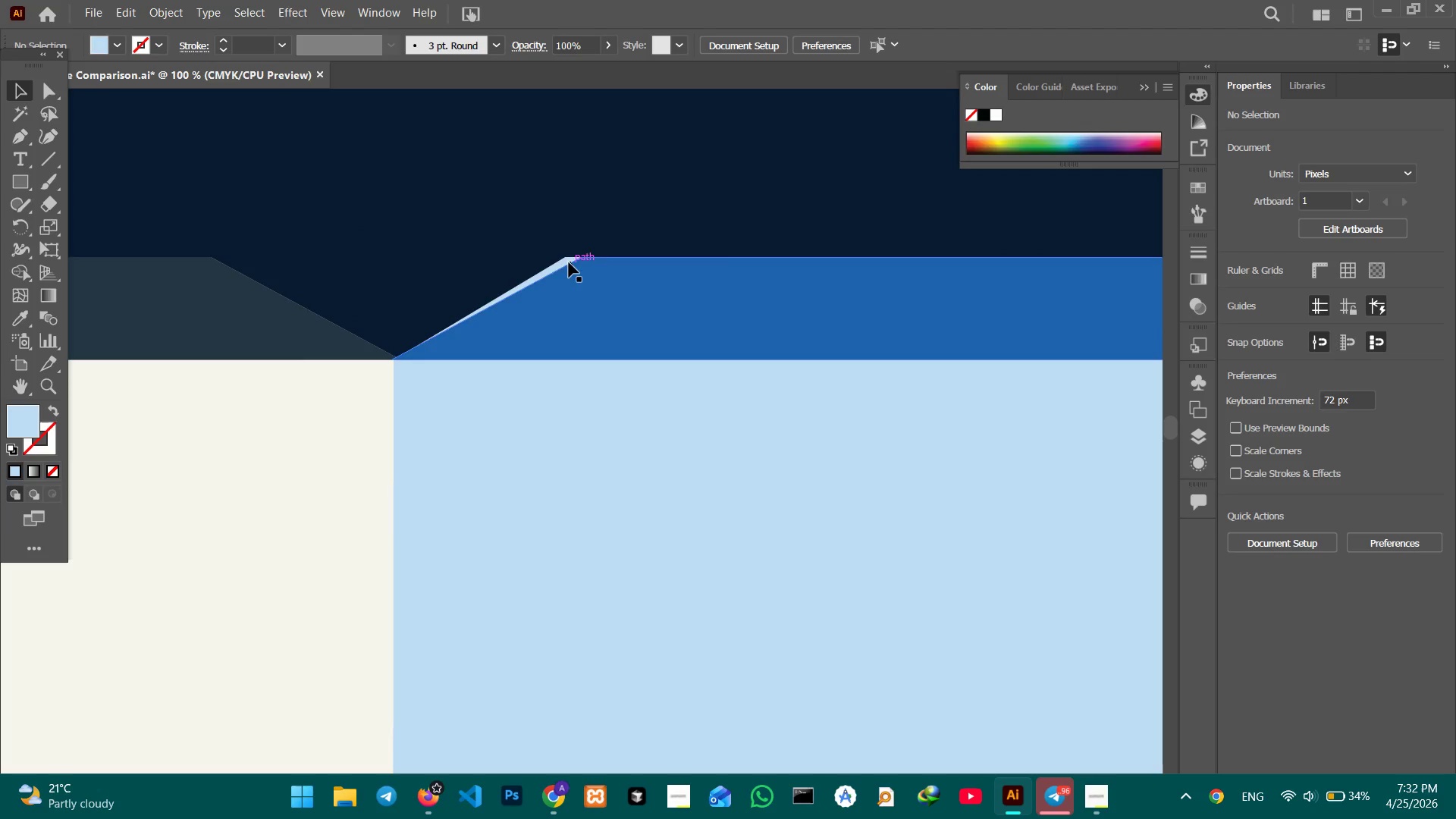 
left_click([560, 259])
 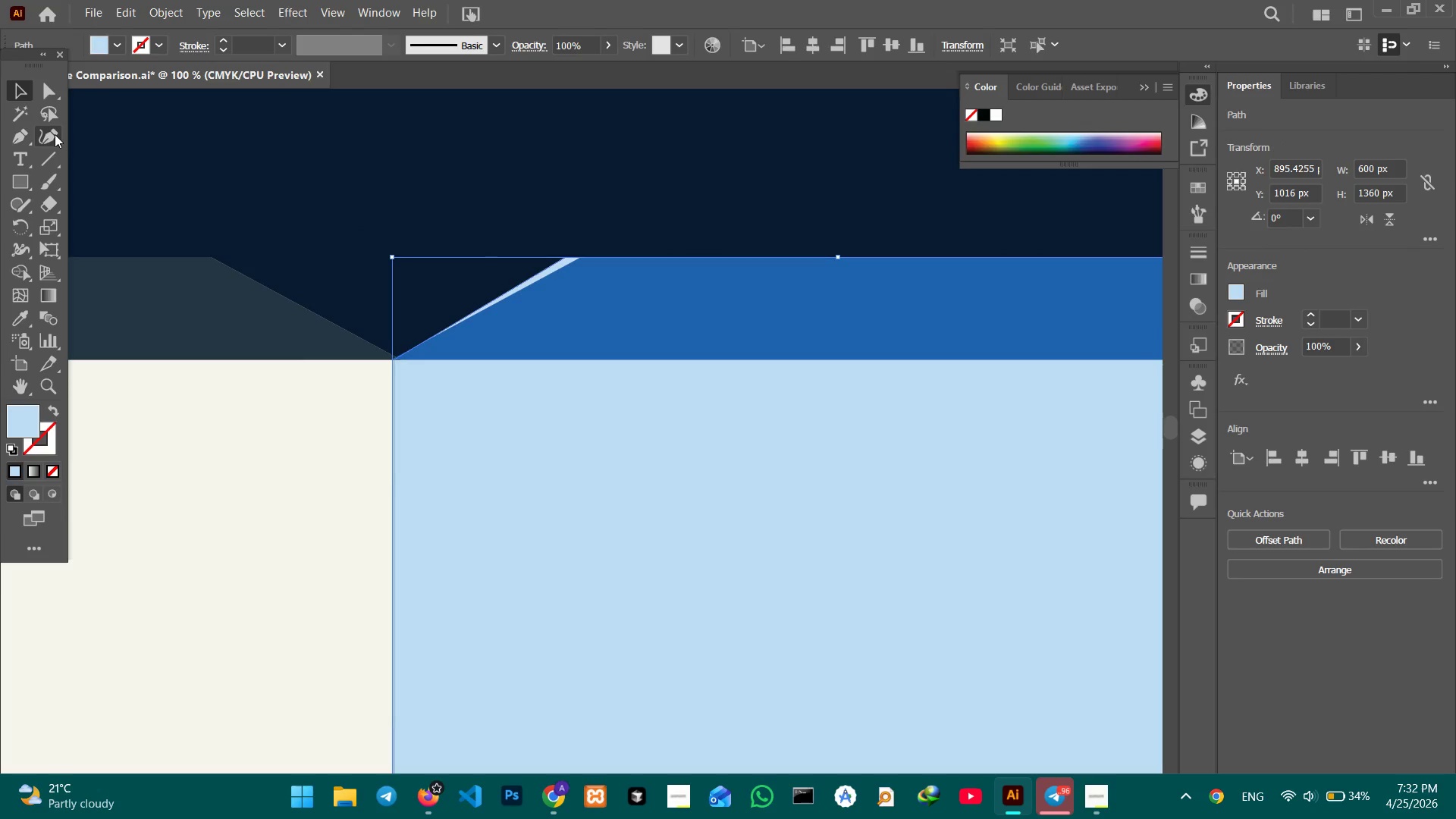 
left_click([55, 134])
 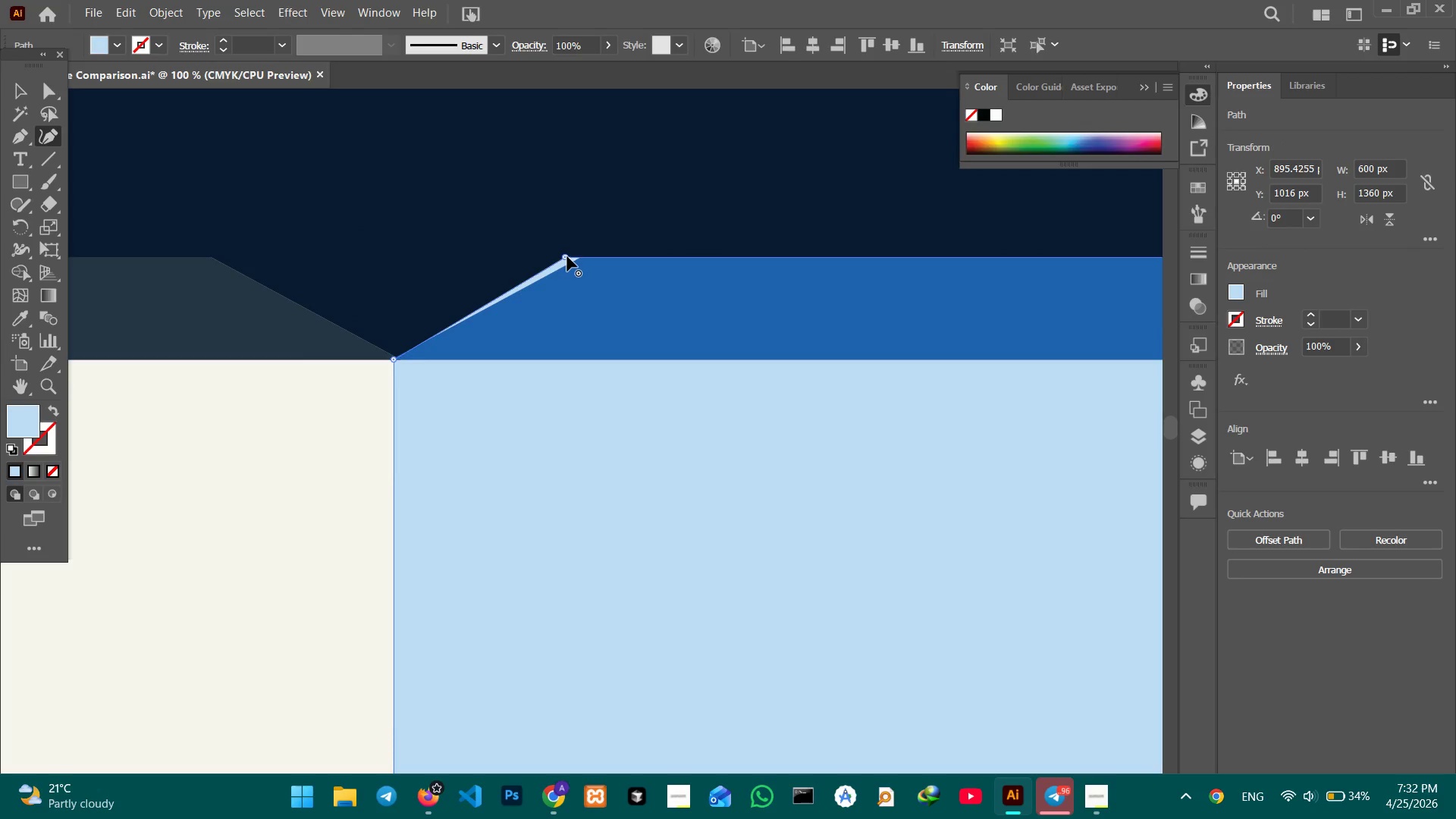 
left_click_drag(start_coordinate=[566, 256], to_coordinate=[579, 256])
 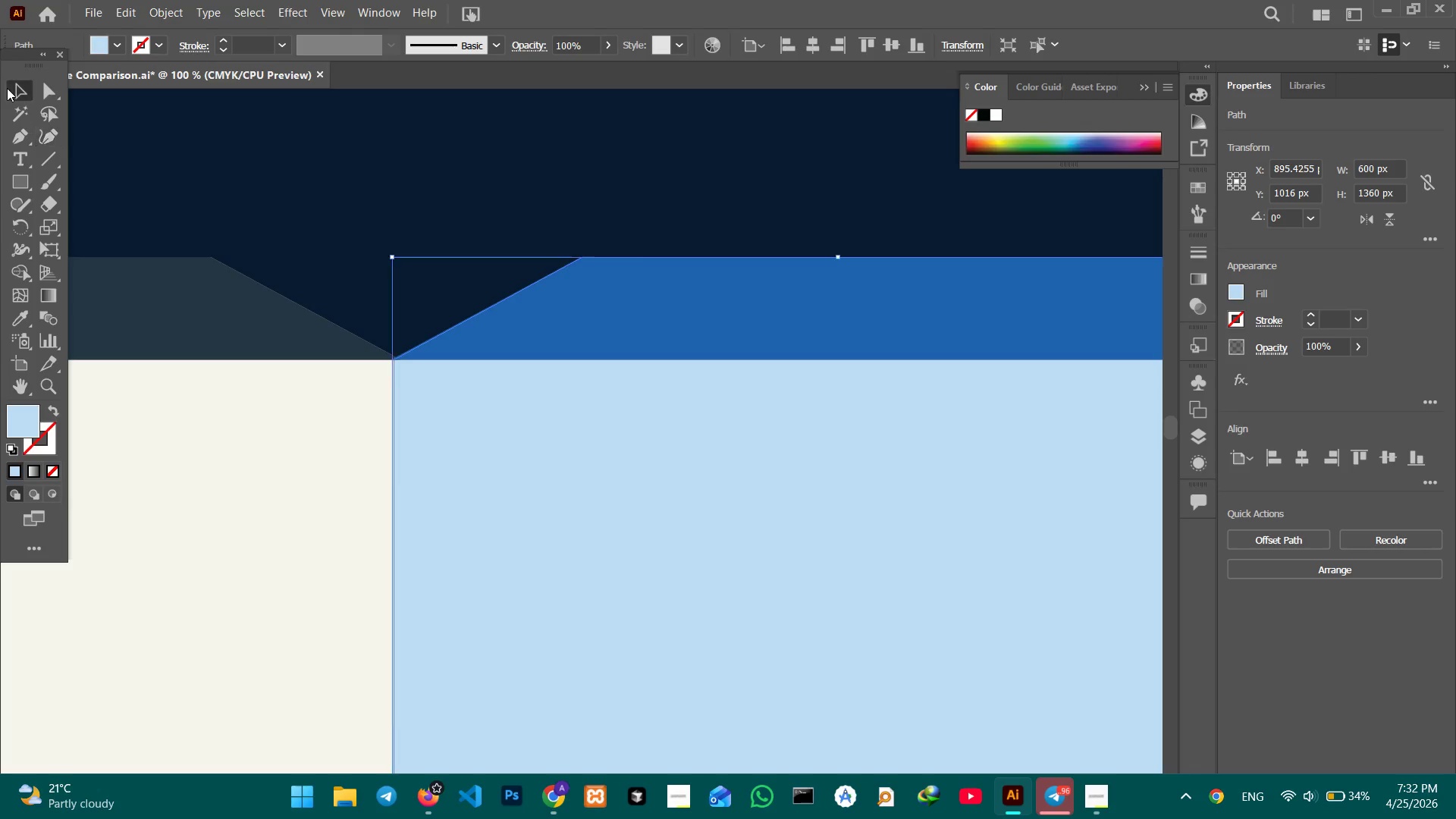 
double_click([356, 122])
 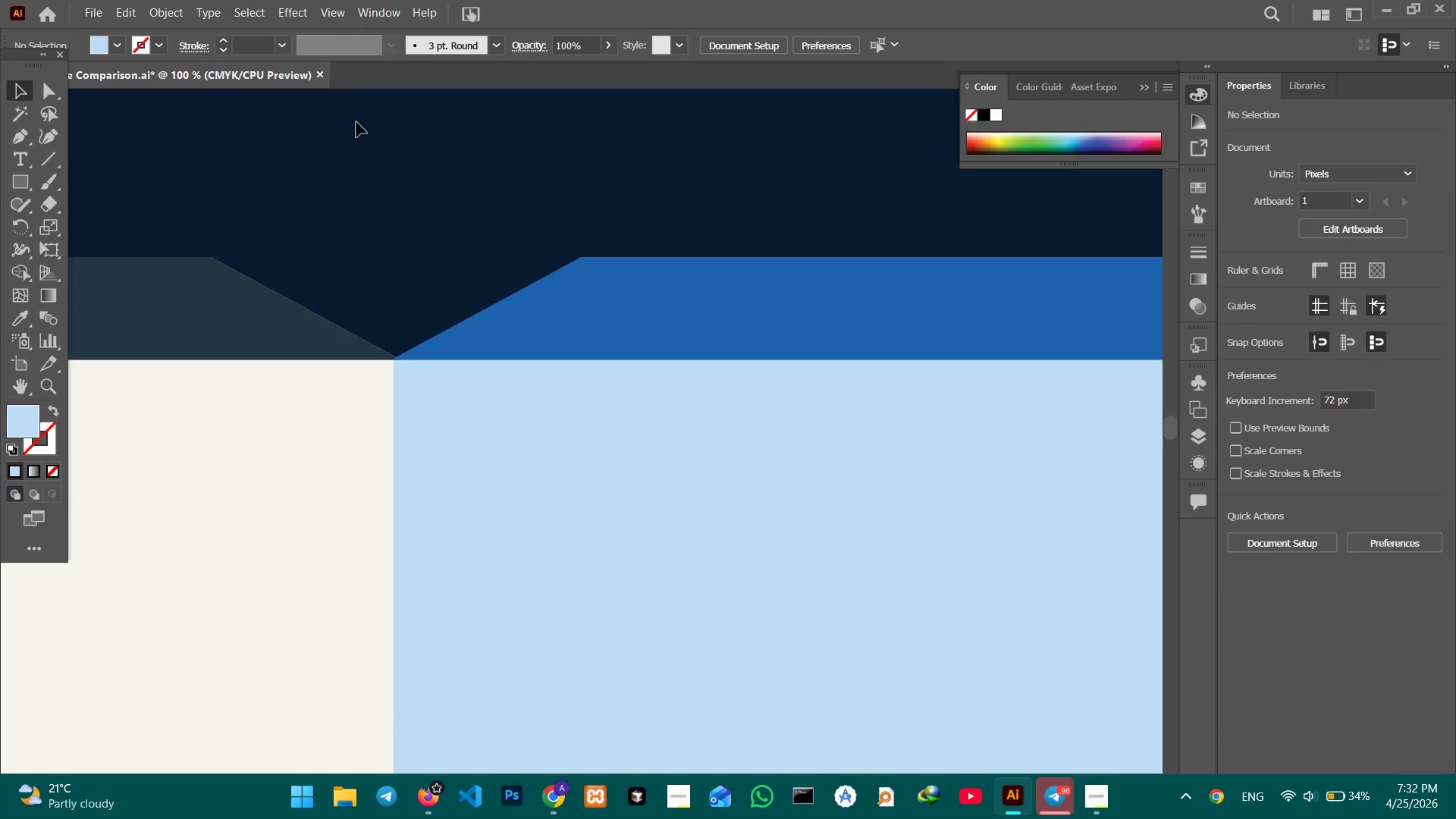 
key(Control+Minus)
 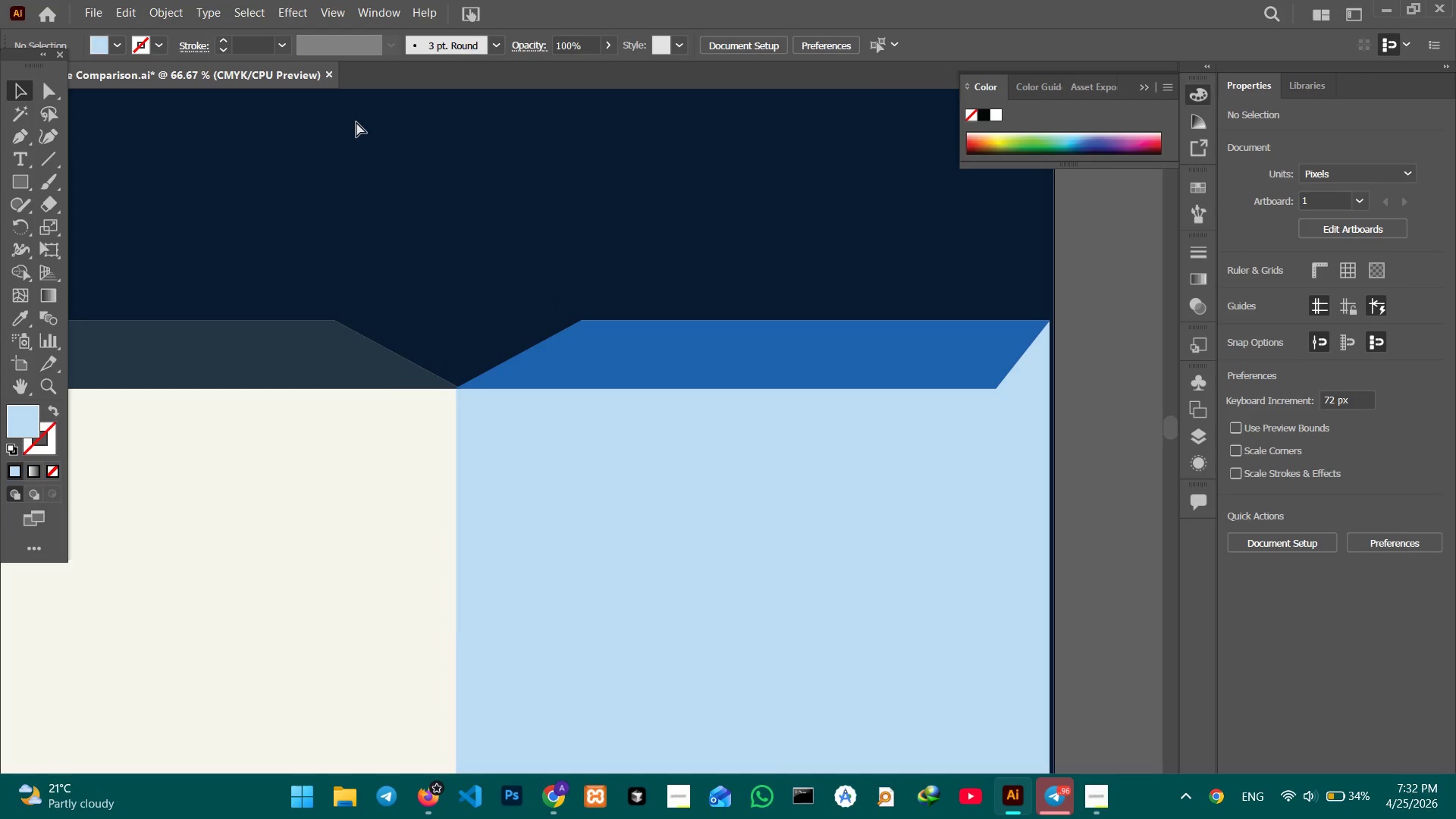 
key(Control+Minus)
 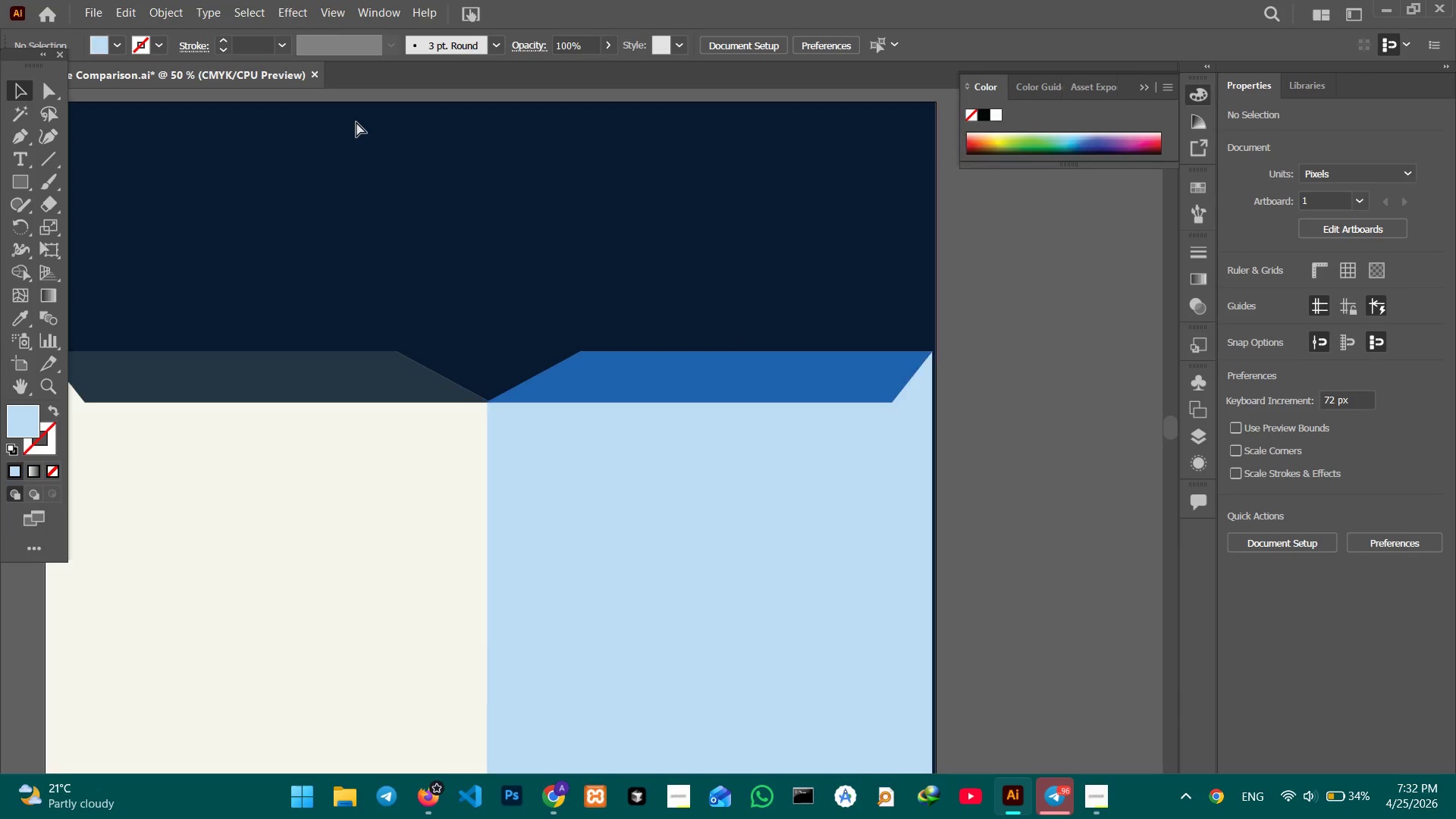 
key(Control+Minus)
 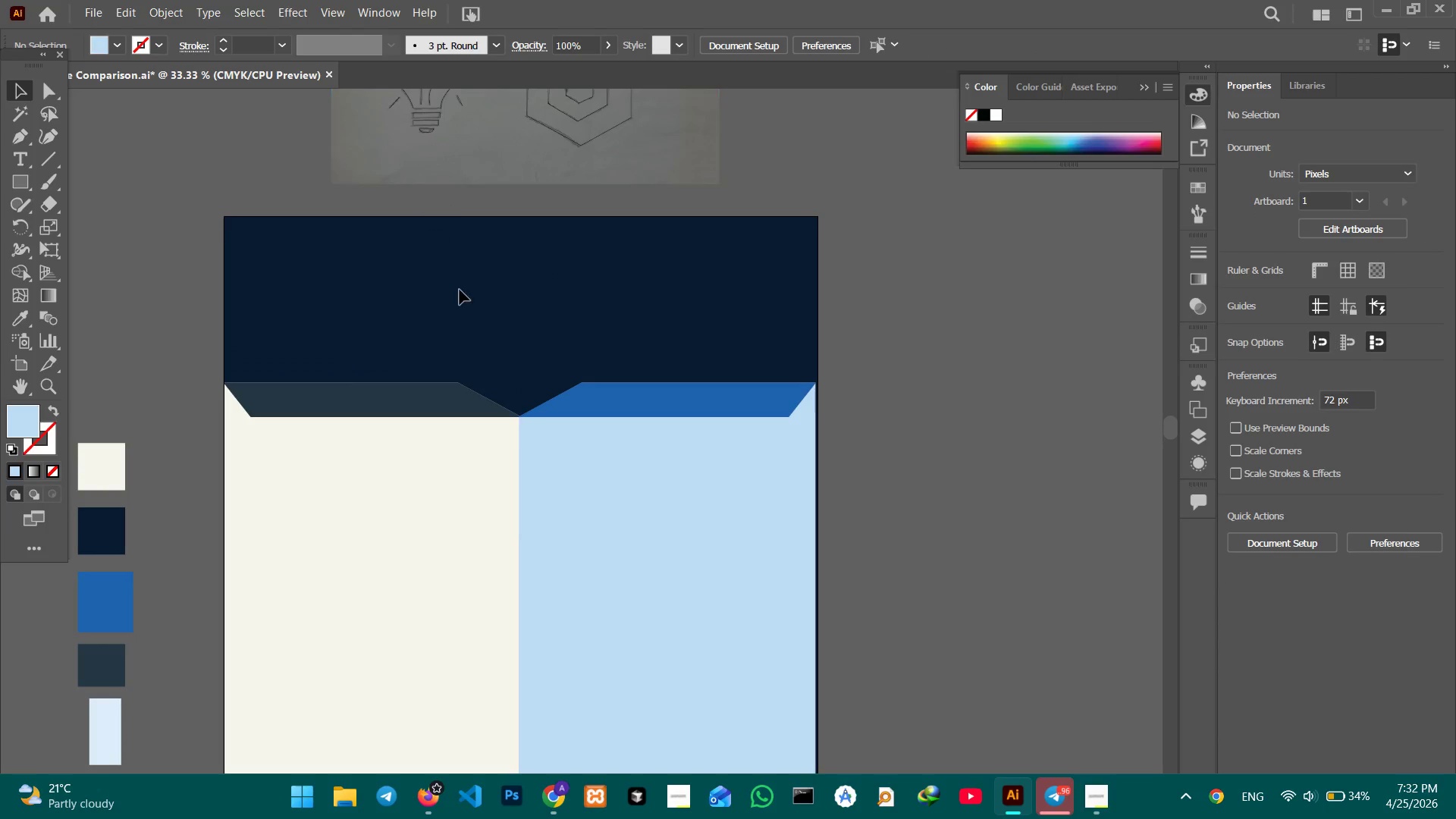 
hold_key(key=Space, duration=1.38)
 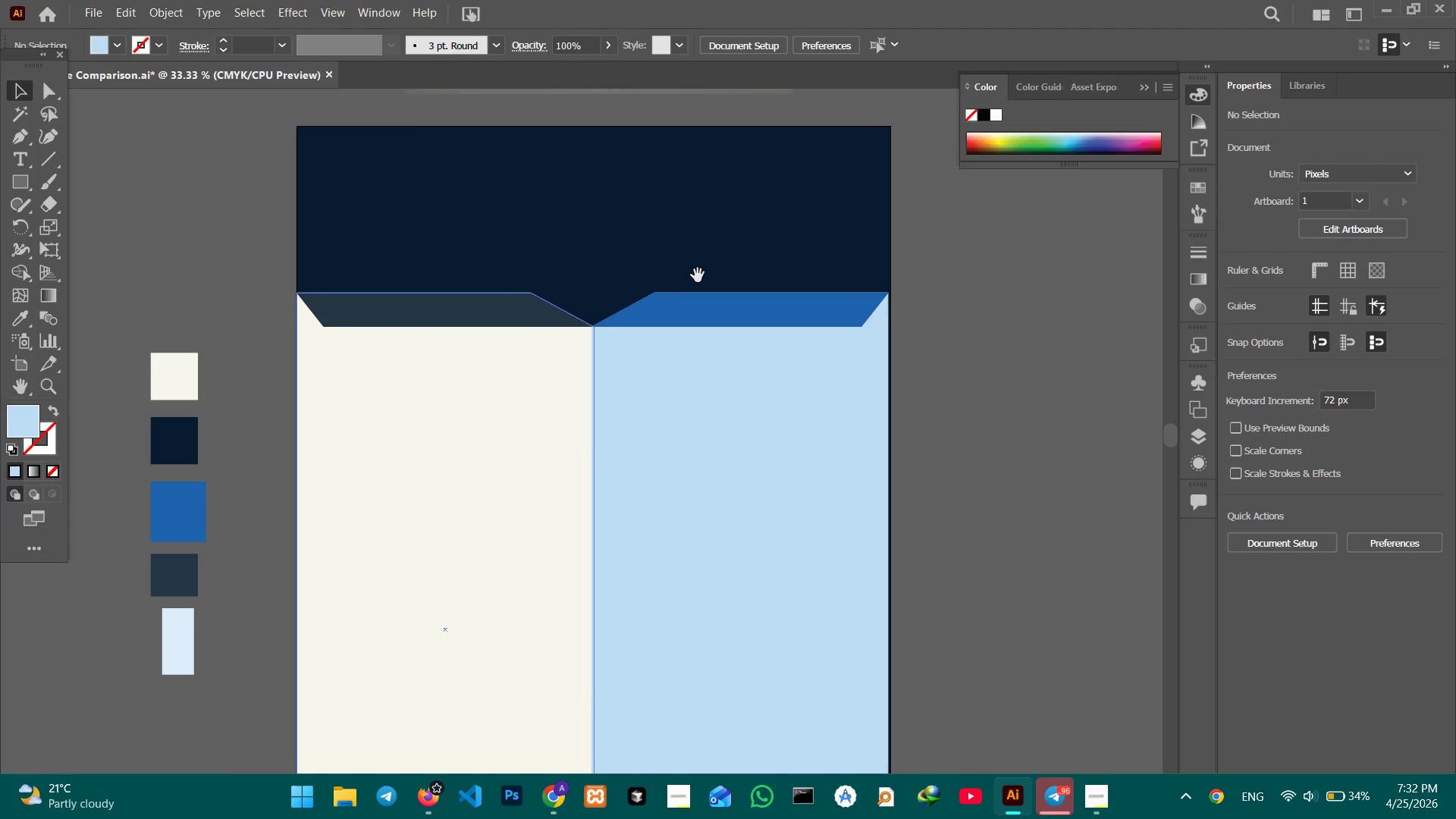 
left_click_drag(start_coordinate=[625, 366], to_coordinate=[698, 275])
 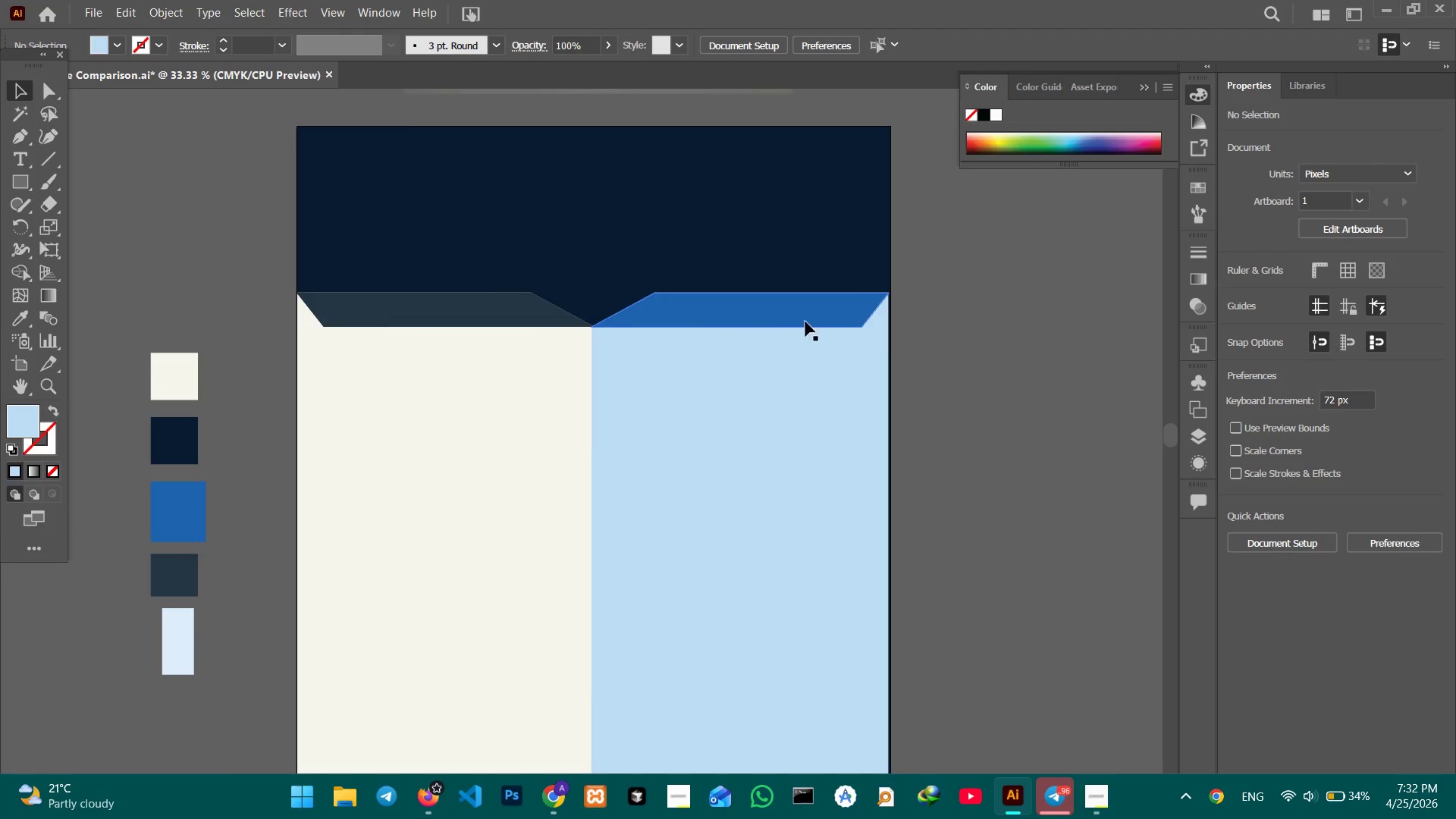 
hold_key(key=Space, duration=1.5)
 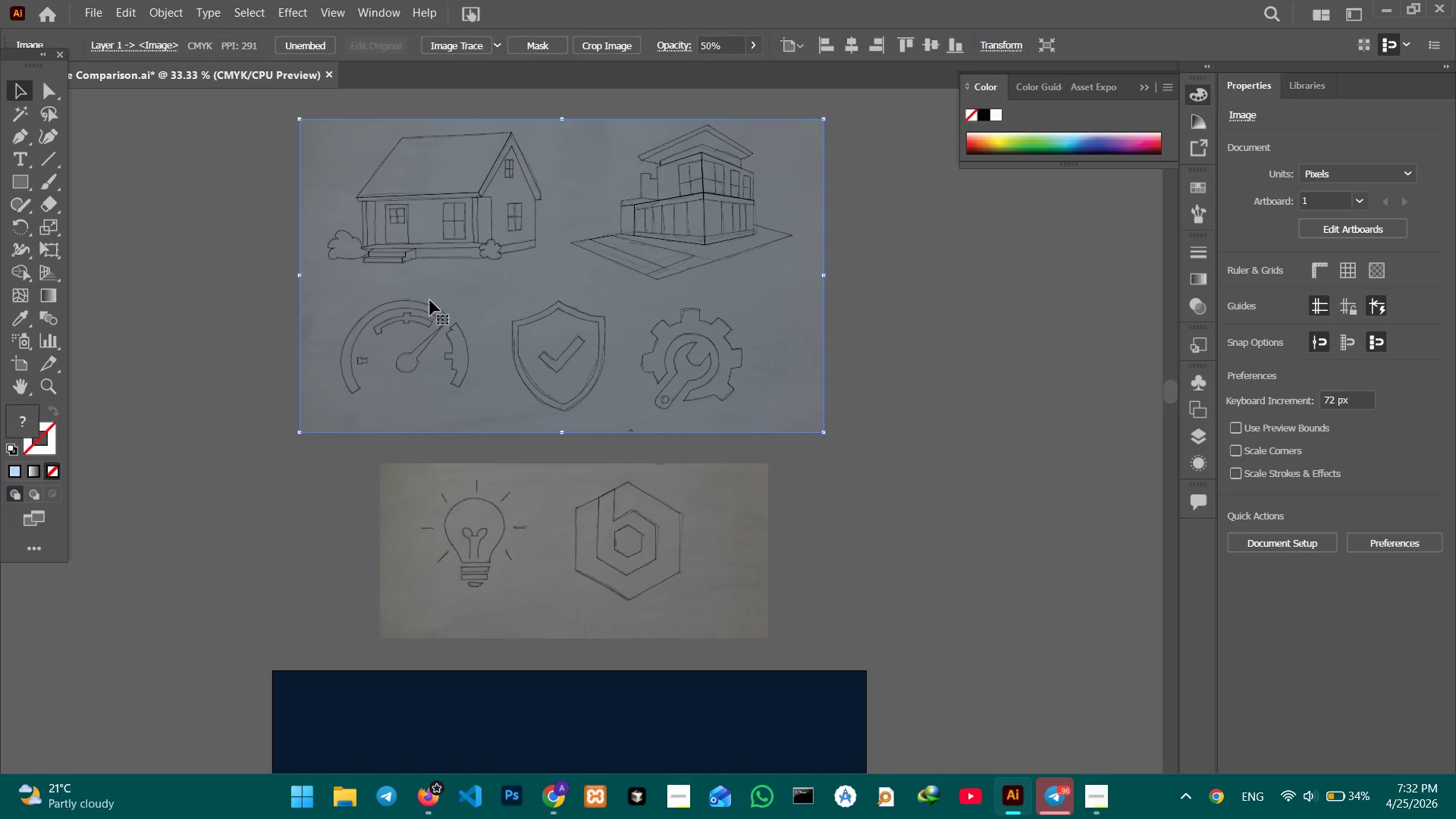 
left_click_drag(start_coordinate=[855, 228], to_coordinate=[849, 453])
 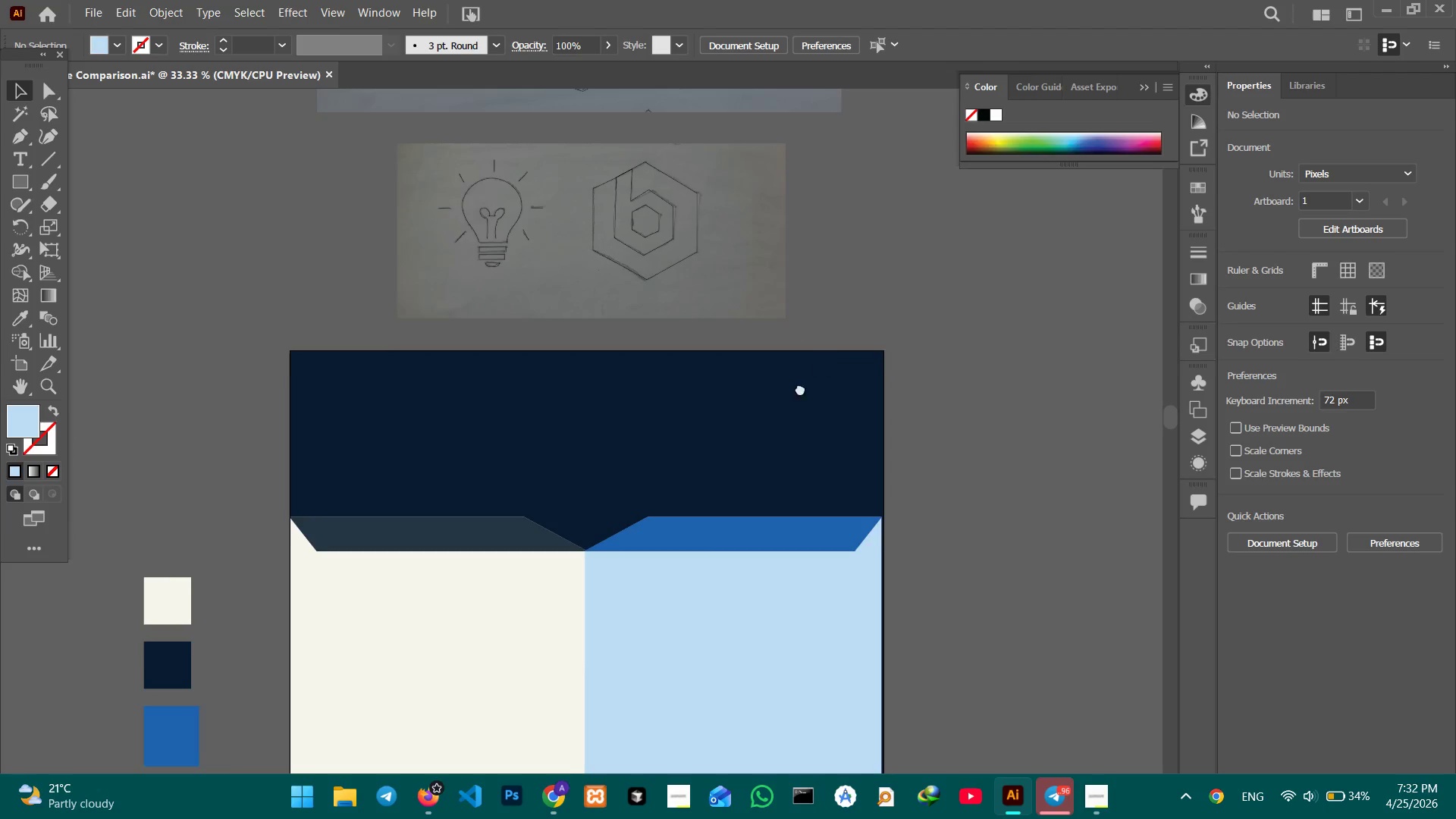 
left_click_drag(start_coordinate=[807, 329], to_coordinate=[787, 471])
 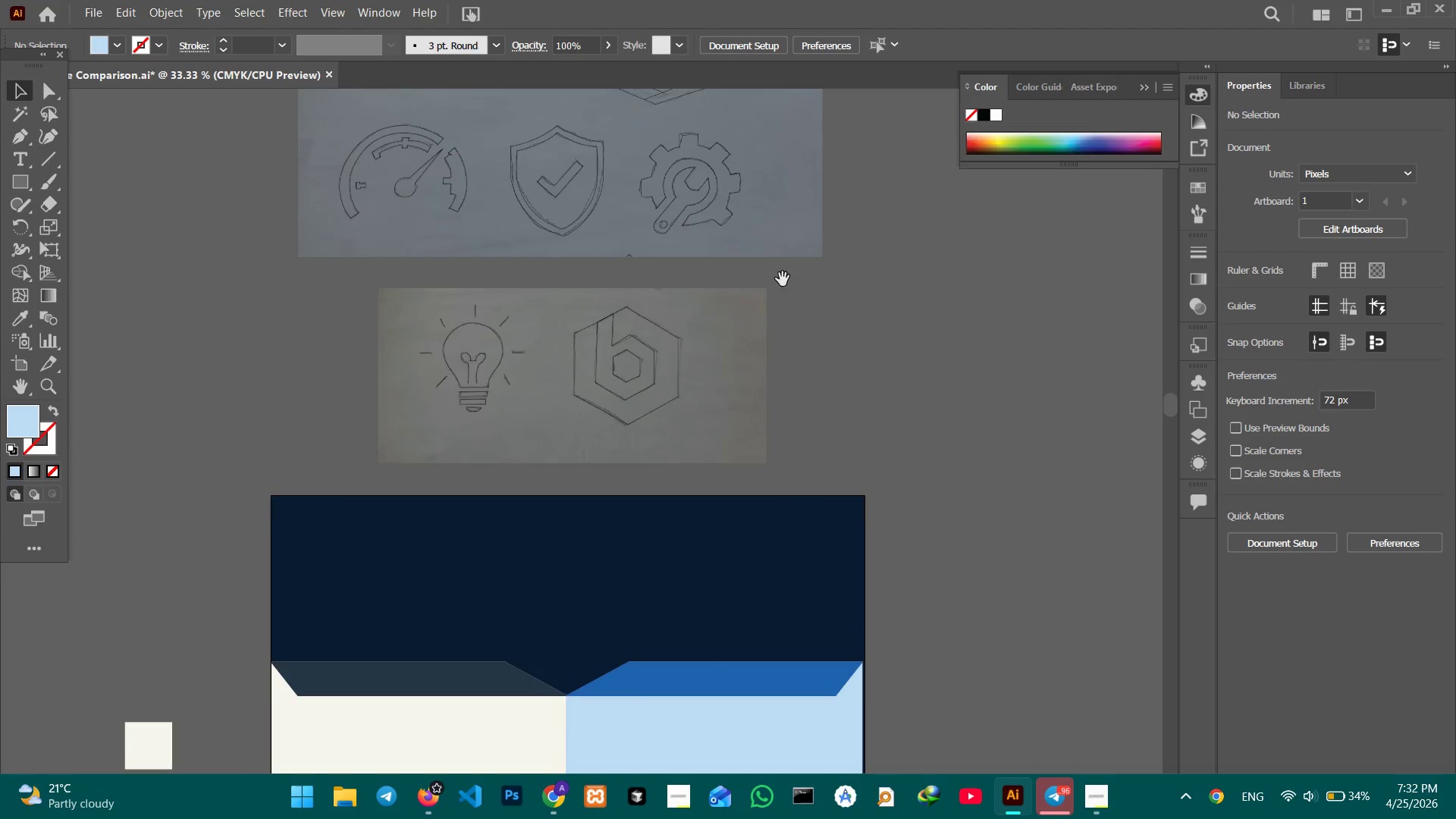 
left_click_drag(start_coordinate=[782, 278], to_coordinate=[780, 449])
 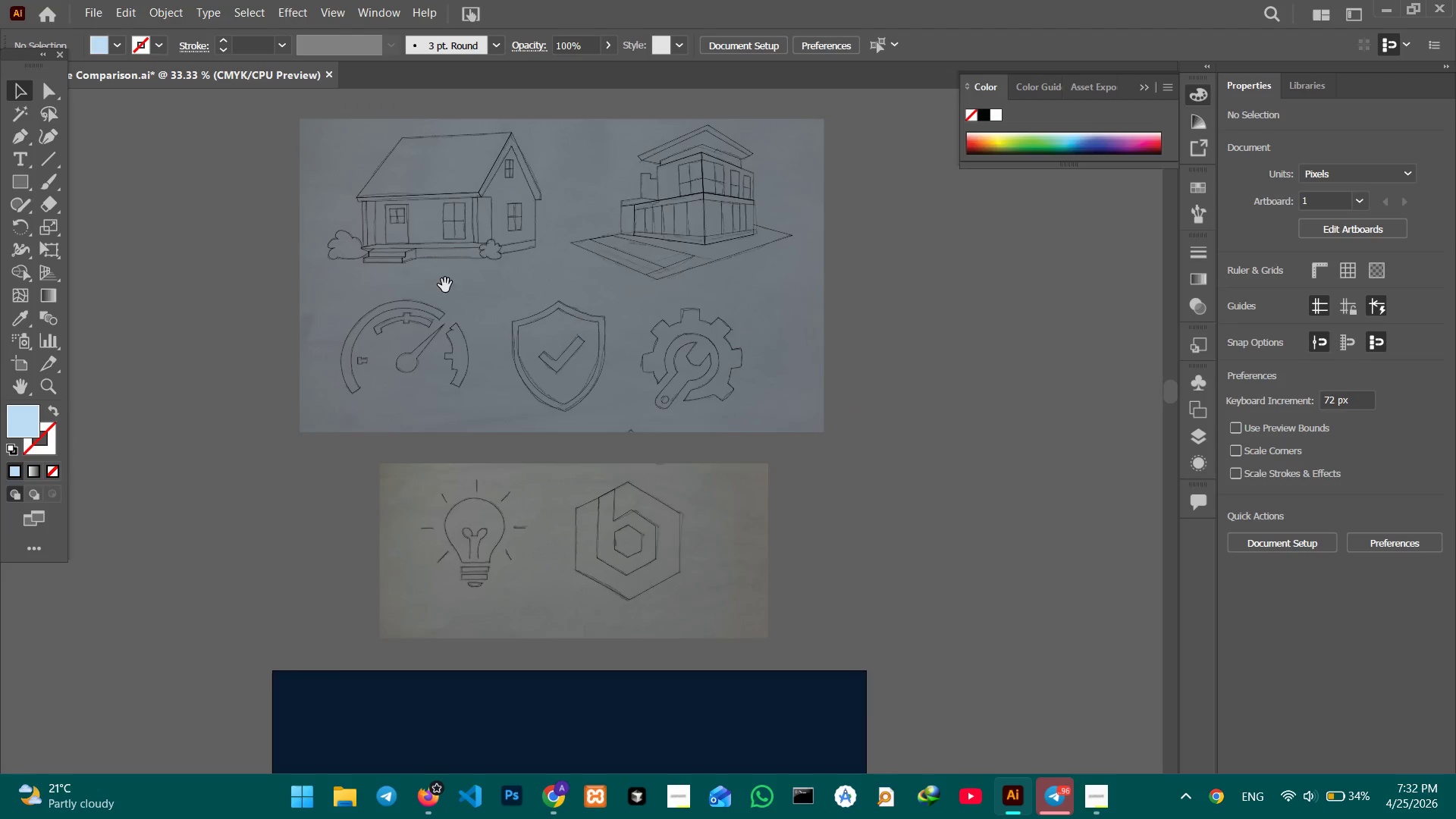 
key(Space)
 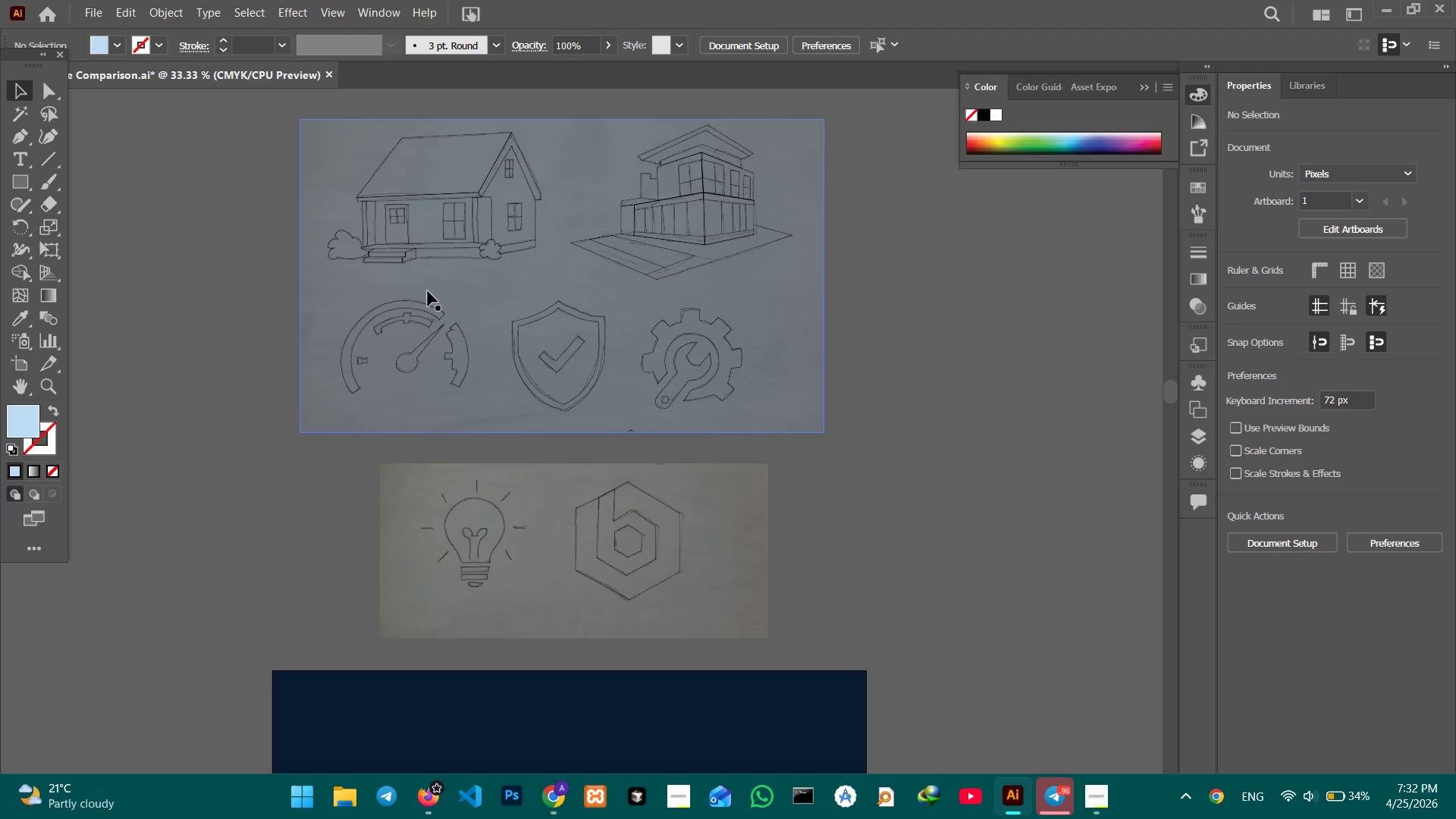 
left_click([428, 291])
 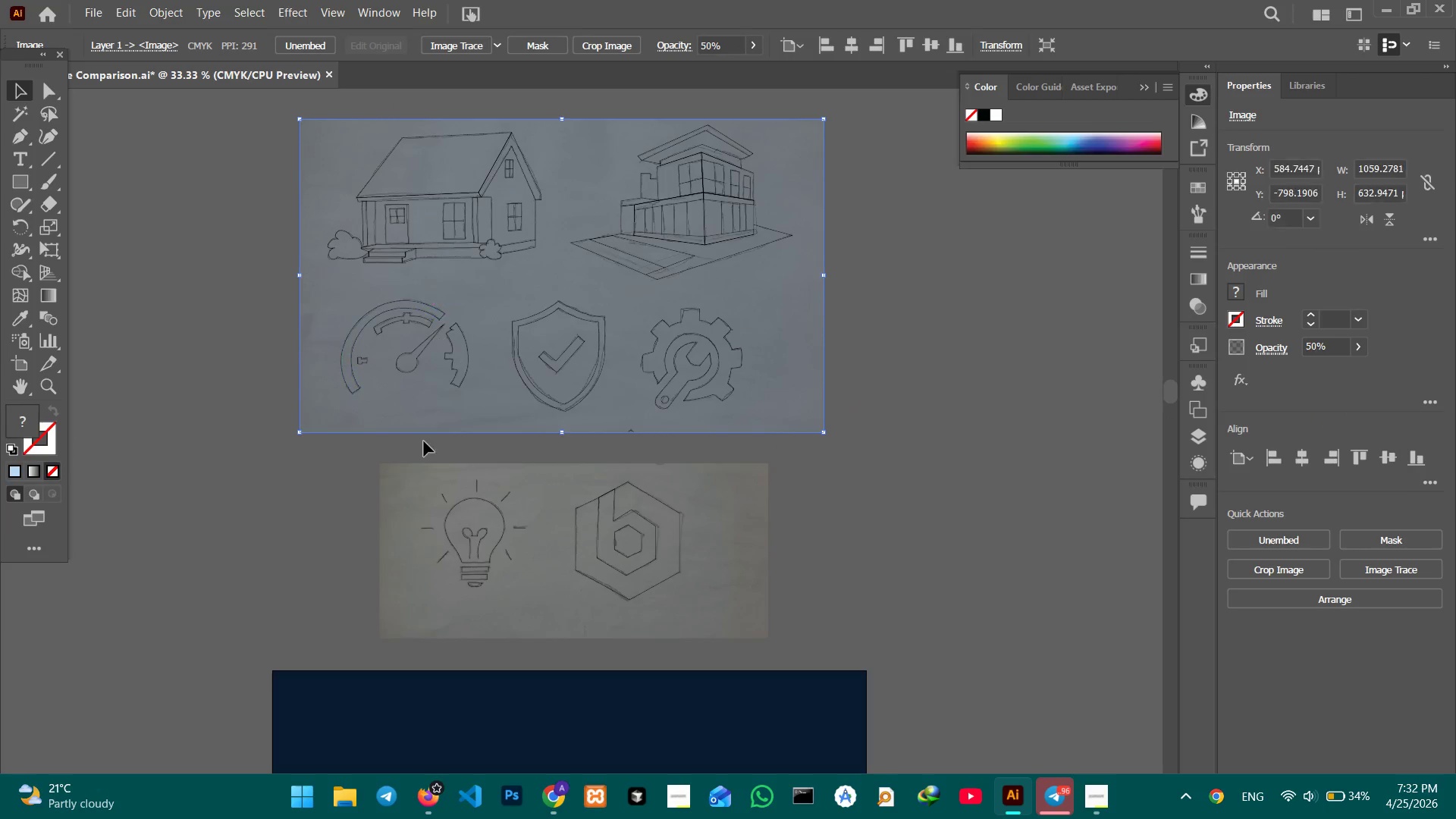 
hold_key(key=ShiftLeft, duration=0.73)
left_click([403, 467])
 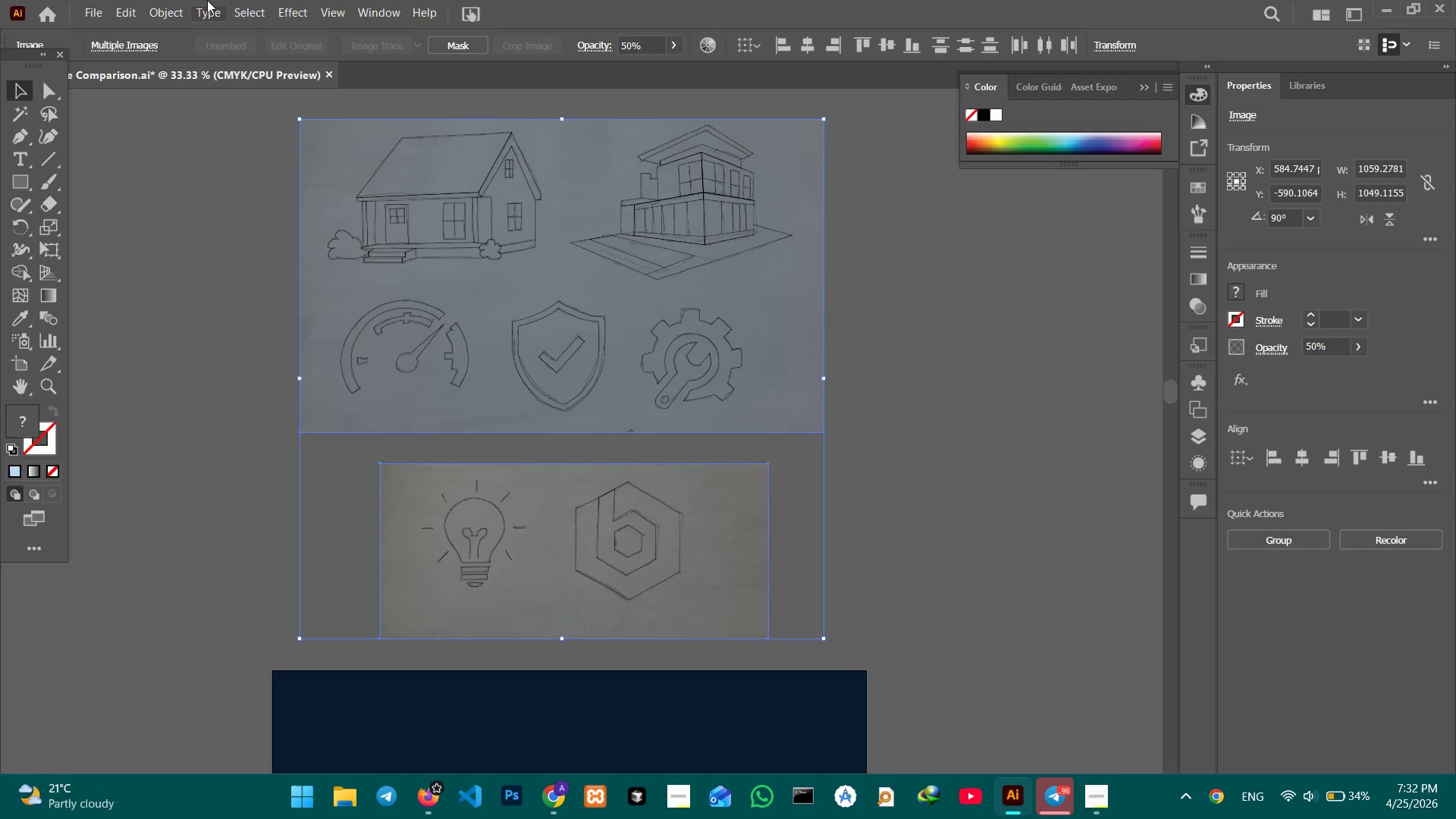 
left_click([168, 17])
 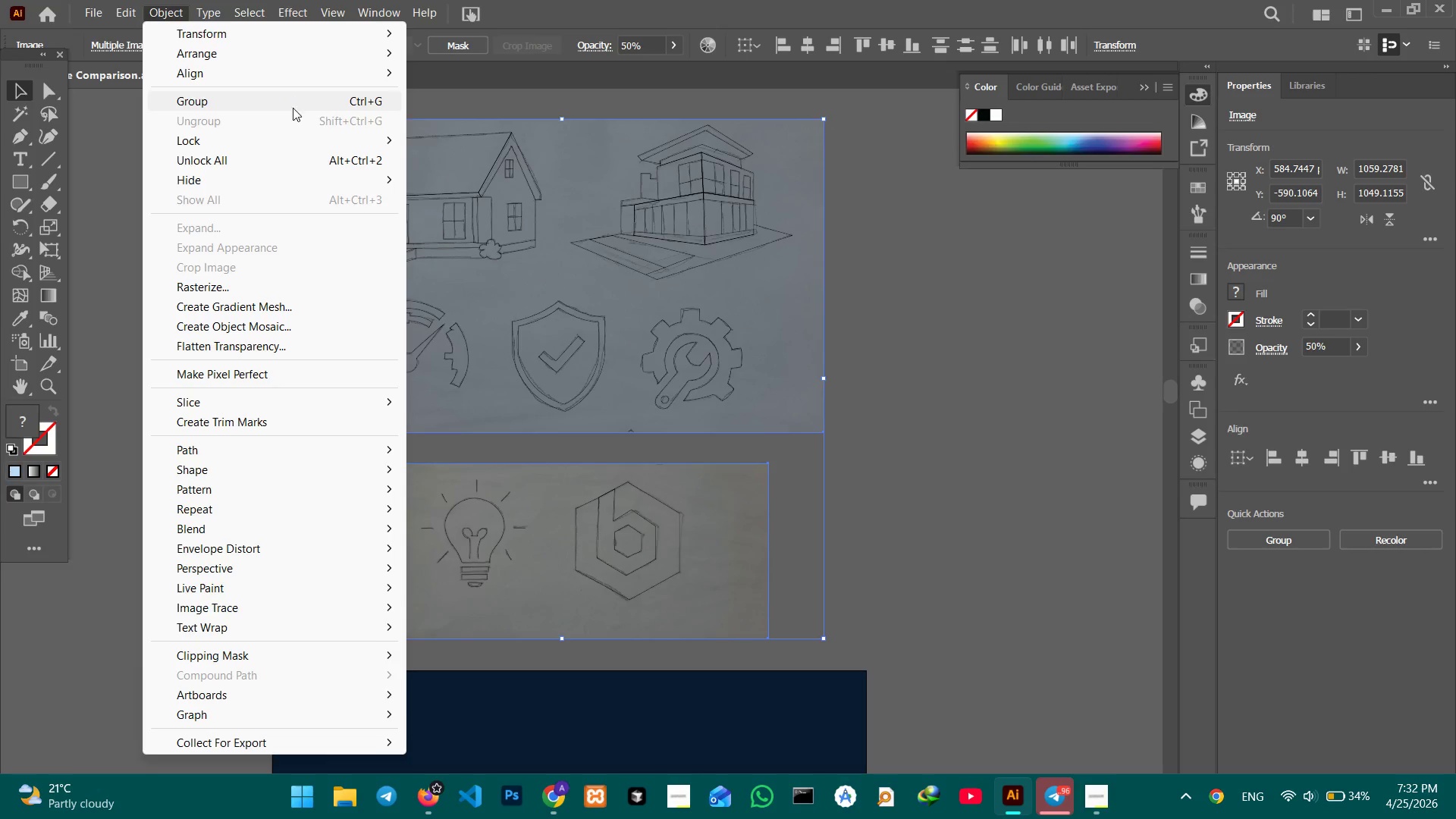 
left_click([300, 144])
 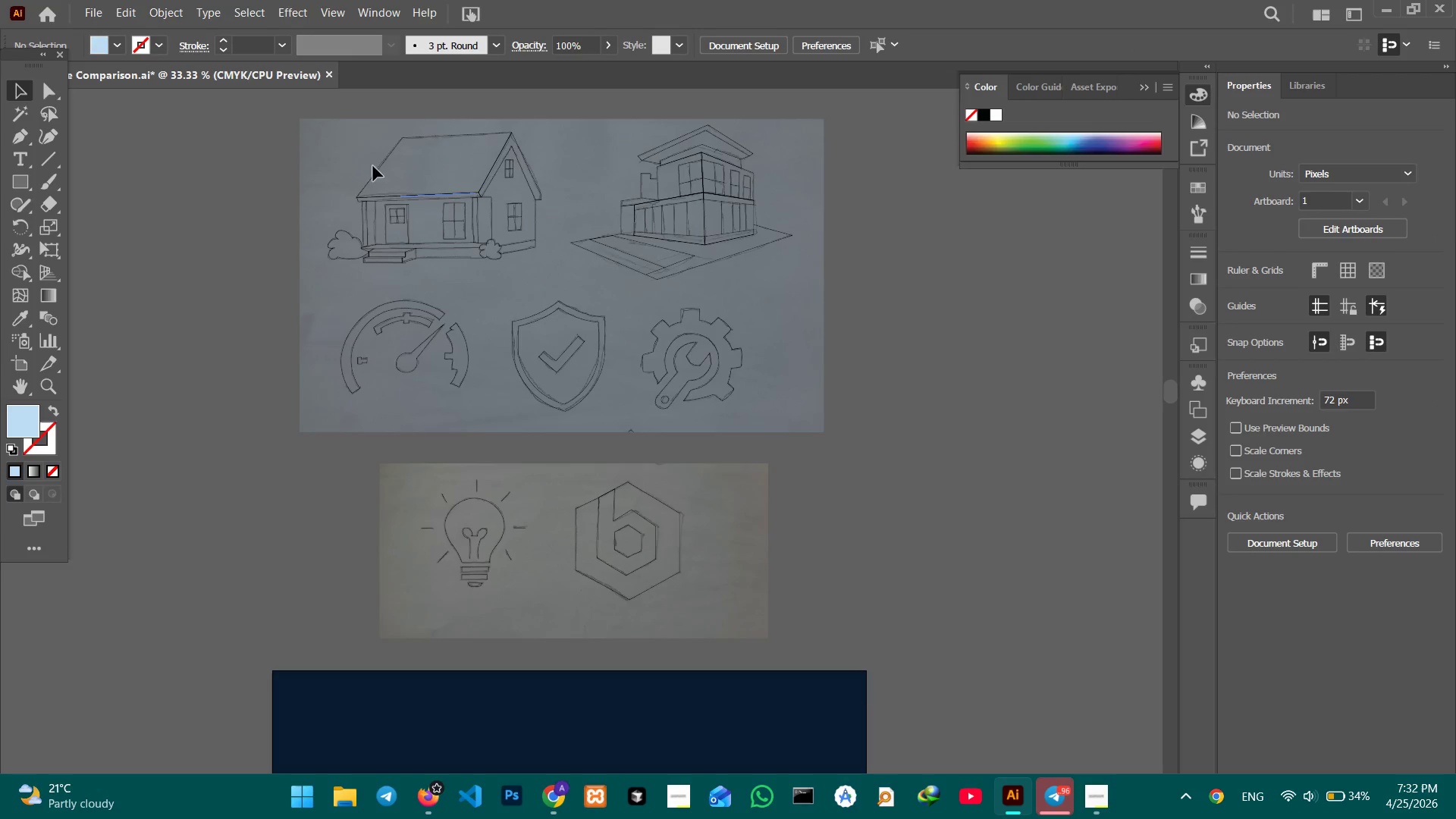 
left_click_drag(start_coordinate=[331, 114], to_coordinate=[534, 274])
 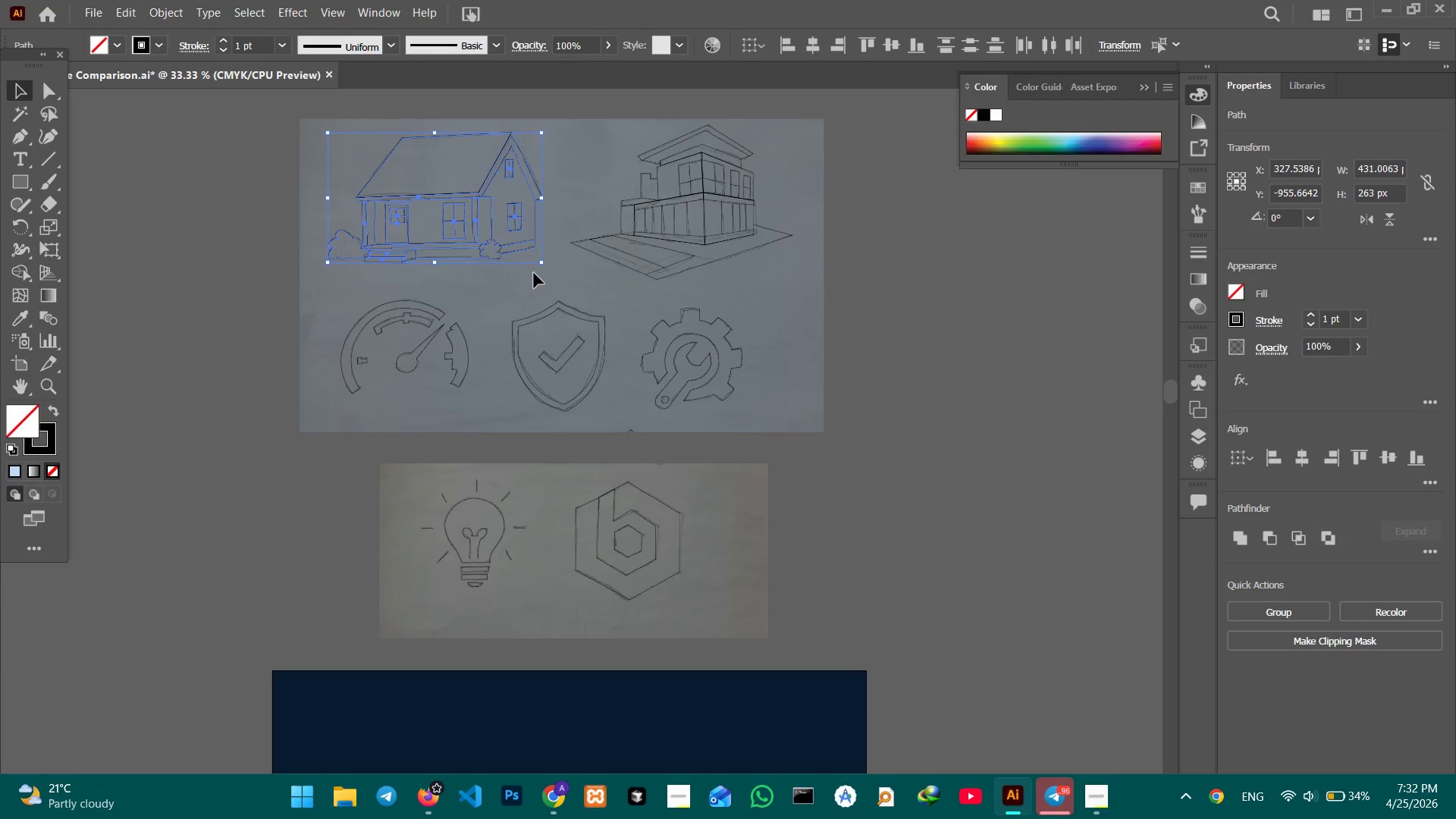 
key(Control+C)
 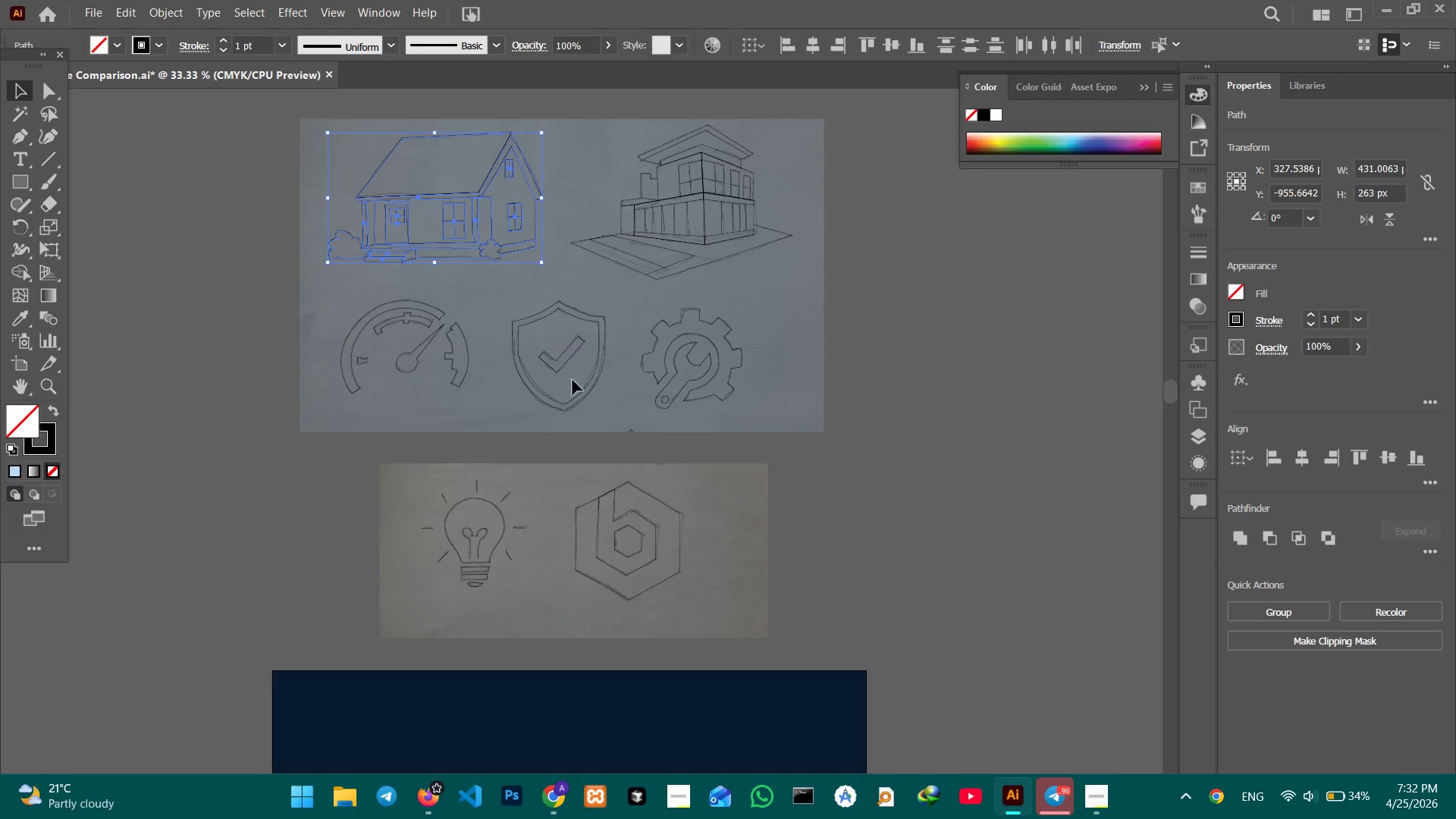 
hold_key(key=Space, duration=1.3)
 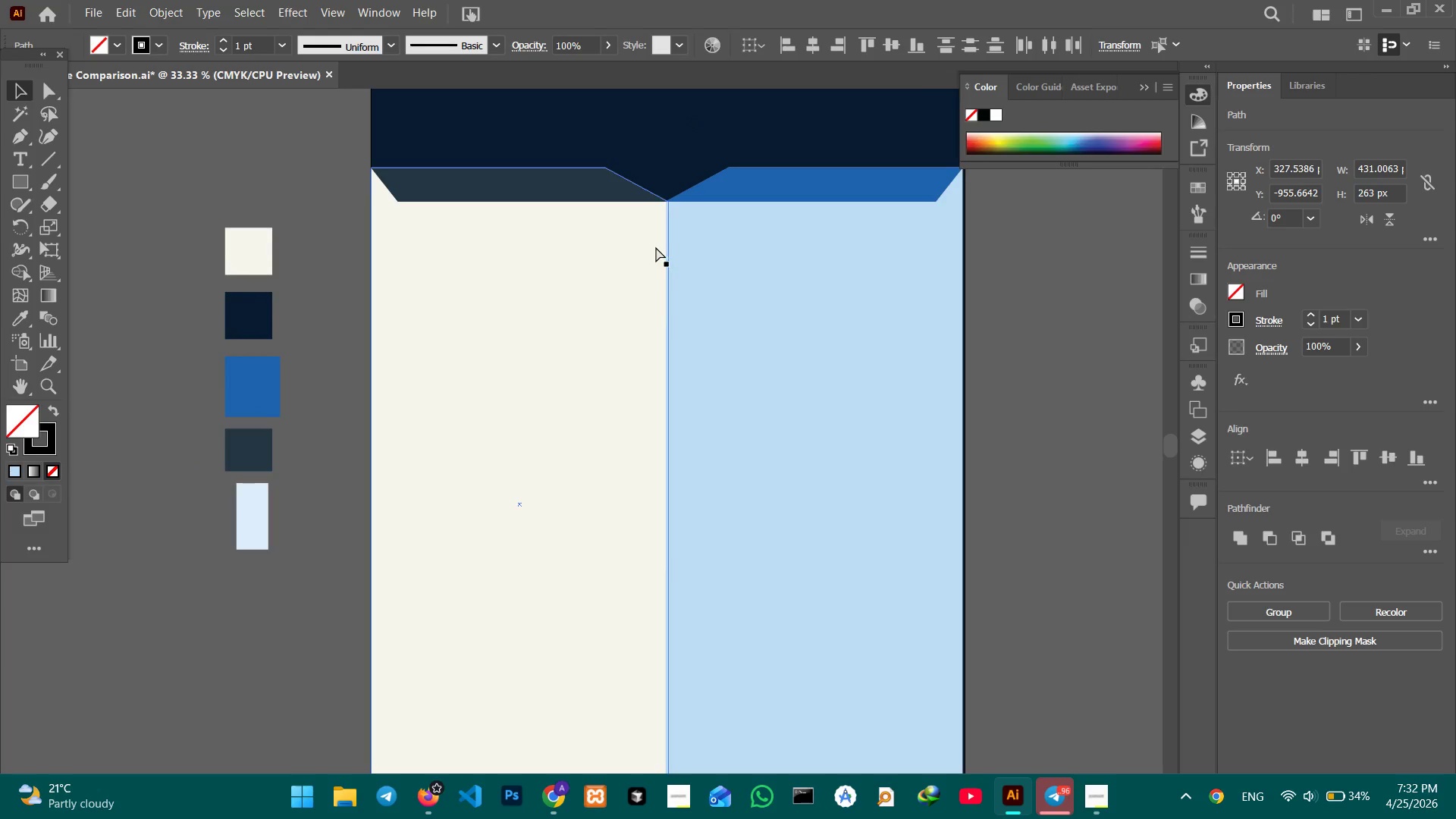 
left_click_drag(start_coordinate=[611, 548], to_coordinate=[632, 226])
 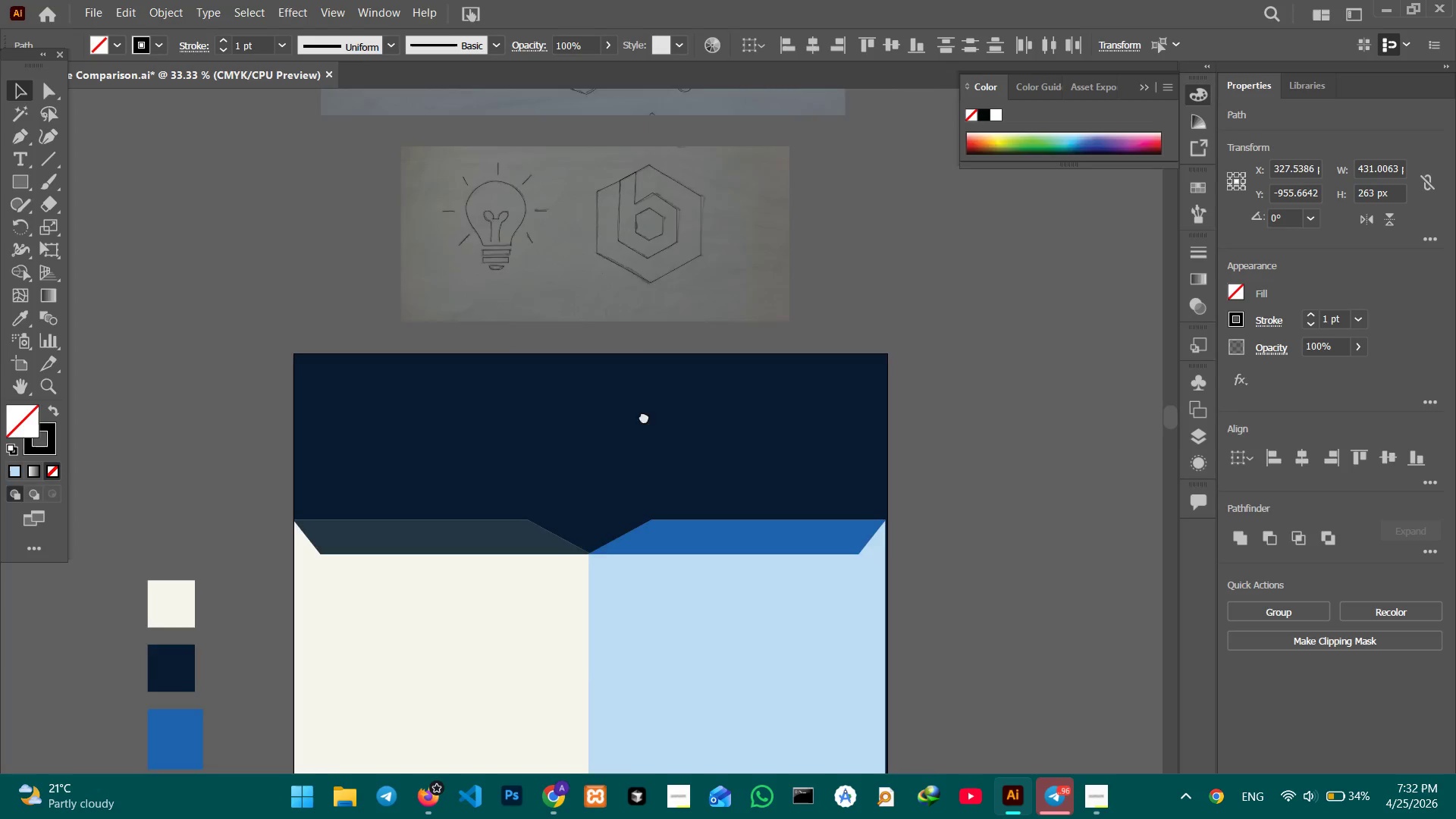 
left_click_drag(start_coordinate=[643, 447], to_coordinate=[691, 123])
 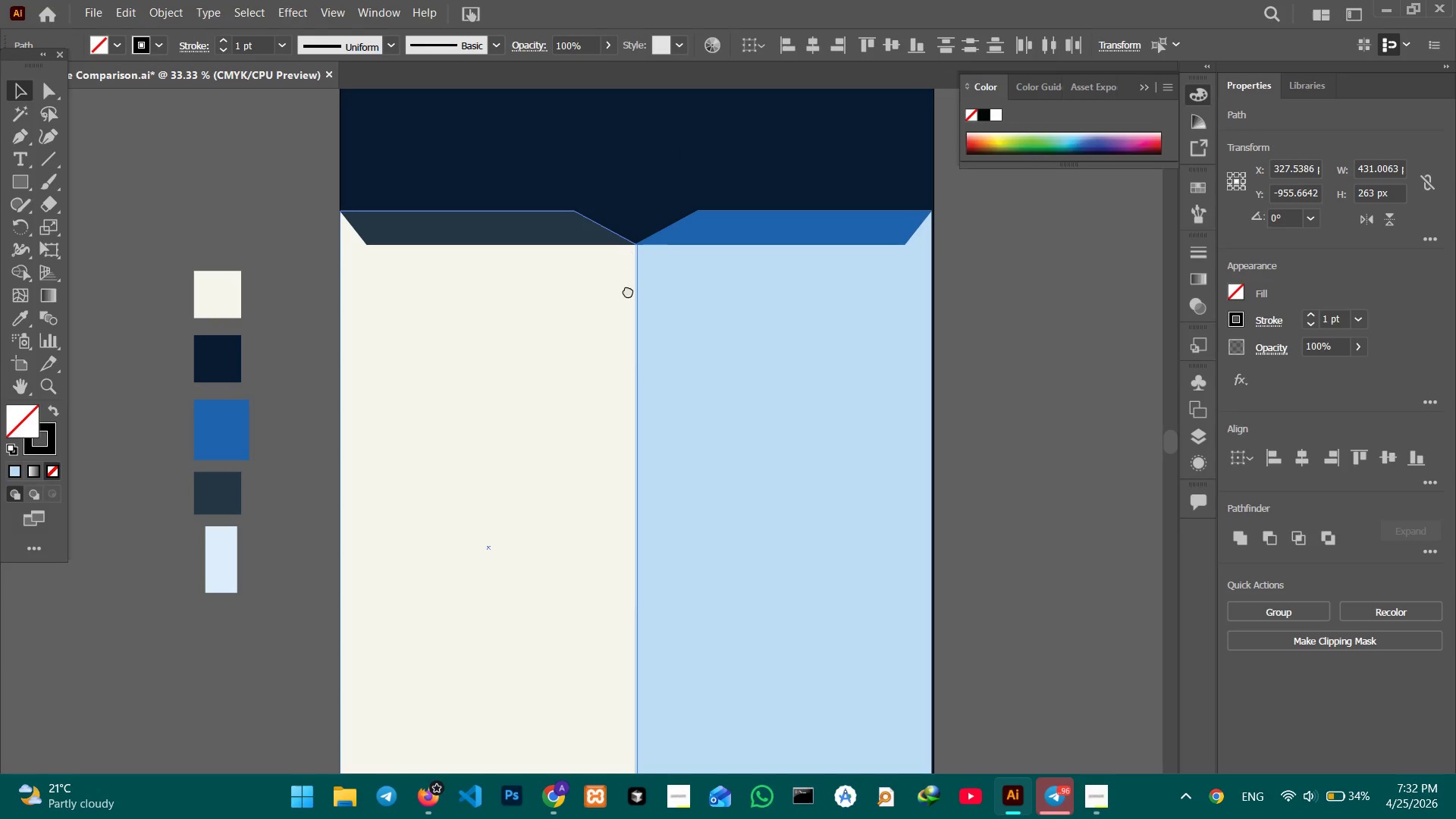 
left_click_drag(start_coordinate=[626, 290], to_coordinate=[657, 247])
 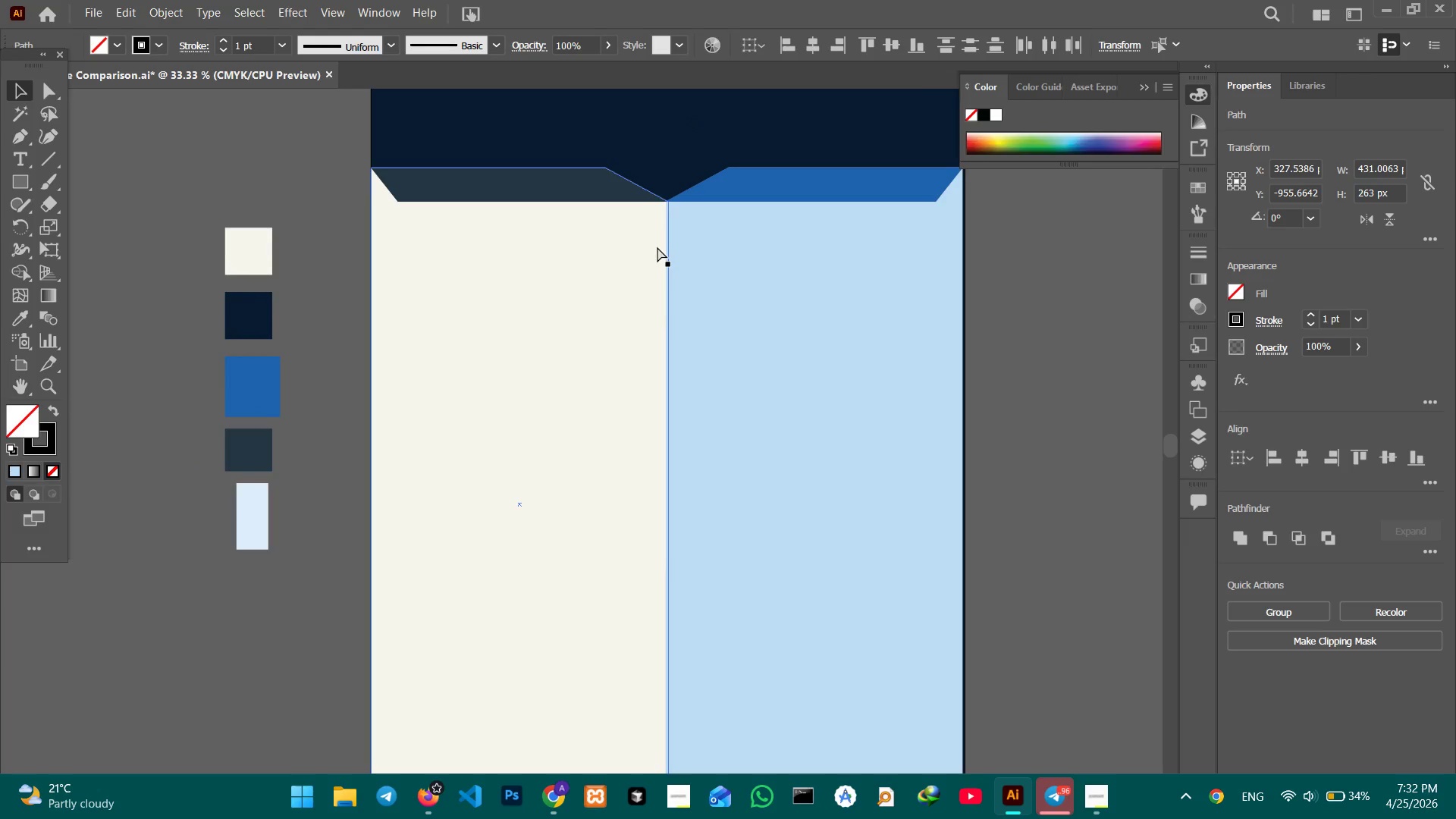 
key(Control+V)
 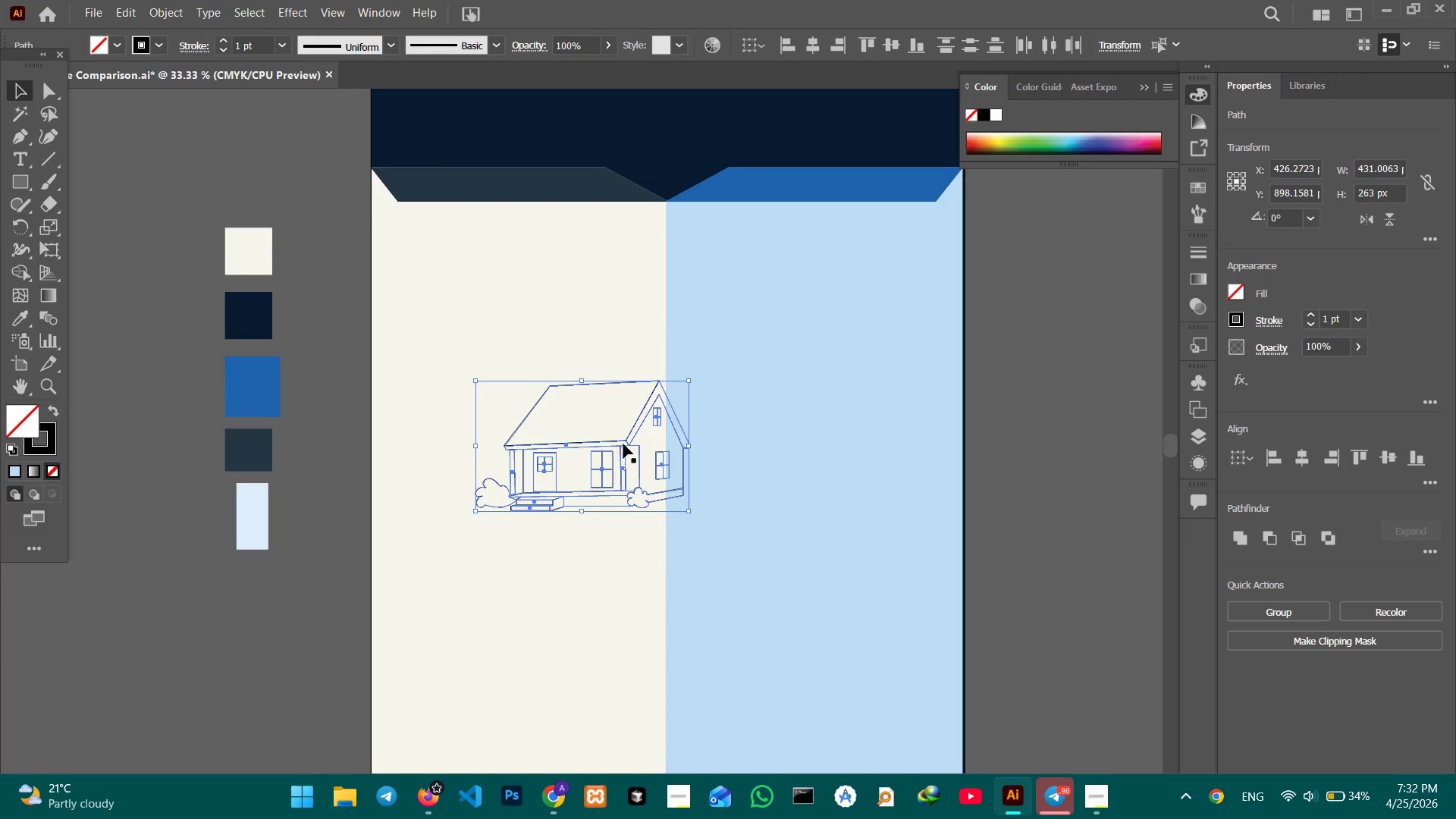 
left_click_drag(start_coordinate=[623, 438], to_coordinate=[559, 350])
 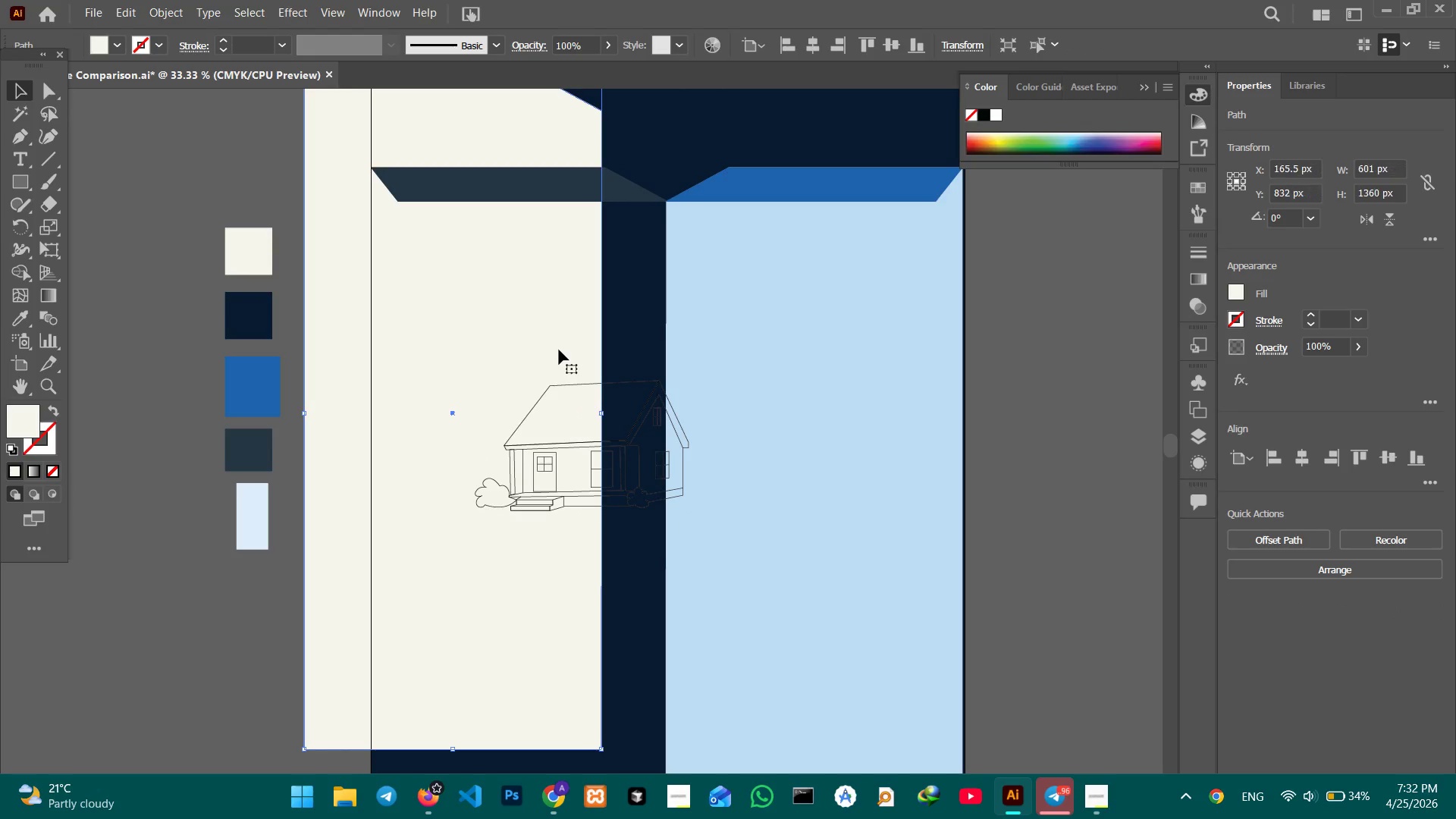 
key(Control+Z)
 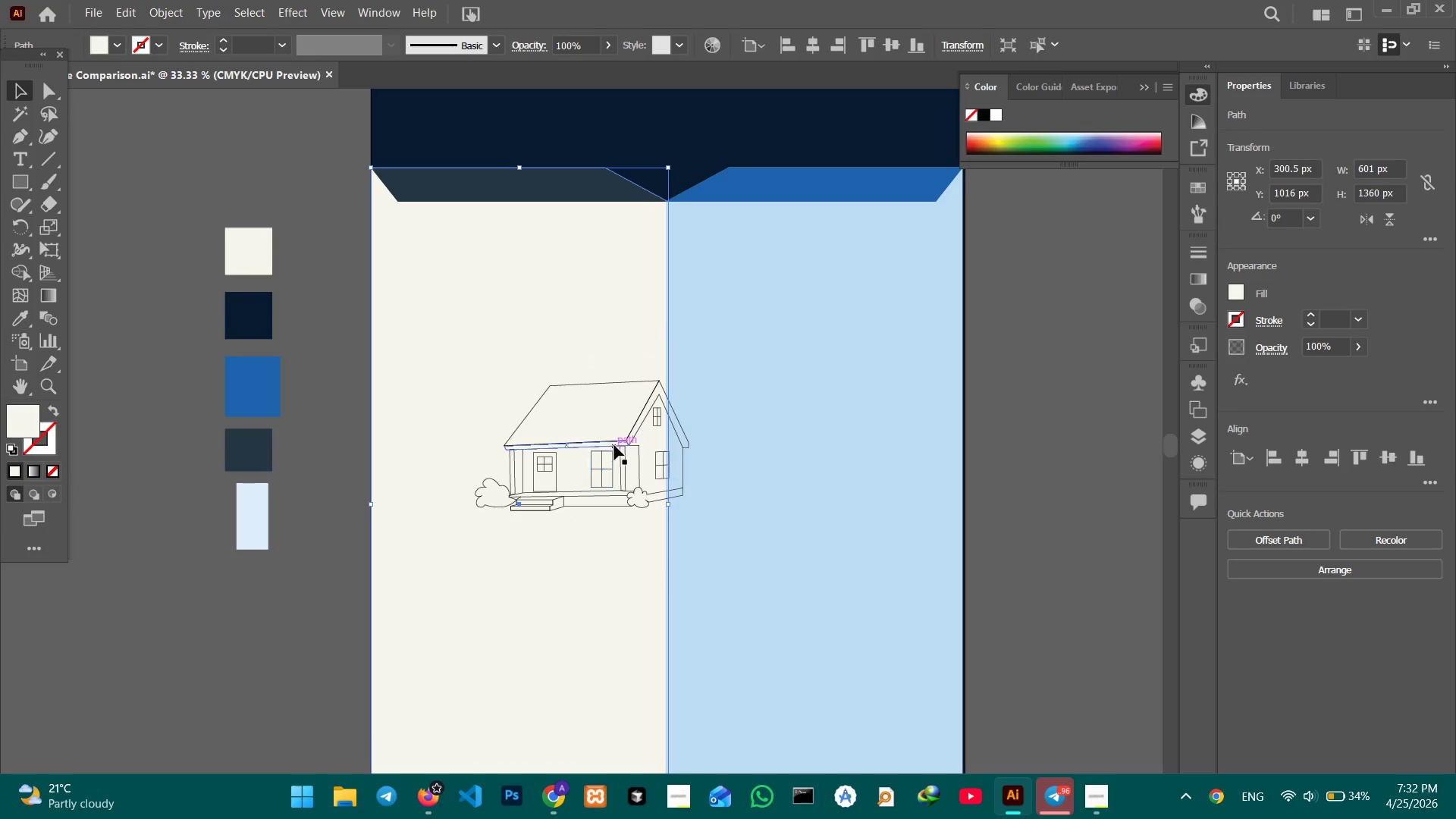 
left_click([617, 442])
 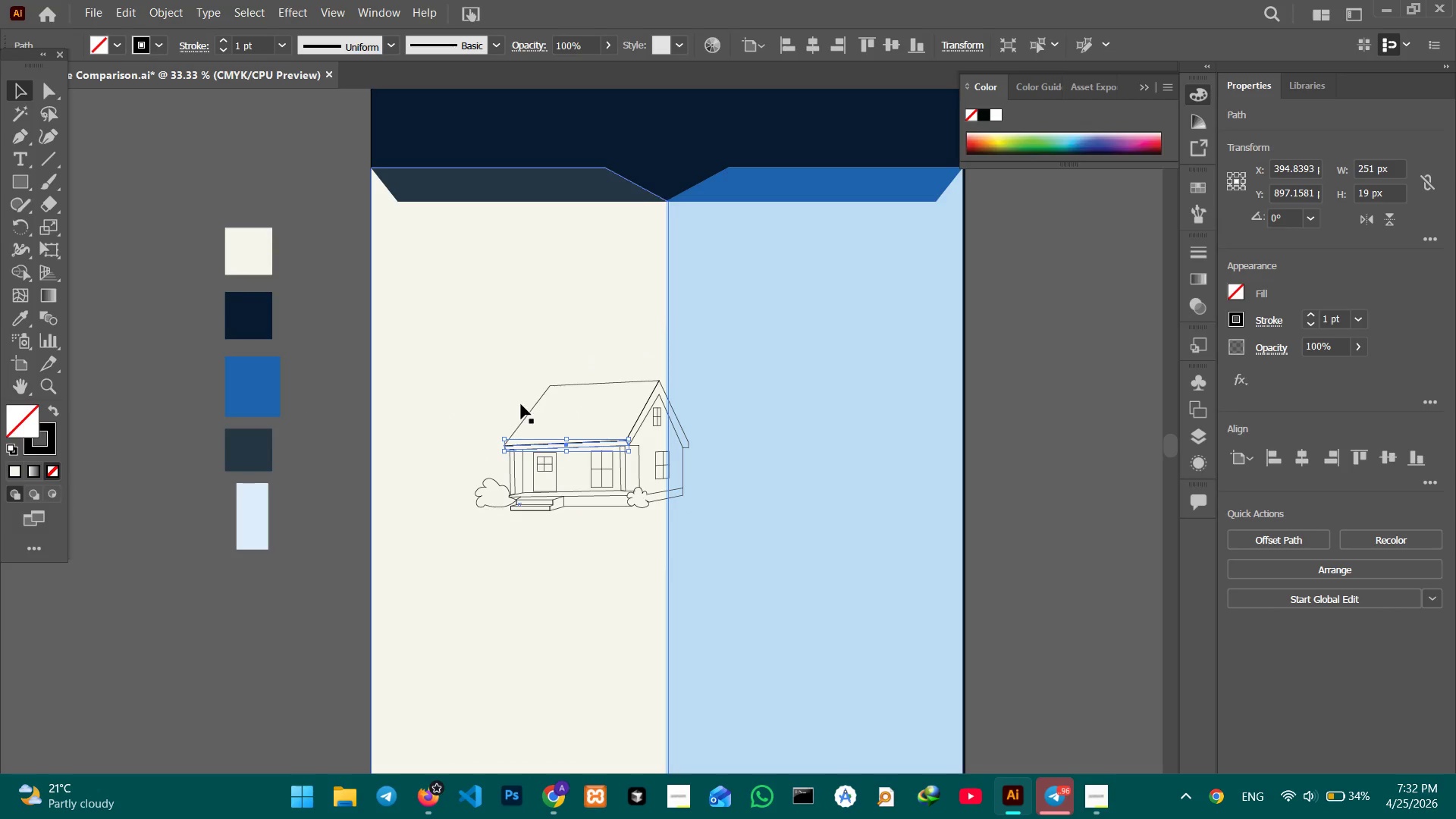 
key(Control+Z)
 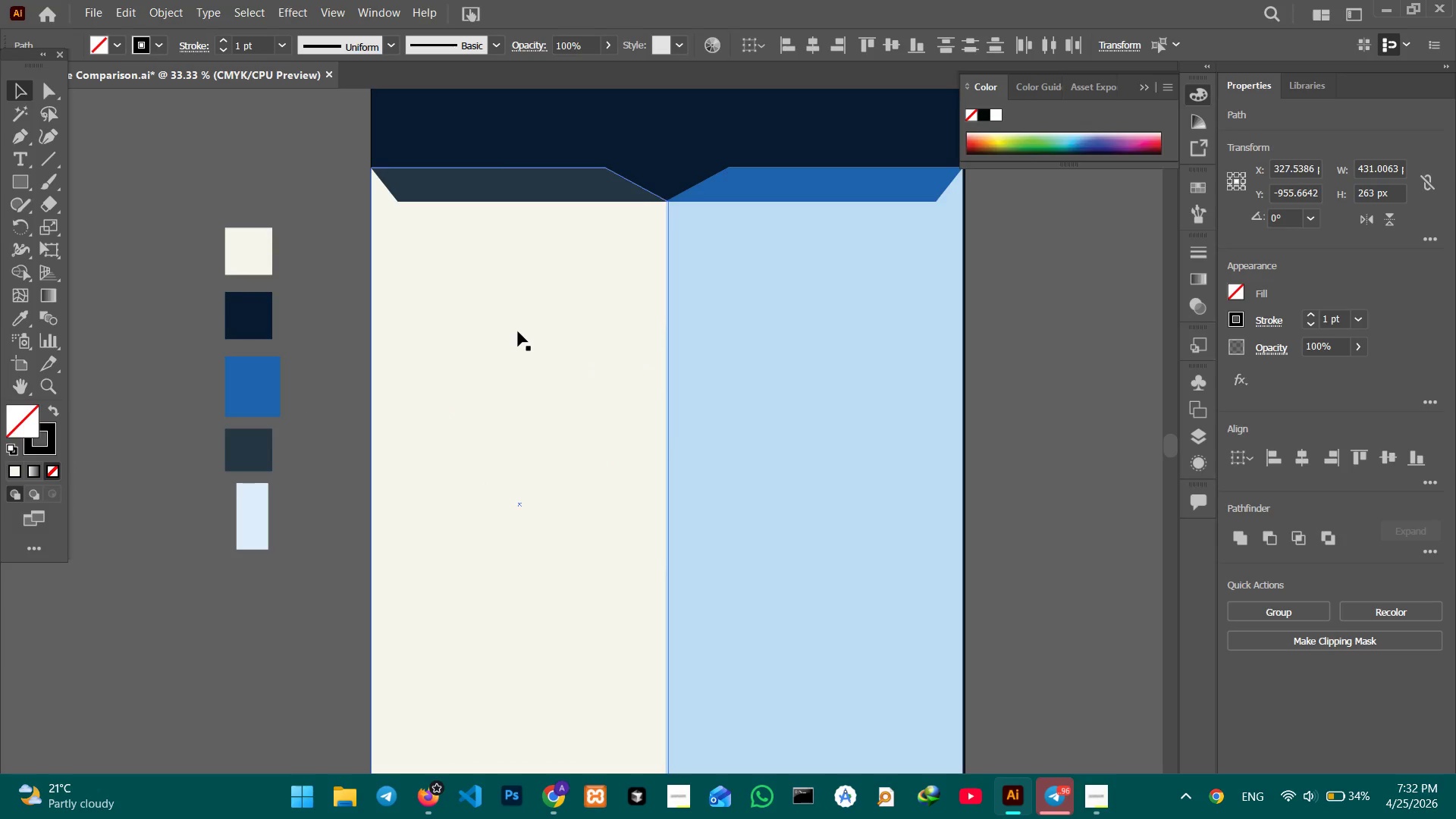 
scroll: coordinate [482, 248], scroll_direction: up, amount: 33.0
 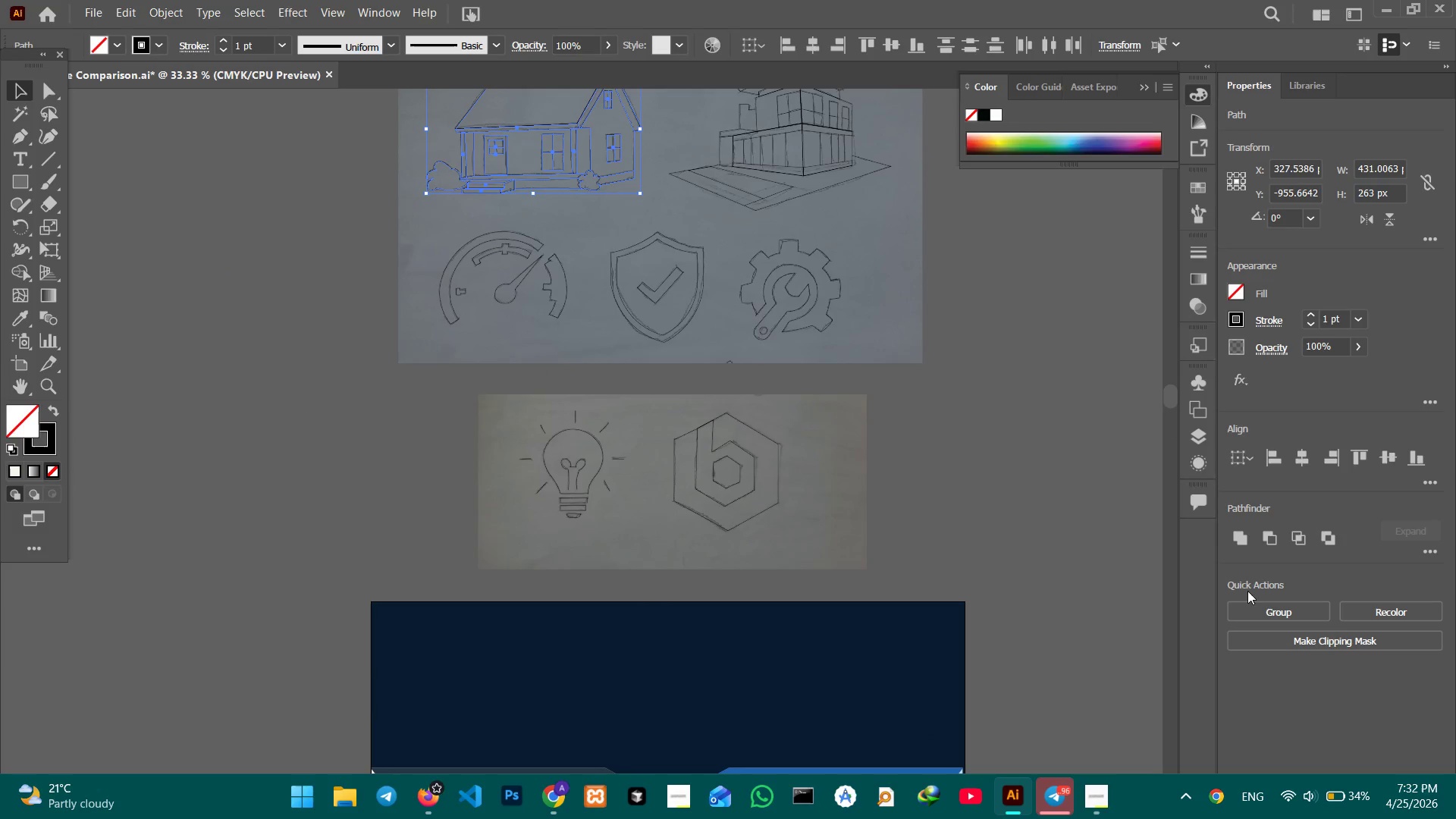 
left_click([1250, 603])
 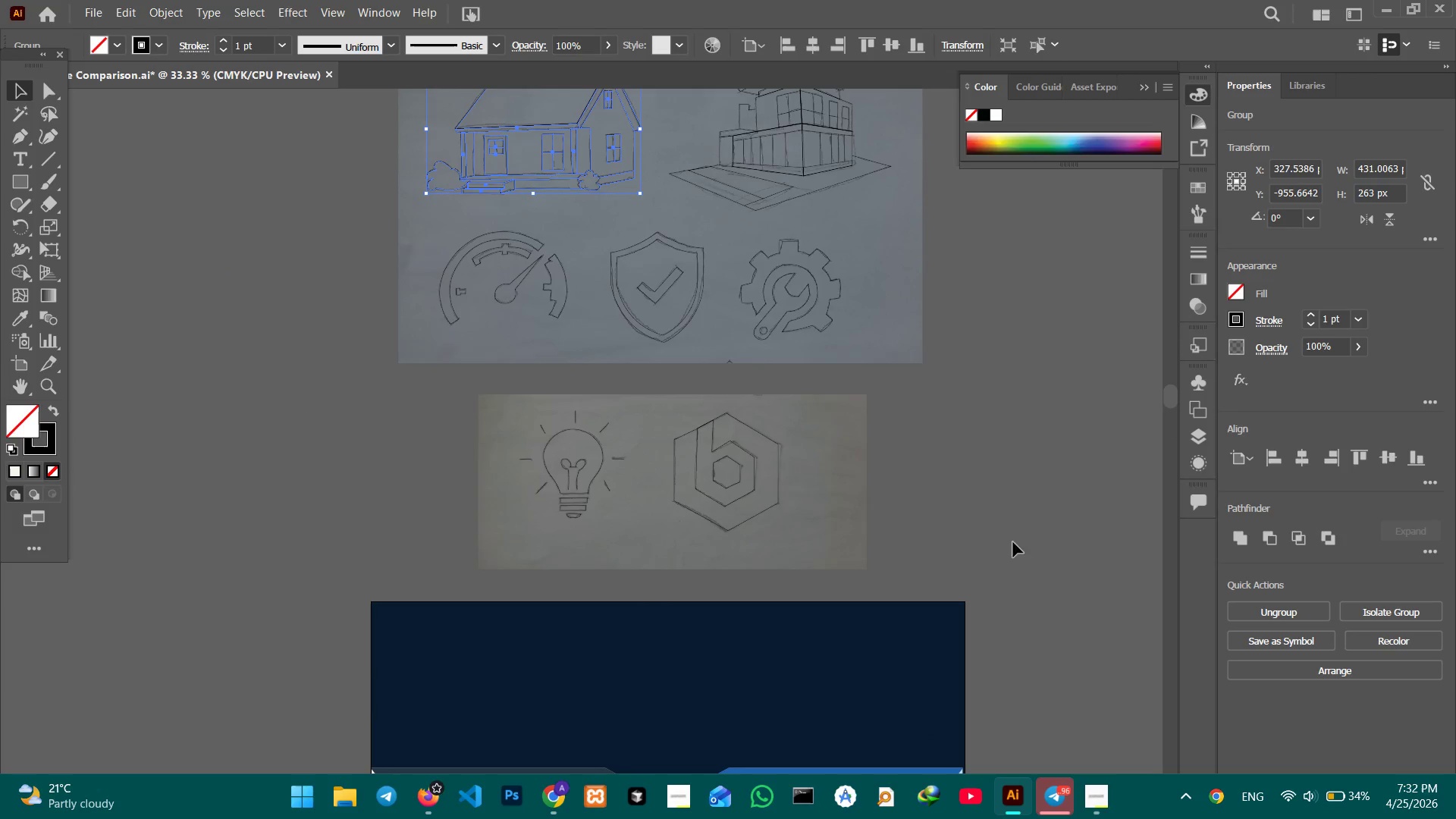 
key(Control+C)
 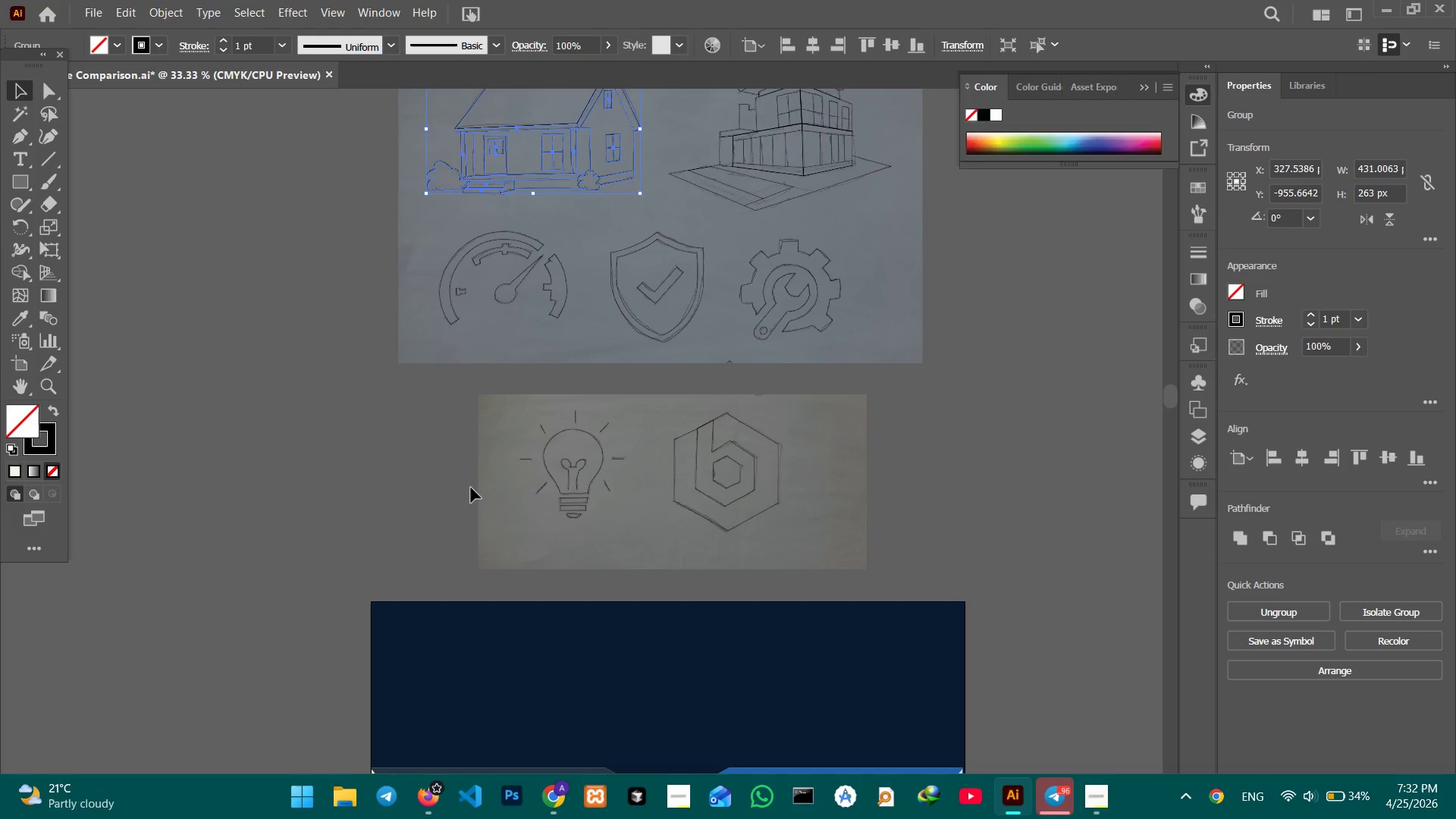 
scroll: coordinate [450, 431], scroll_direction: down, amount: 36.0
 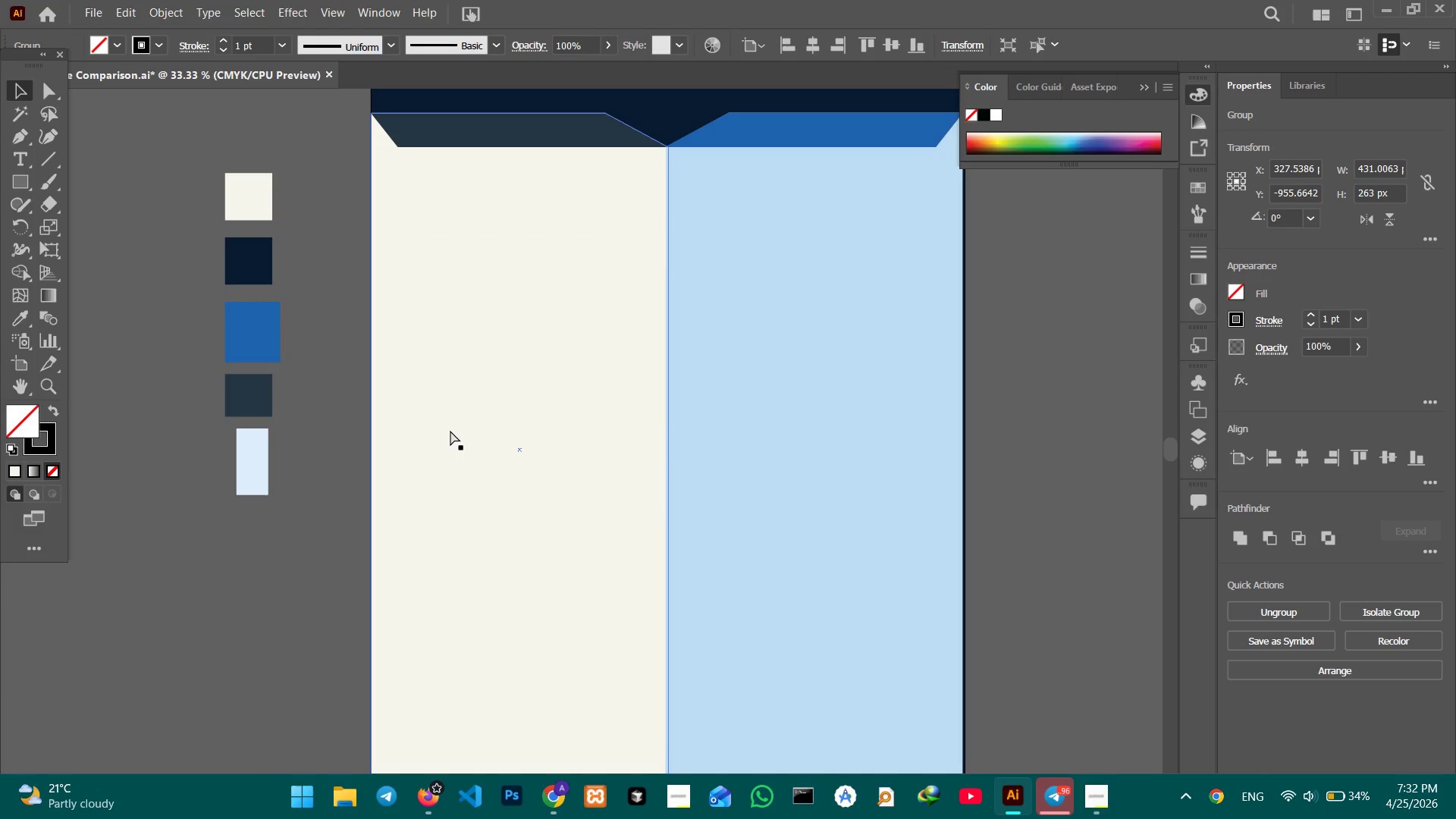 
key(Control+V)
 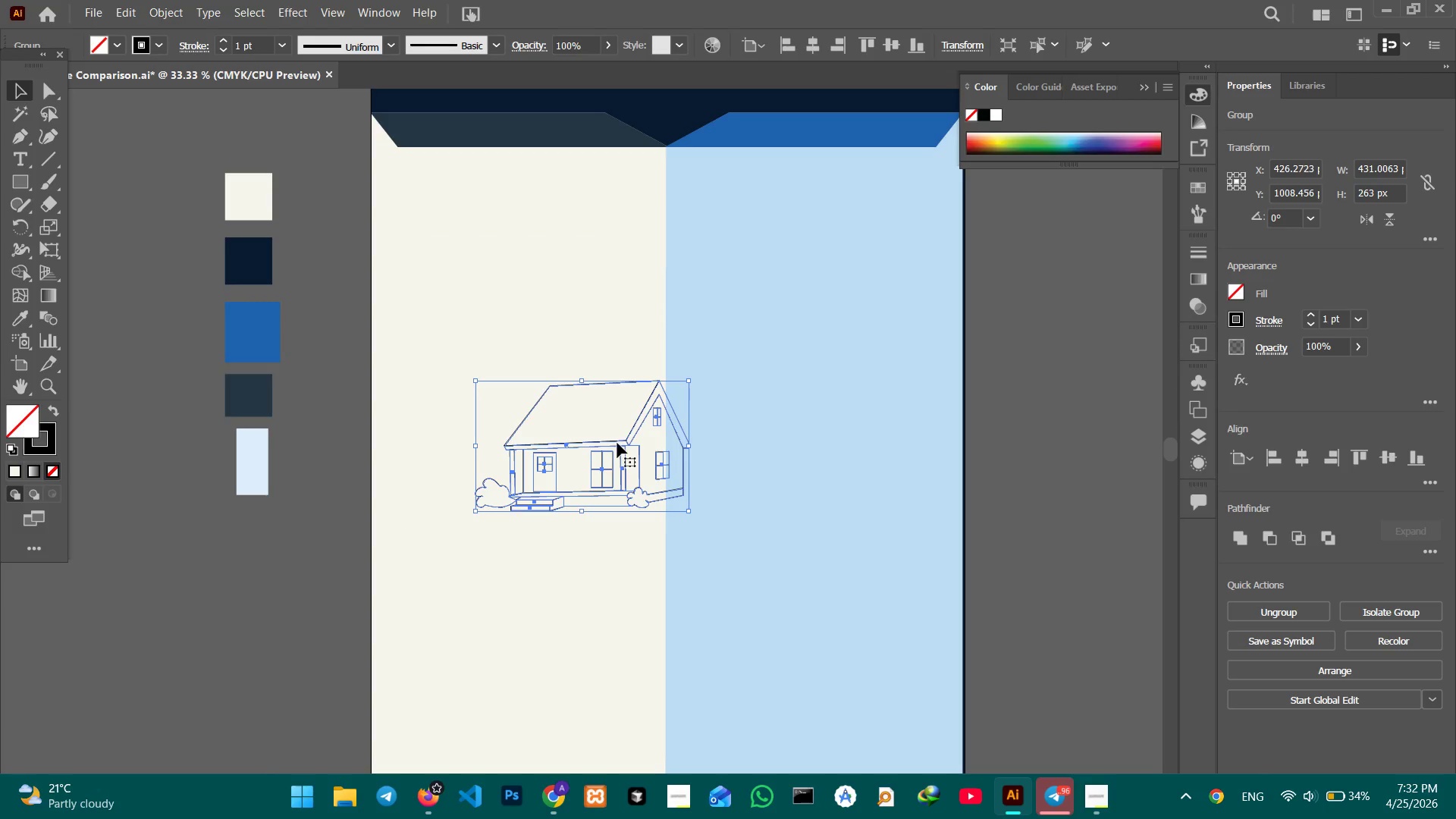 
left_click_drag(start_coordinate=[617, 440], to_coordinate=[566, 233])
 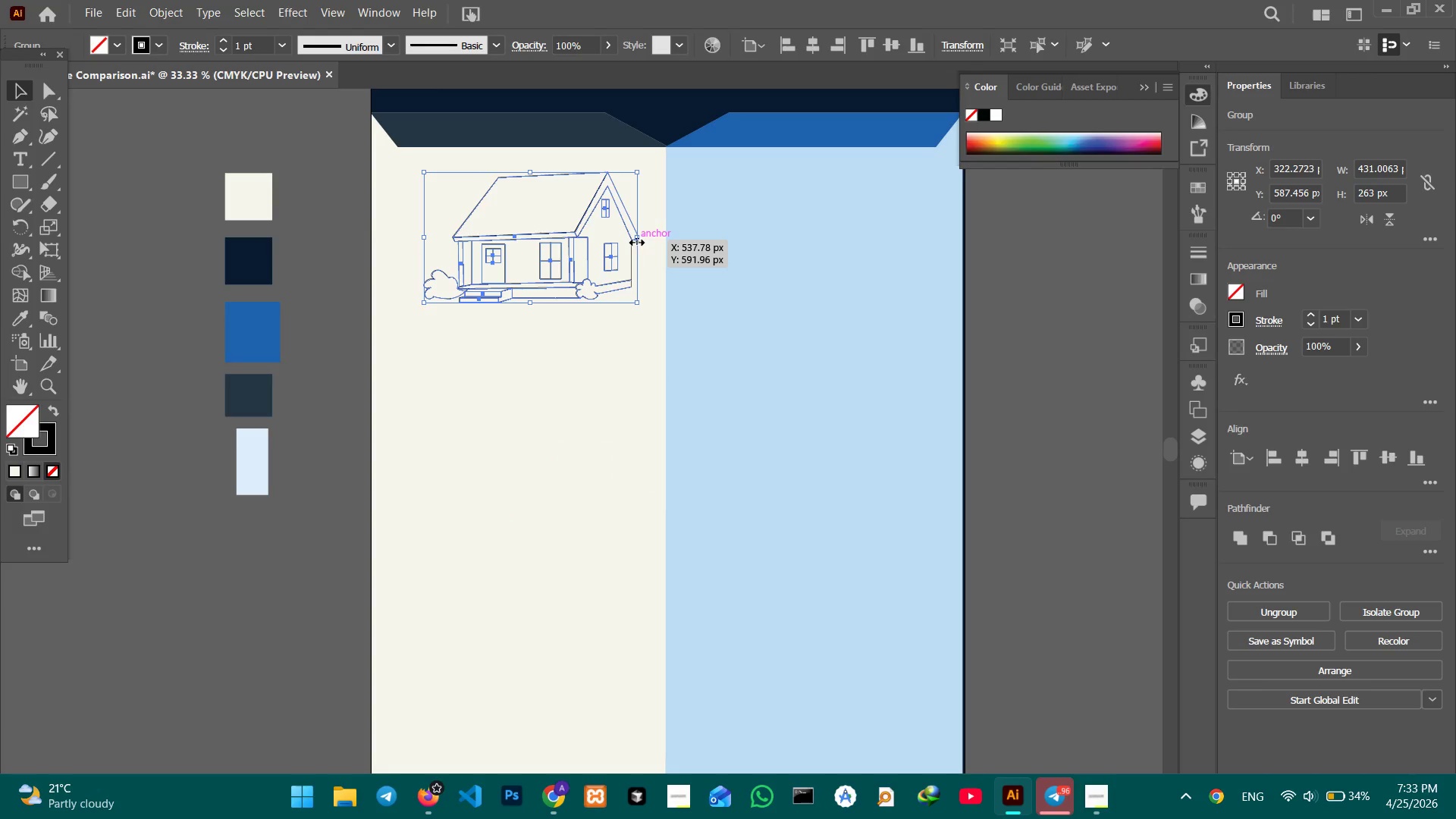 
left_click_drag(start_coordinate=[635, 240], to_coordinate=[595, 229])
 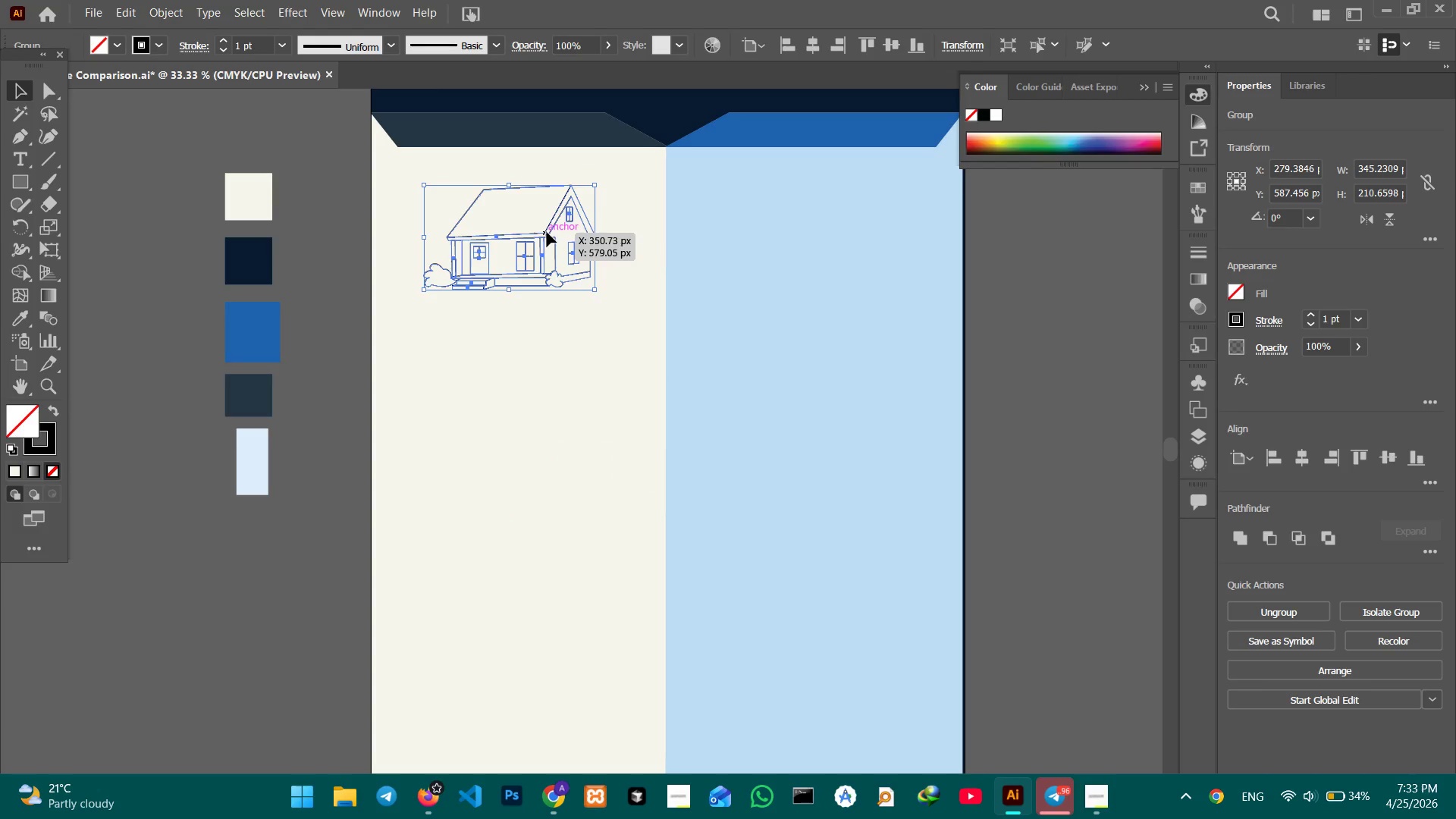 
hold_key(key=ShiftLeft, duration=0.83)
 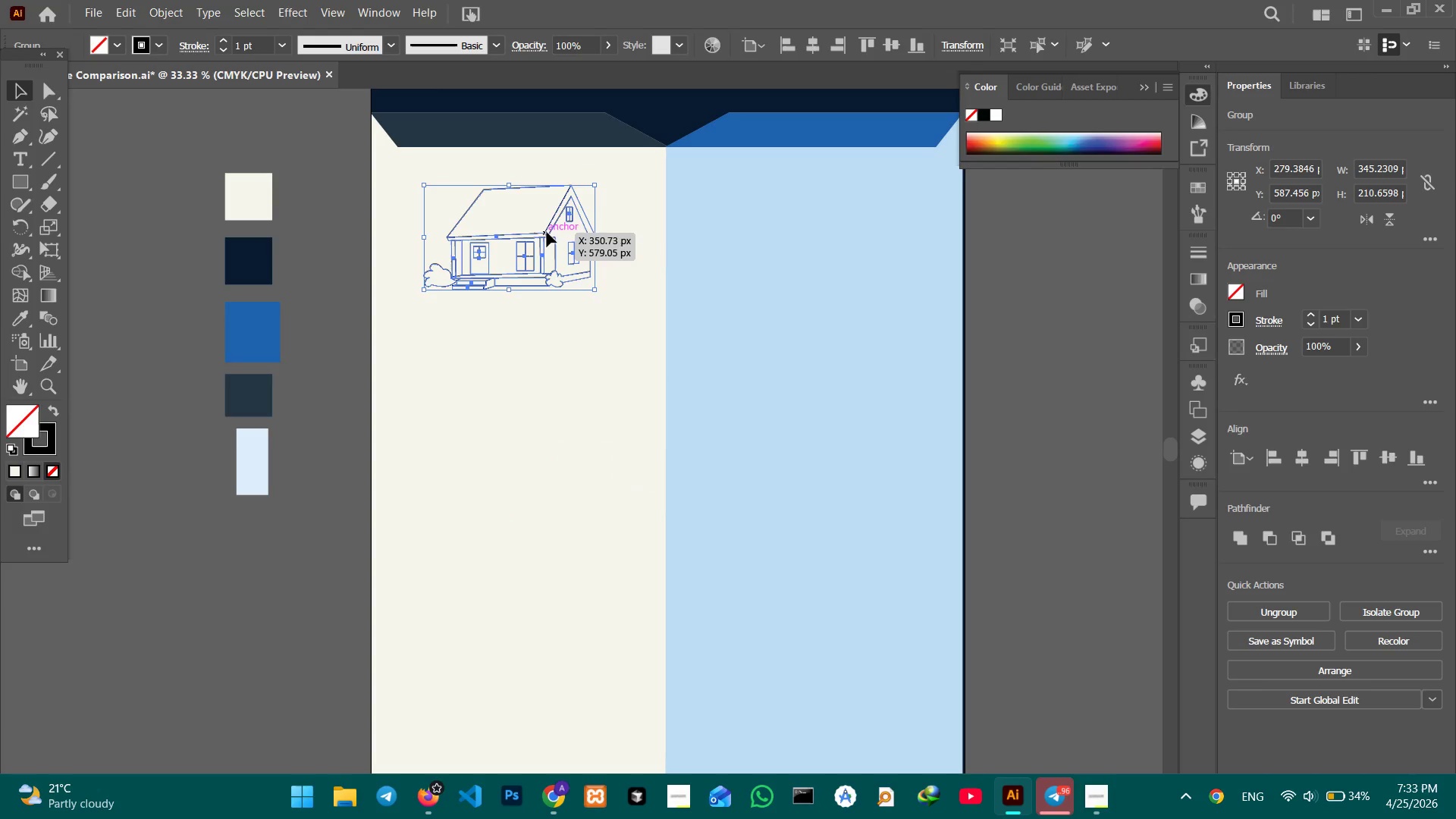 
left_click_drag(start_coordinate=[547, 232], to_coordinate=[596, 234])
 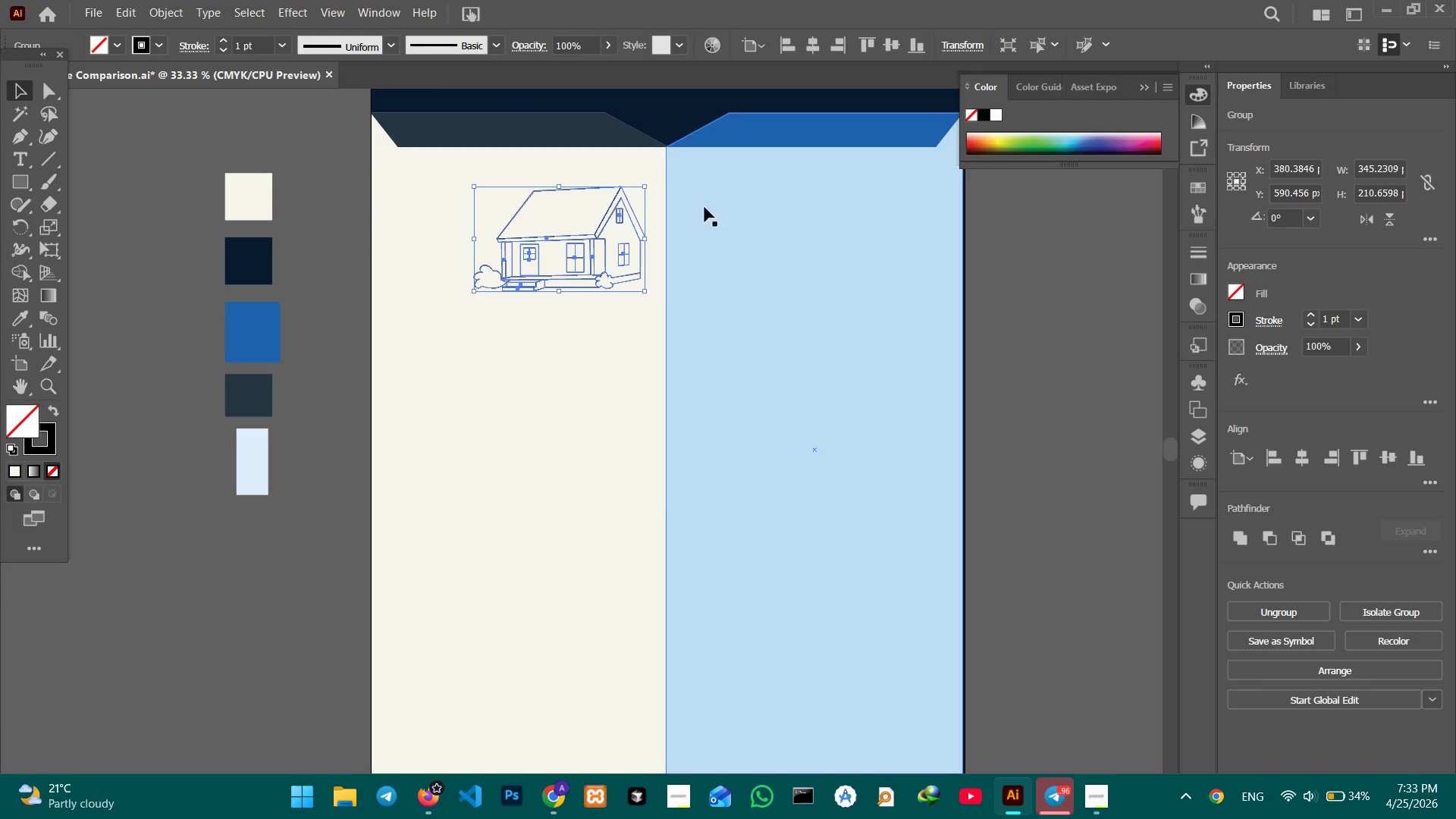 
hold_key(key=Space, duration=1.5)
 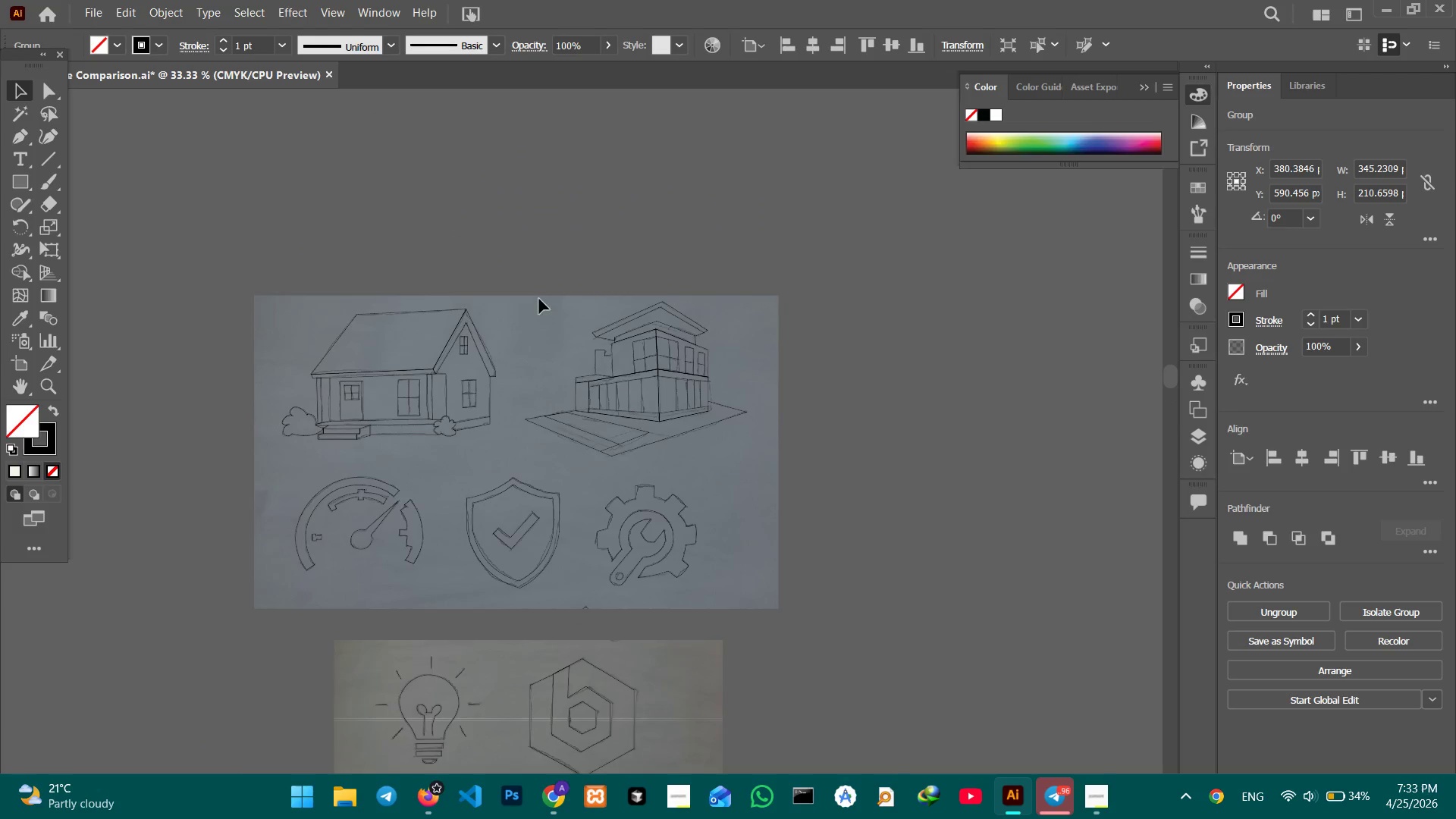 
left_click_drag(start_coordinate=[749, 154], to_coordinate=[742, 423])
 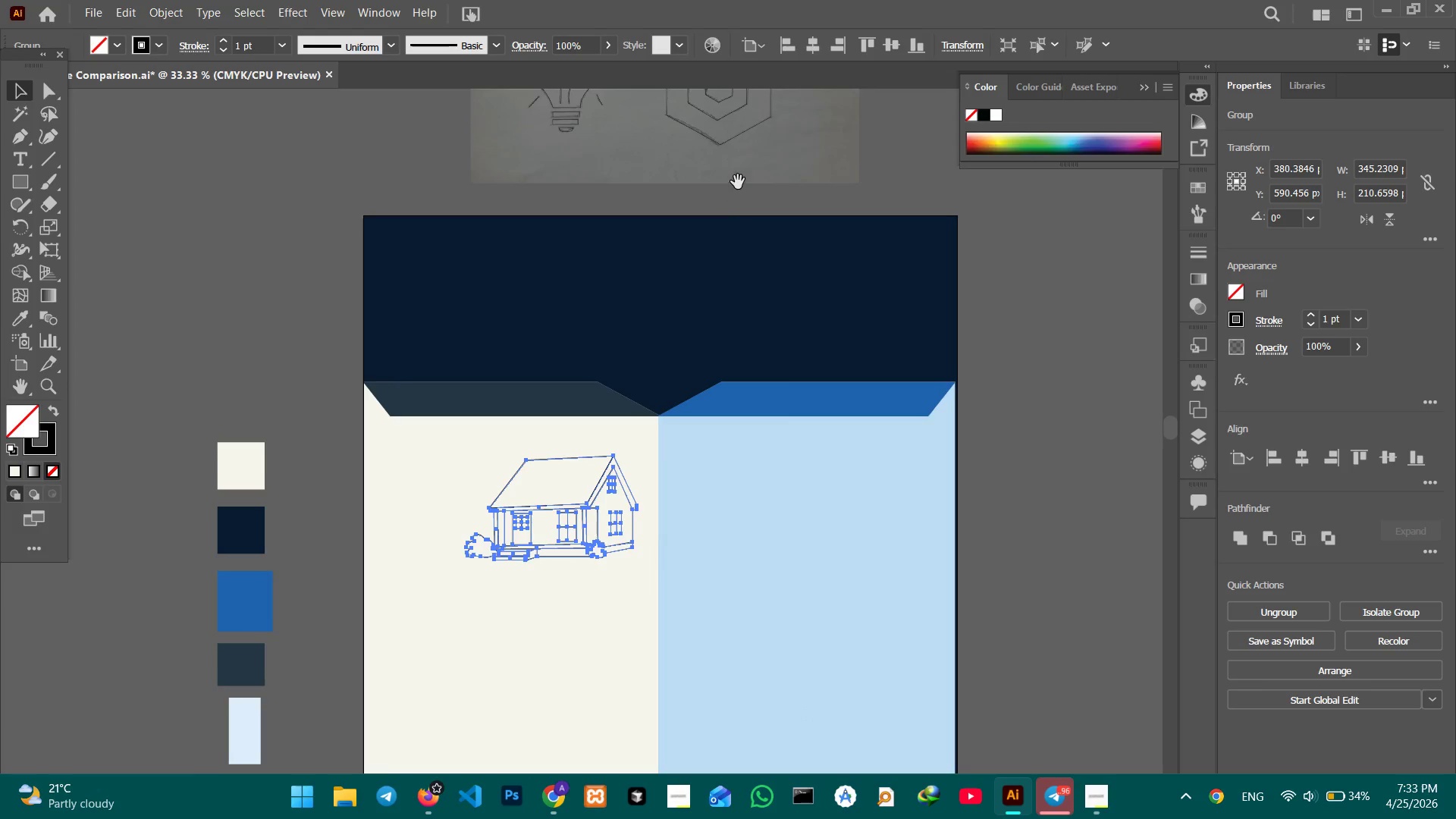 
left_click_drag(start_coordinate=[738, 182], to_coordinate=[708, 405])
 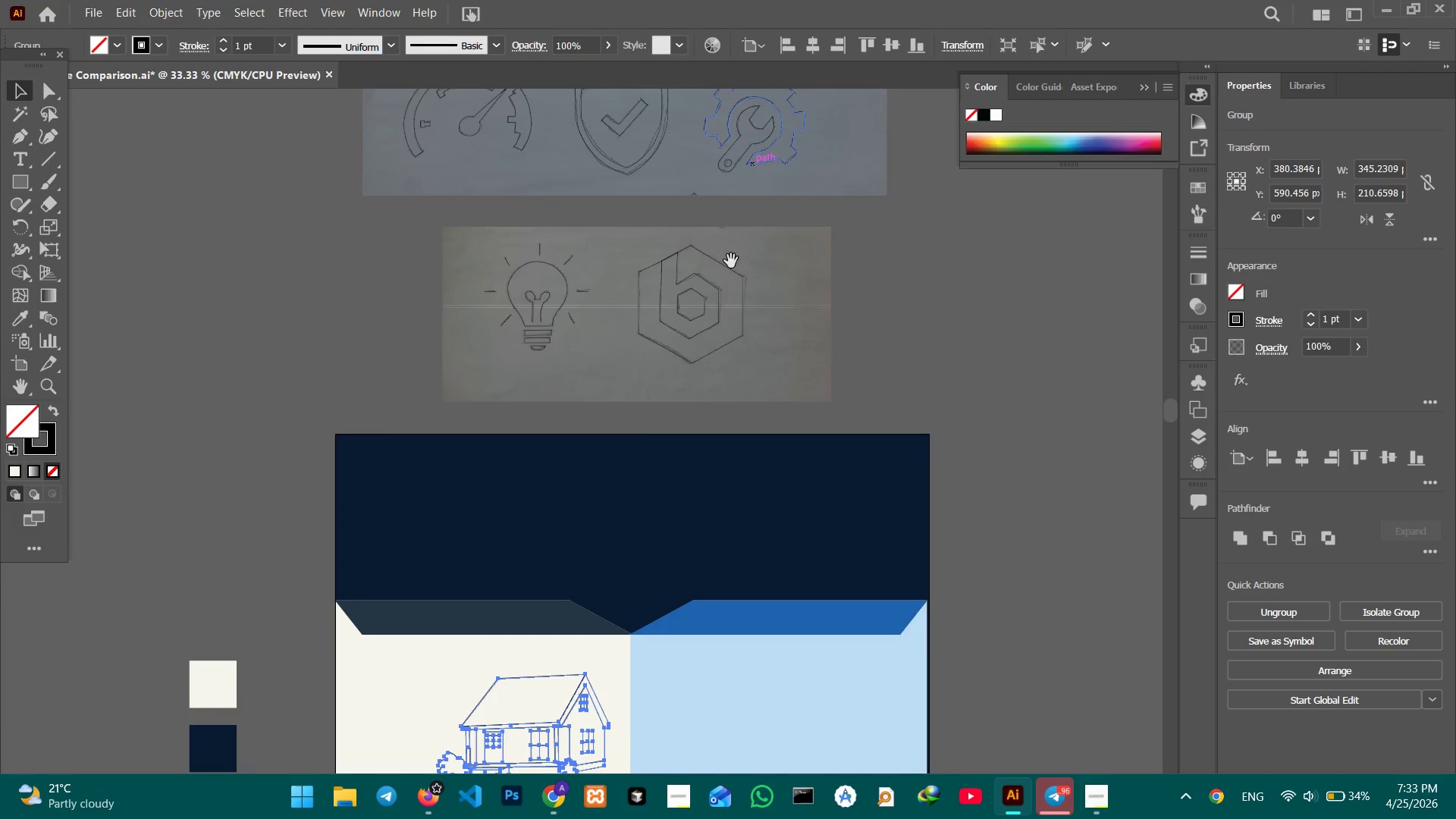 
left_click_drag(start_coordinate=[731, 259], to_coordinate=[667, 495])
 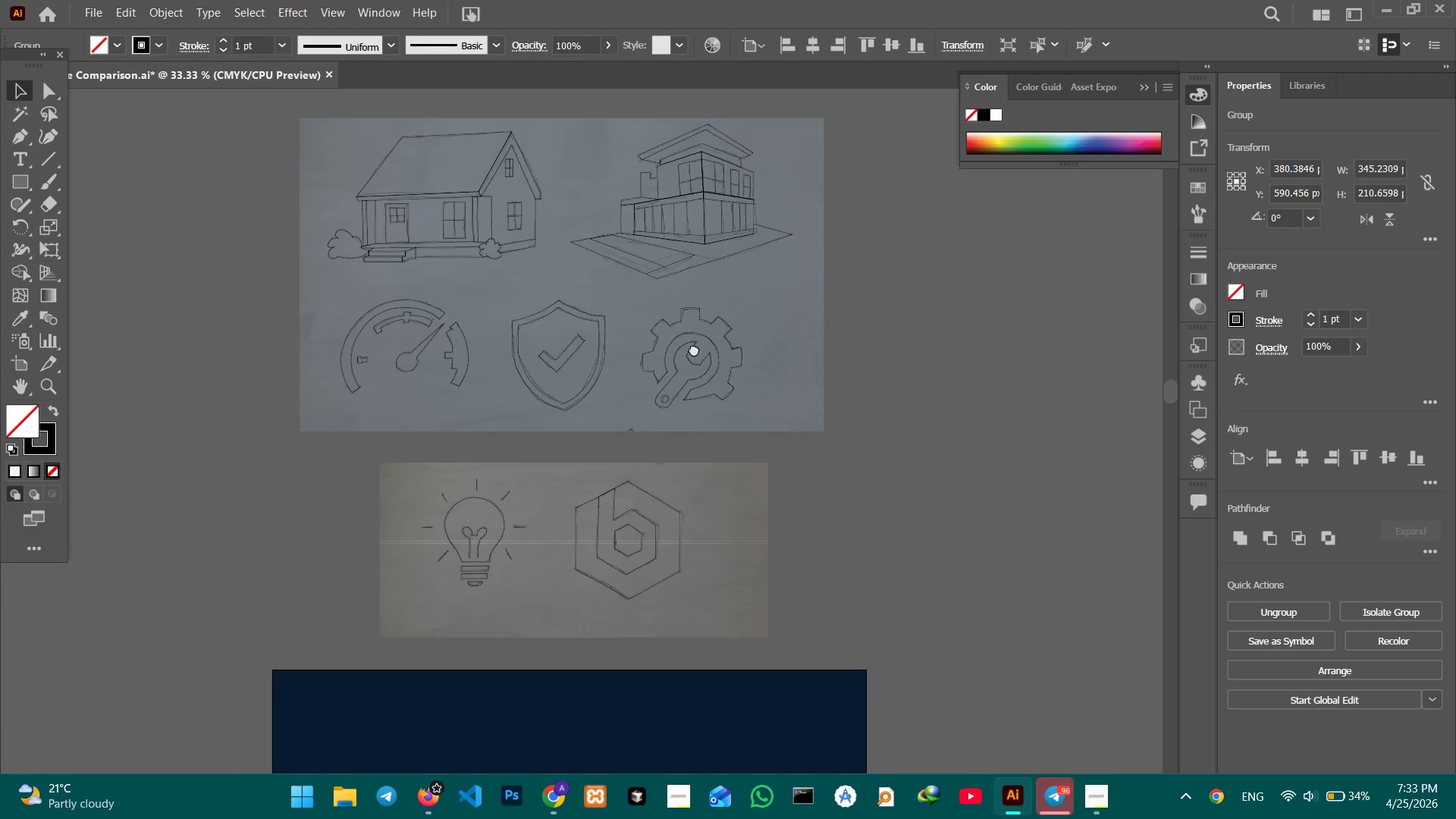 
left_click_drag(start_coordinate=[699, 337], to_coordinate=[654, 514])
 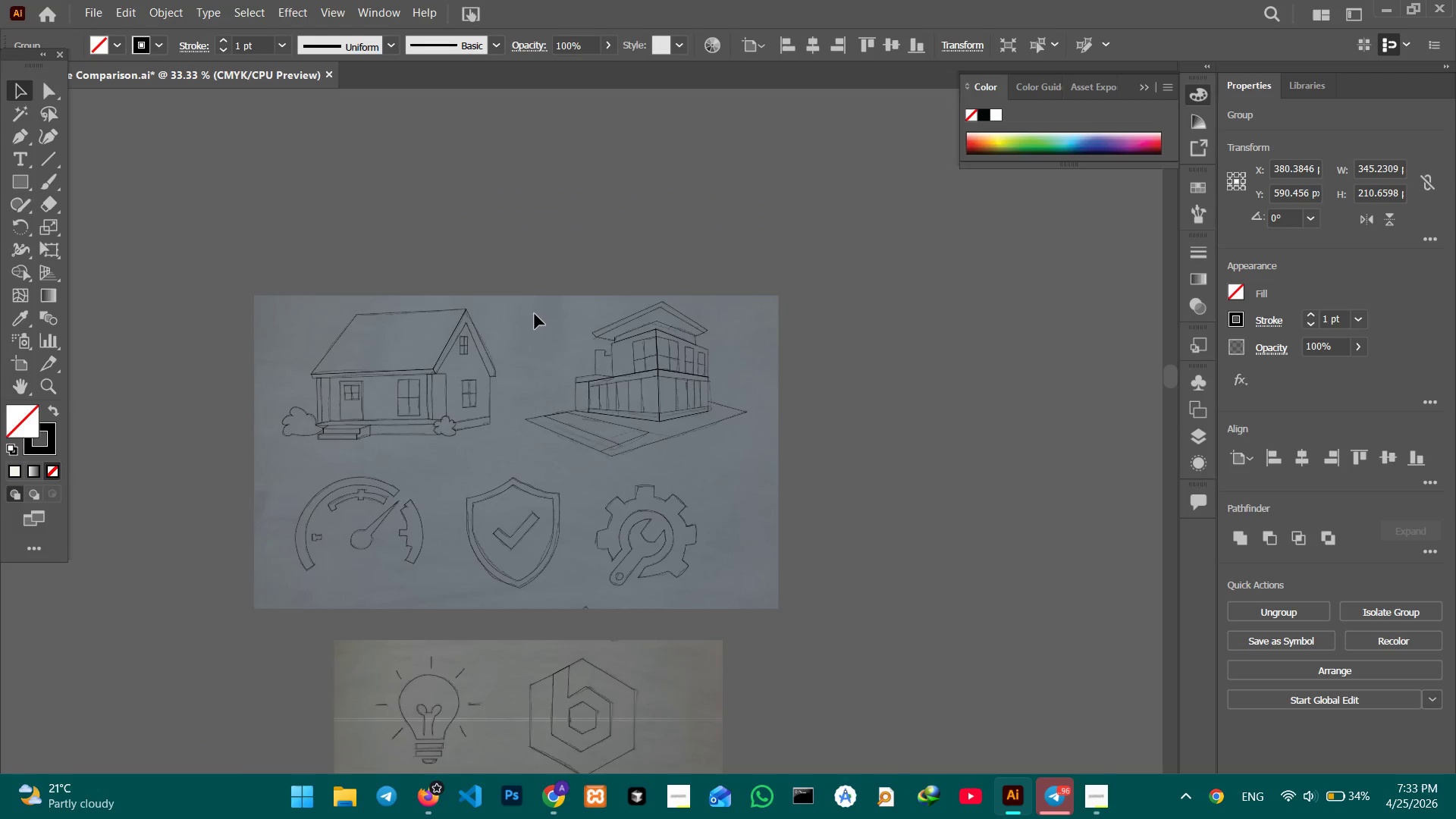 
key(Space)
 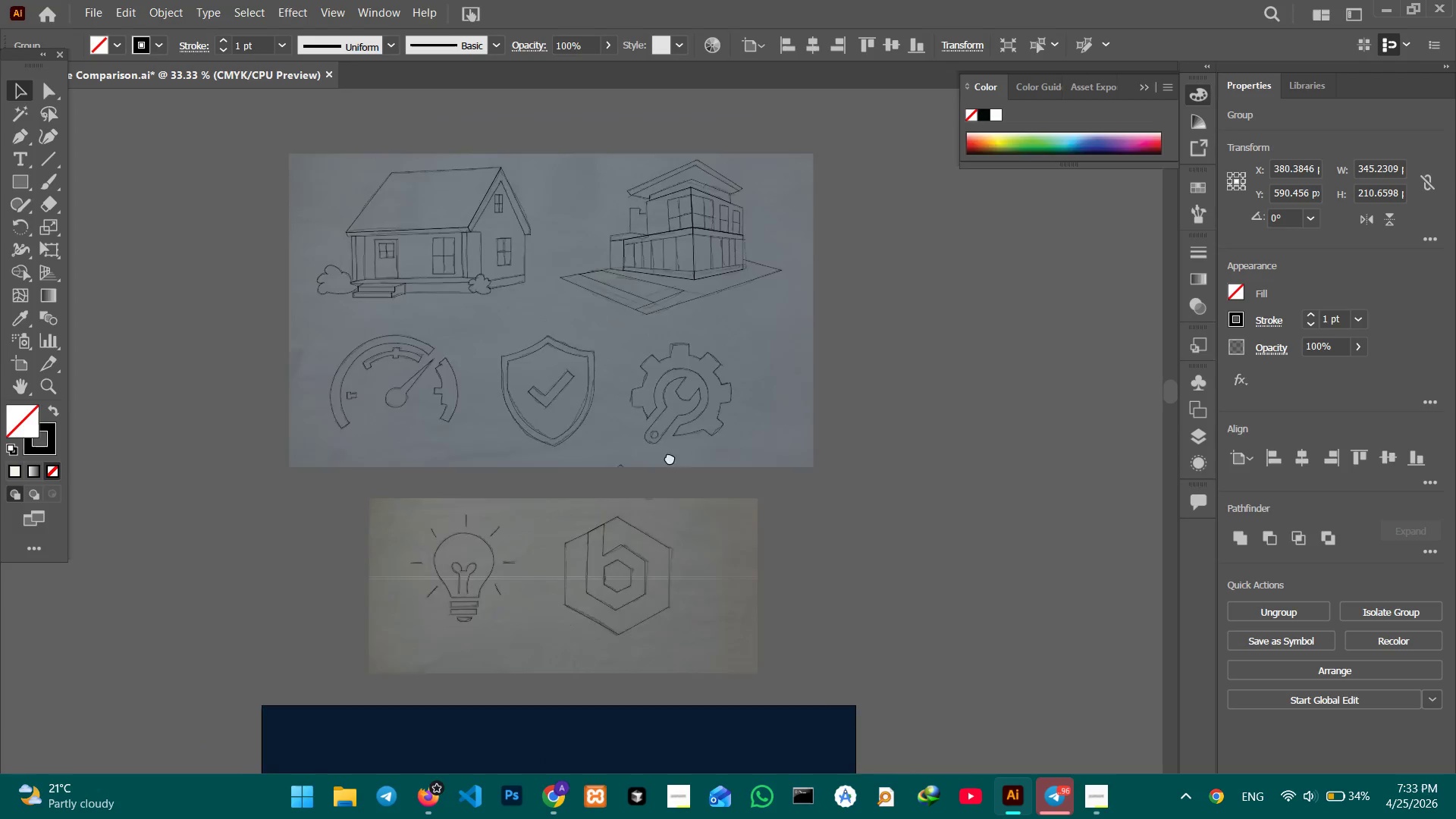 
key(Space)
 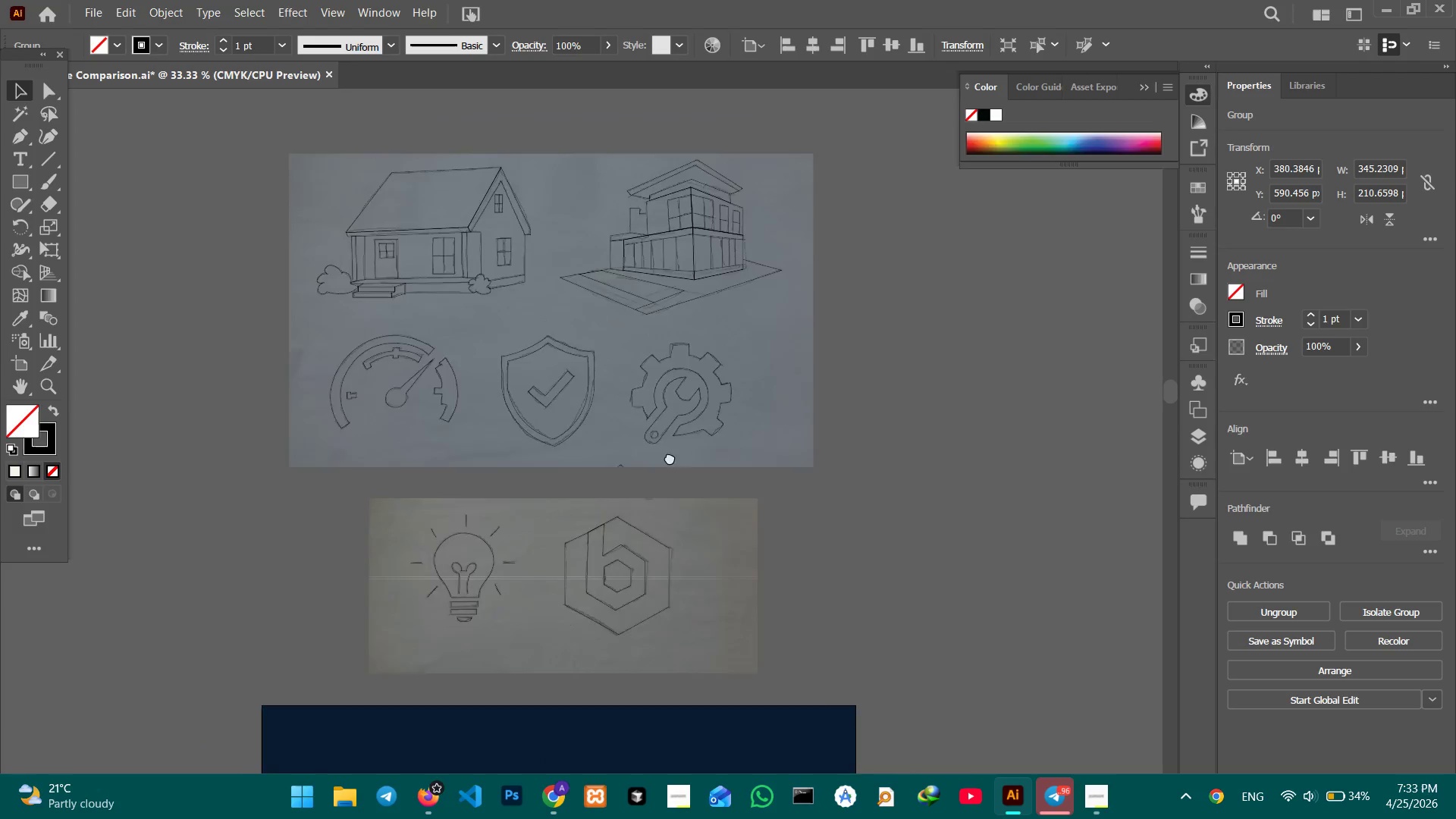 
key(Space)
 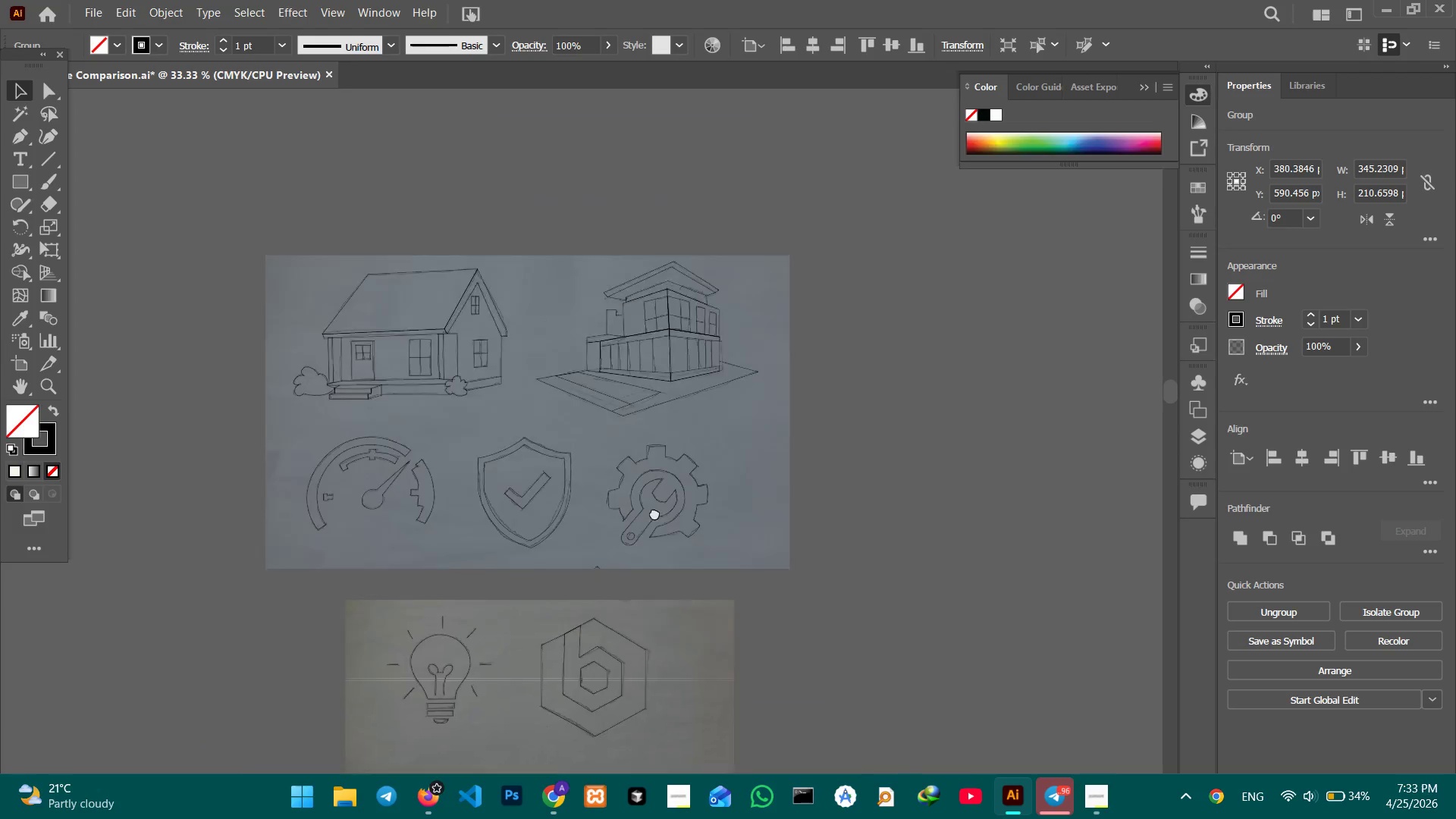 
key(Space)
 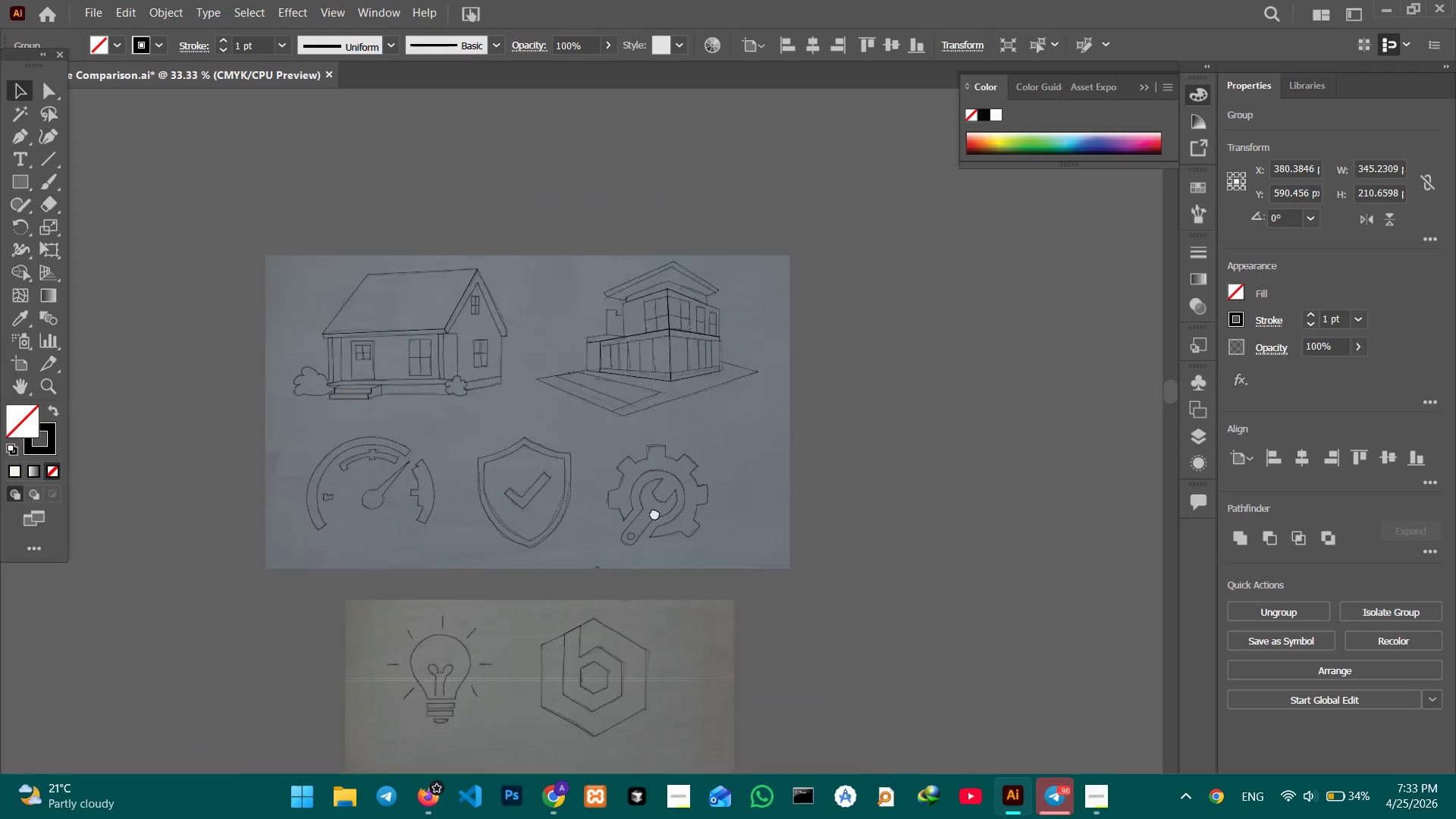 
key(Space)
 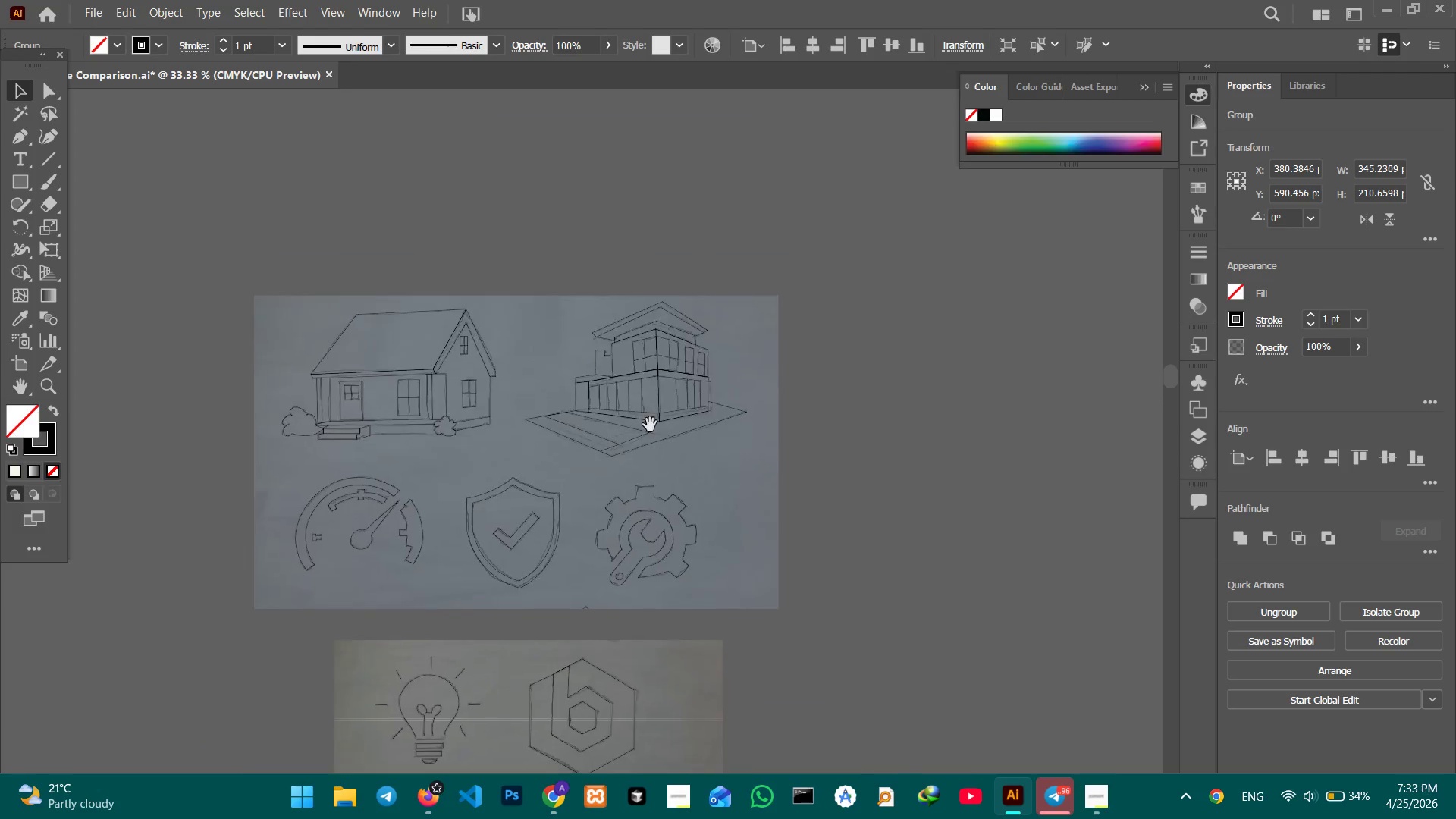 
key(Space)
 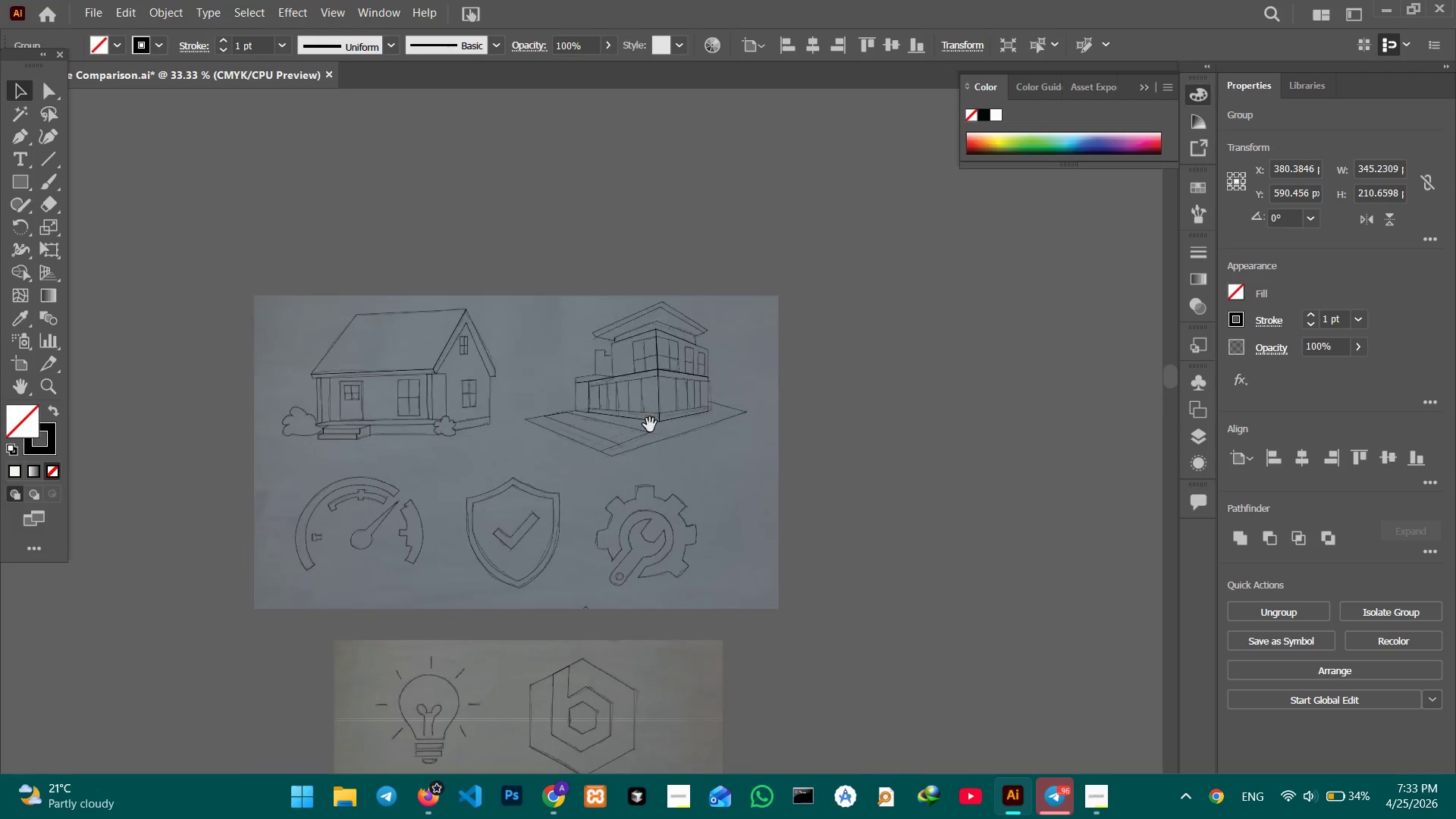 
key(Space)
 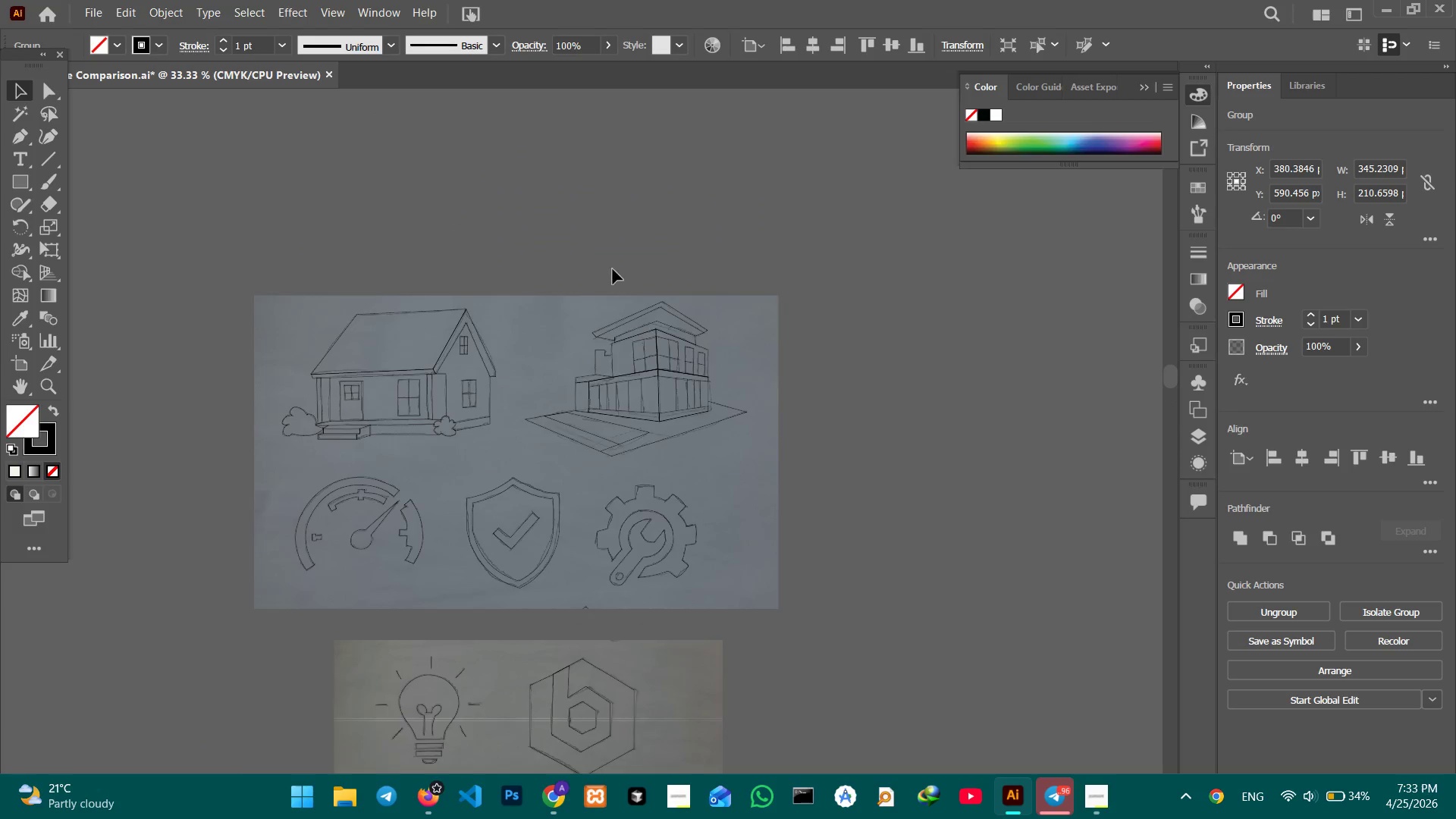 
hold_key(key=Space, duration=4.64)
 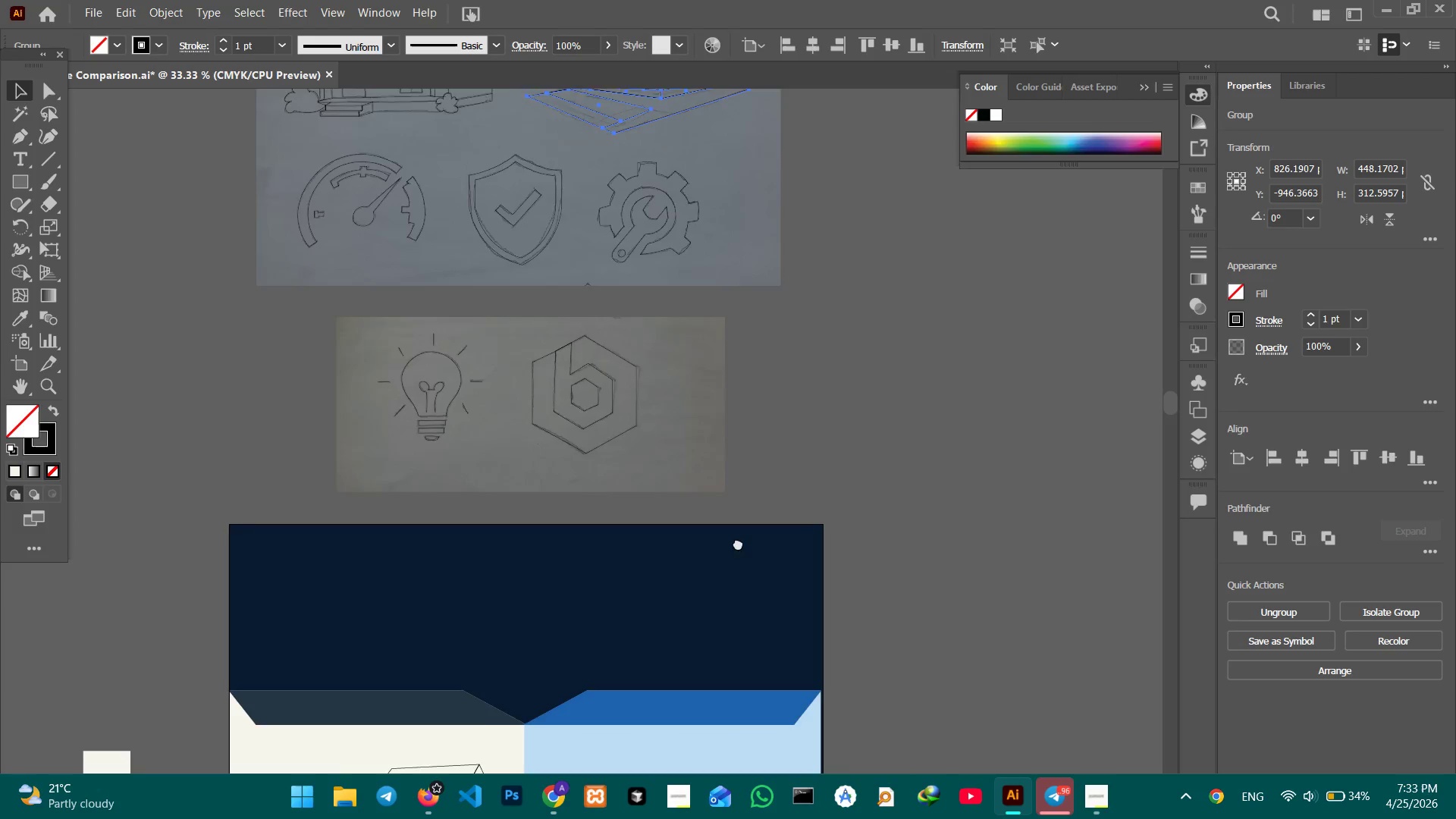 
left_click_drag(start_coordinate=[528, 290], to_coordinate=[769, 475])
 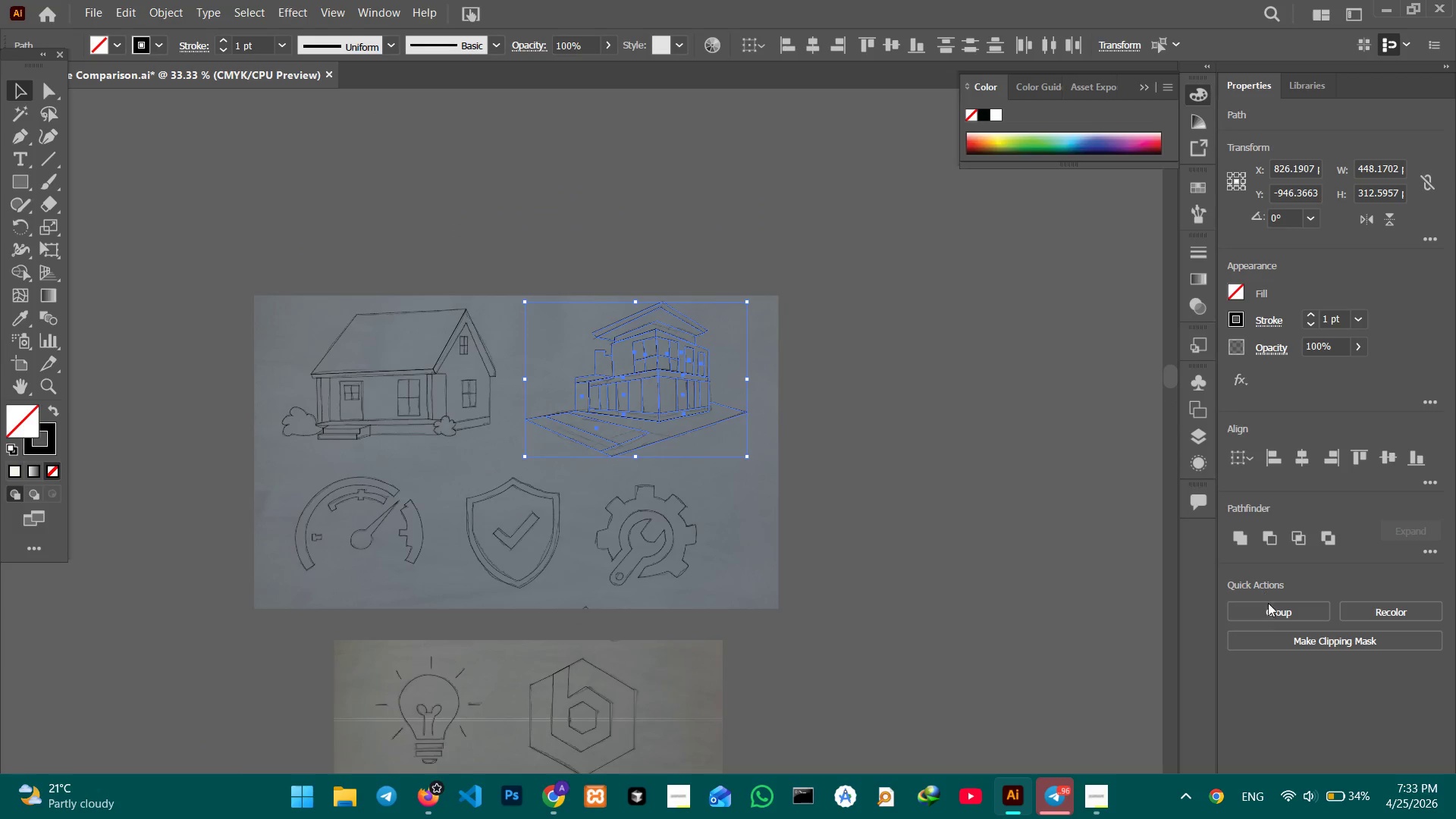 
left_click([1269, 613])
 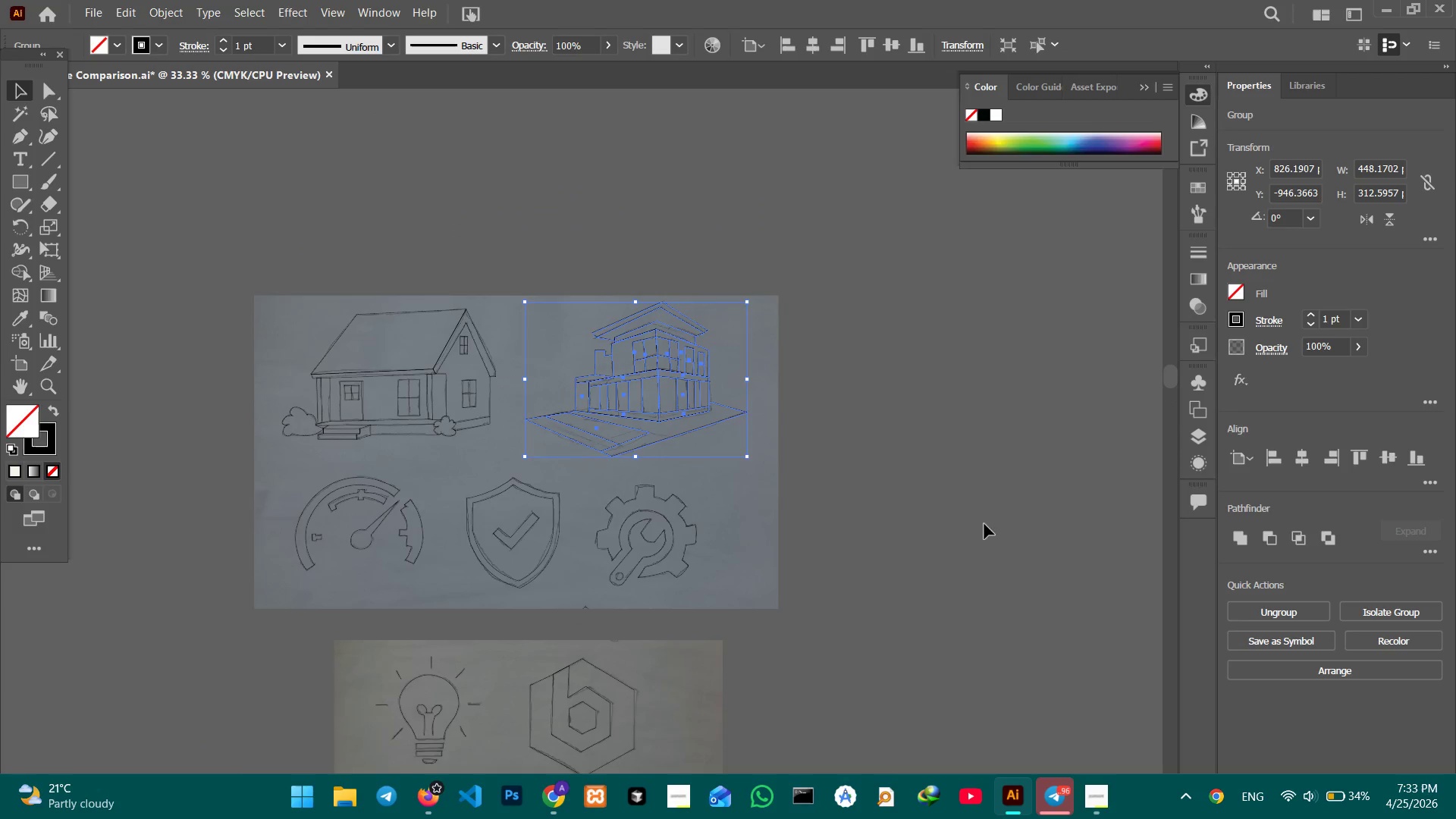 
key(Control+C)
 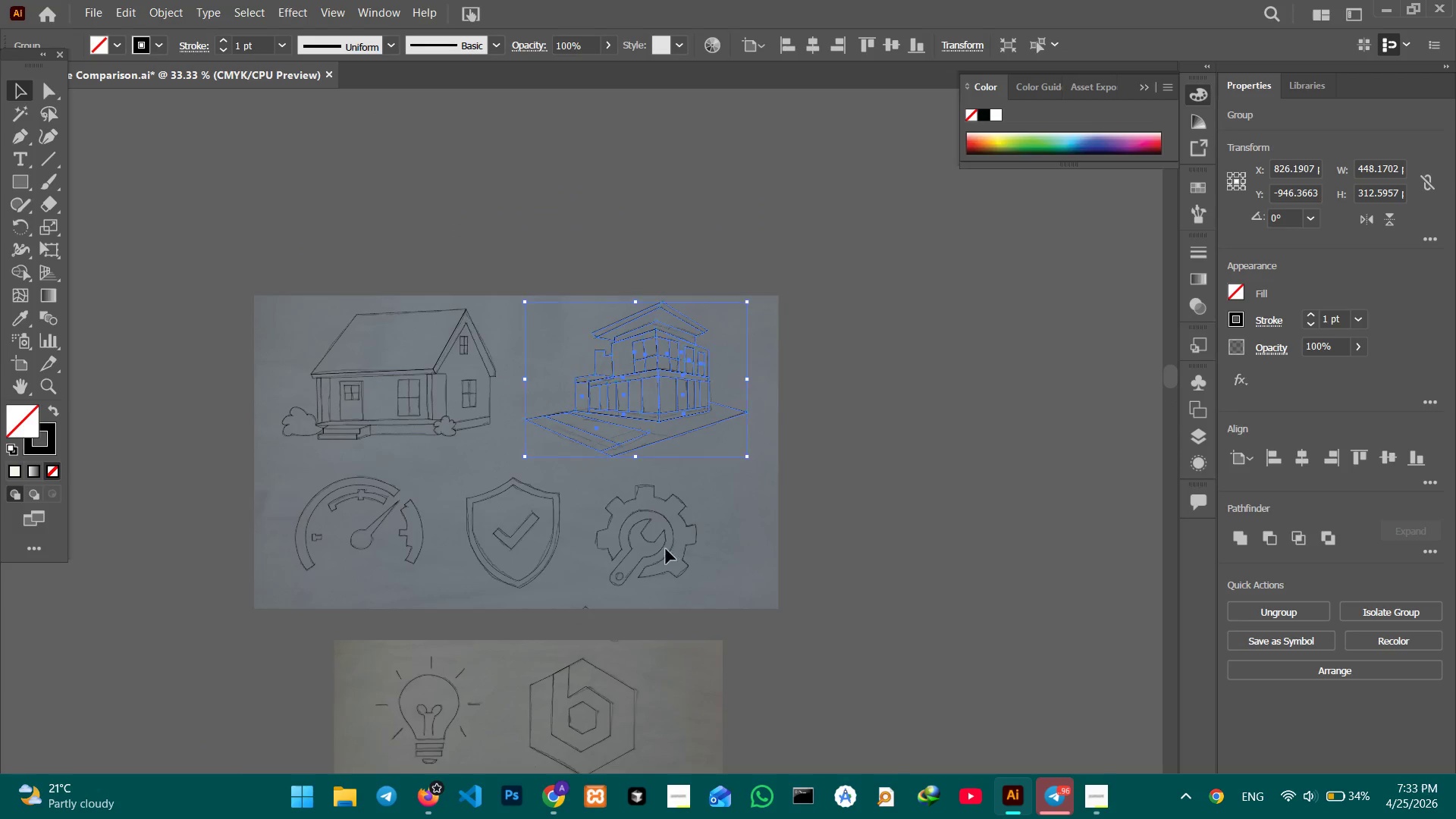 
hold_key(key=Space, duration=1.5)
 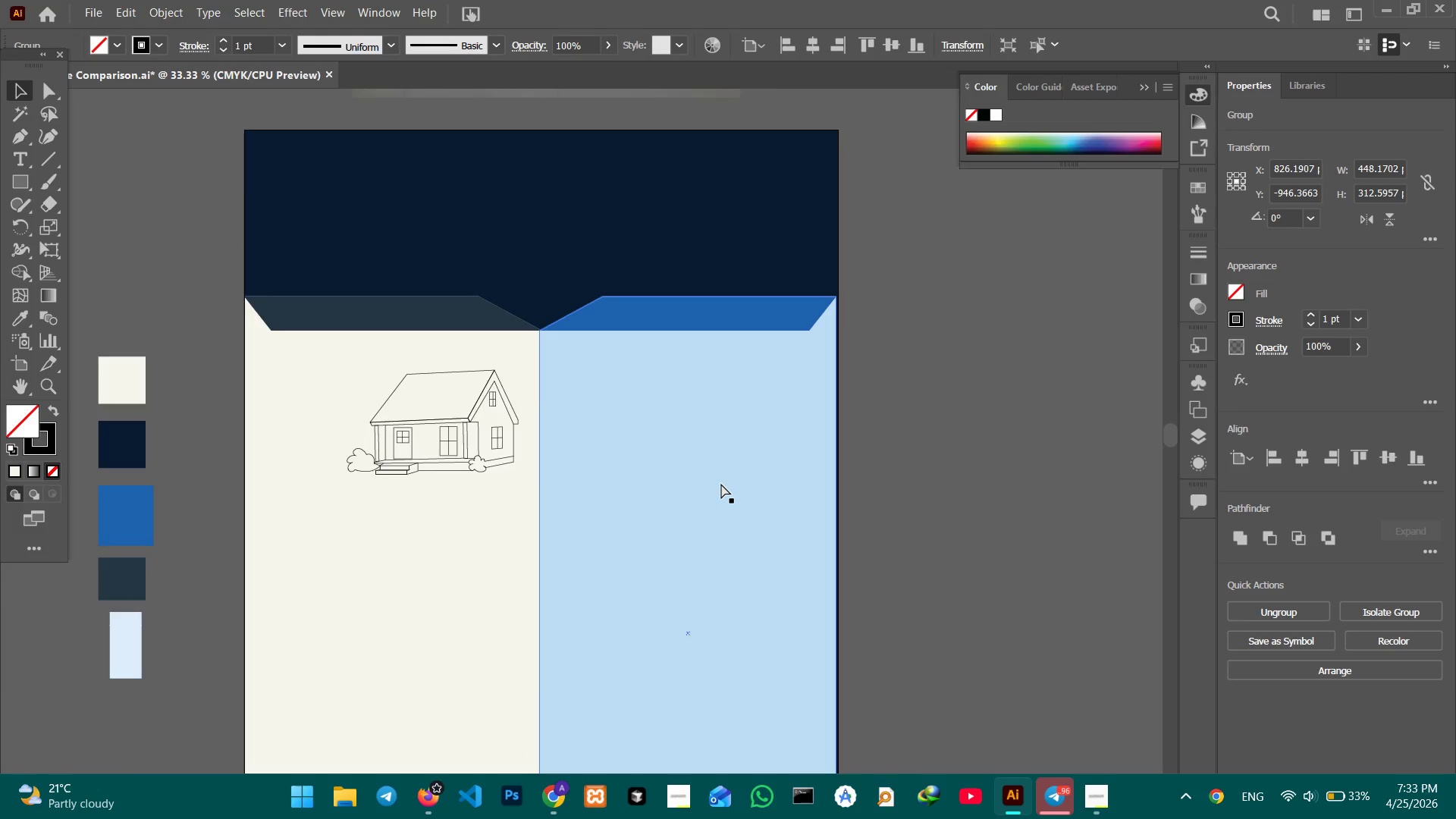 
left_click_drag(start_coordinate=[726, 709], to_coordinate=[729, 385])
 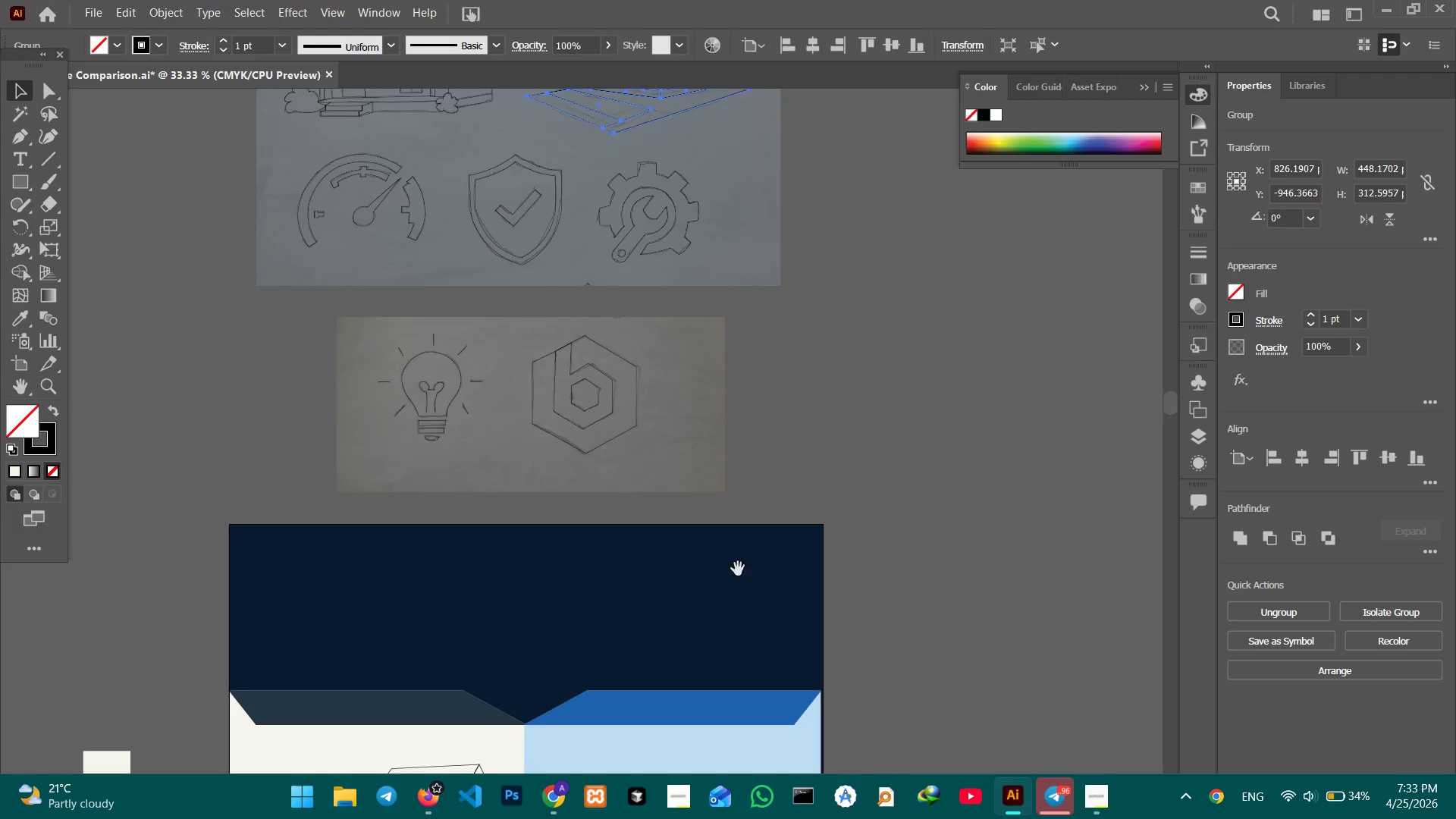 
left_click_drag(start_coordinate=[738, 569], to_coordinate=[755, 350])
 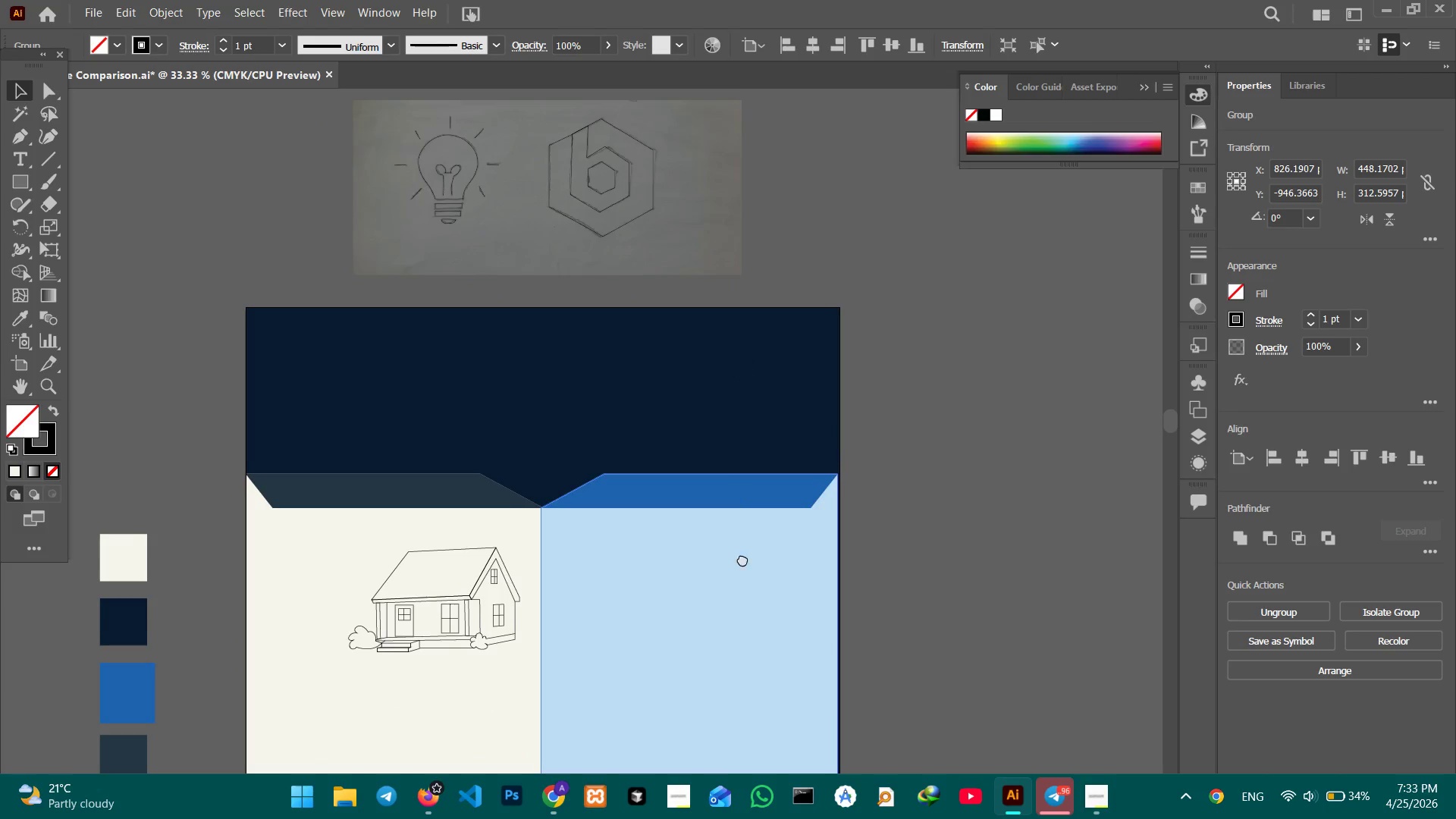 
left_click_drag(start_coordinate=[742, 570], to_coordinate=[740, 387])
 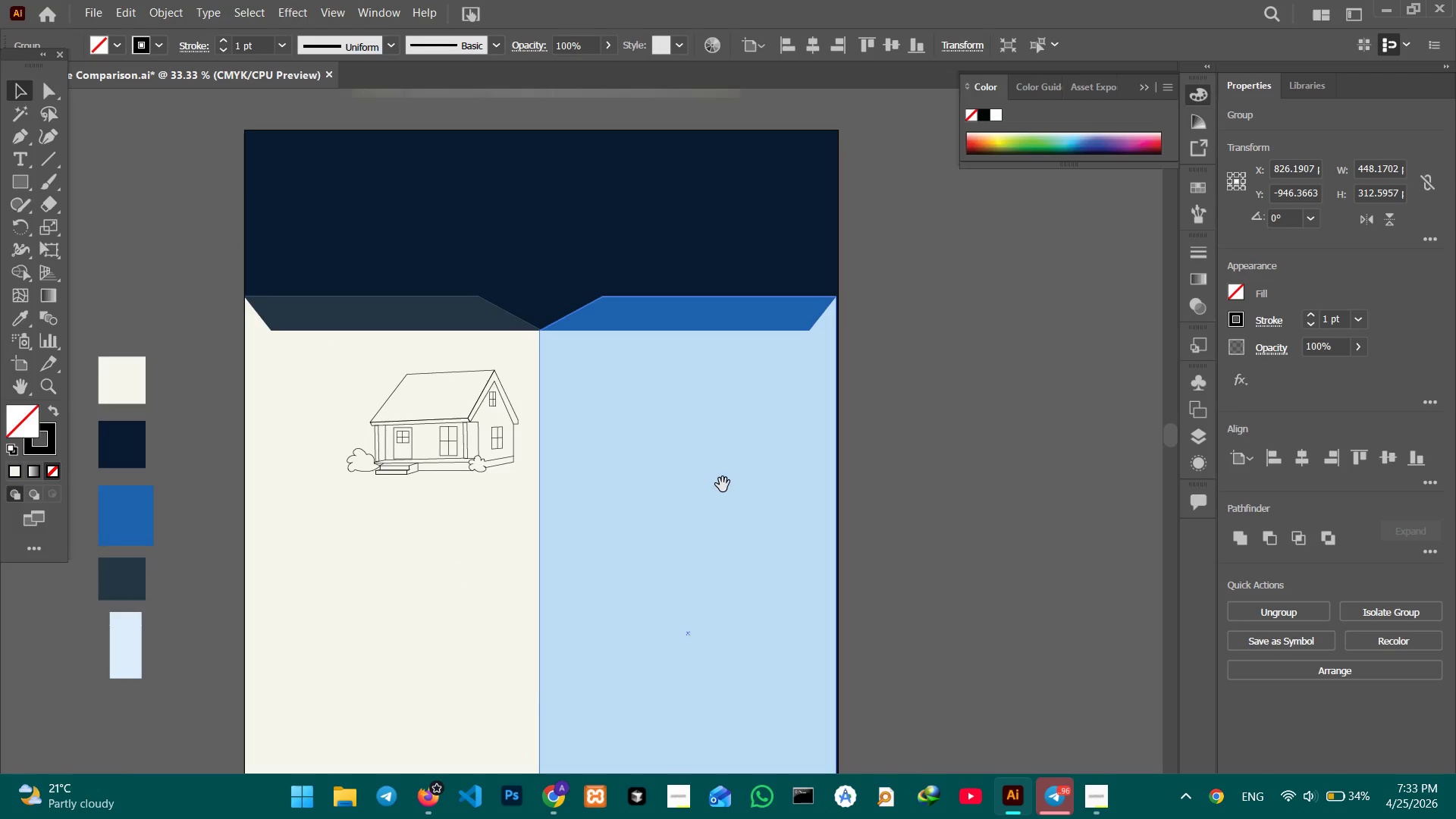 
key(Space)
 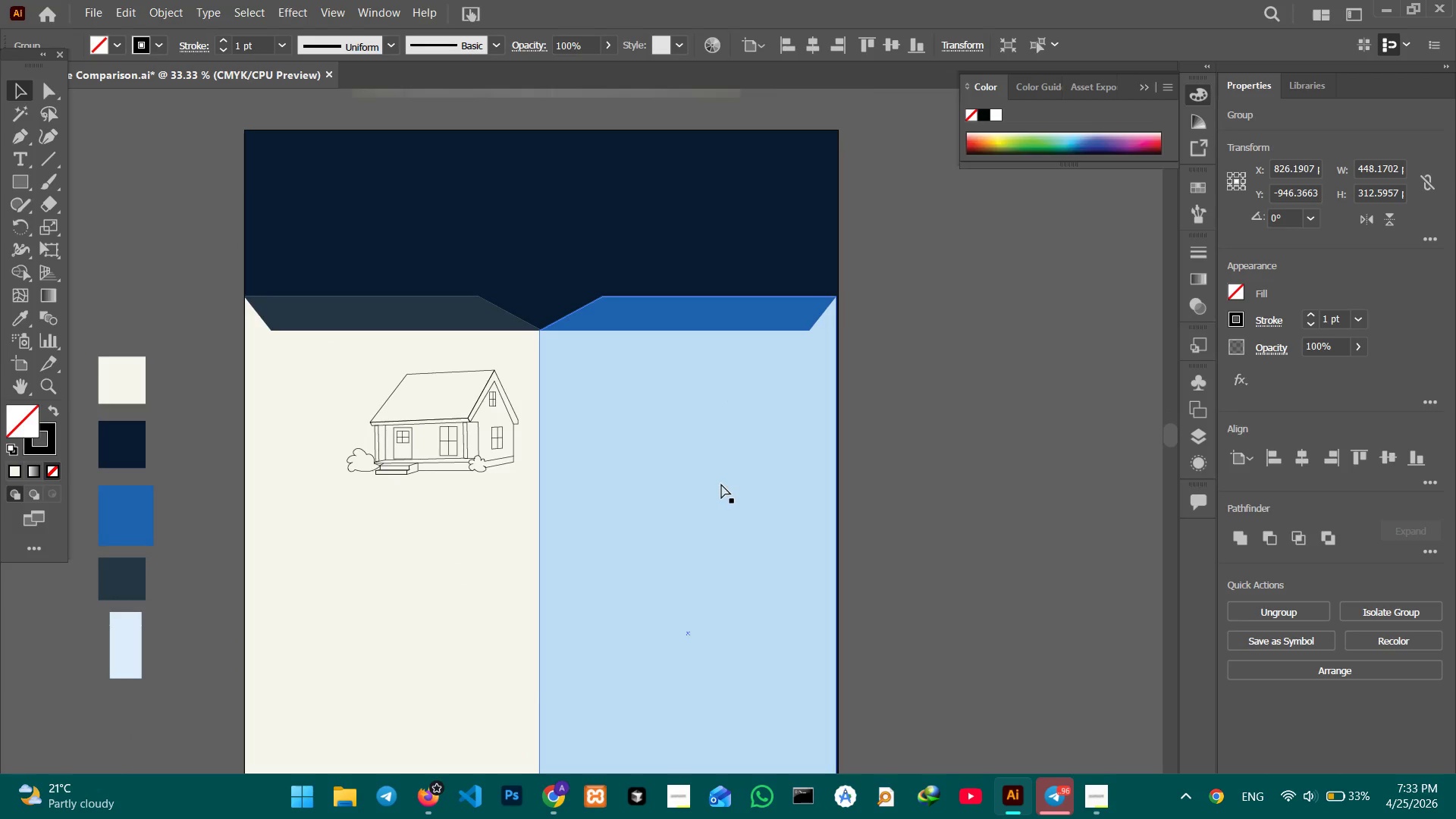 
key(Control+V)
 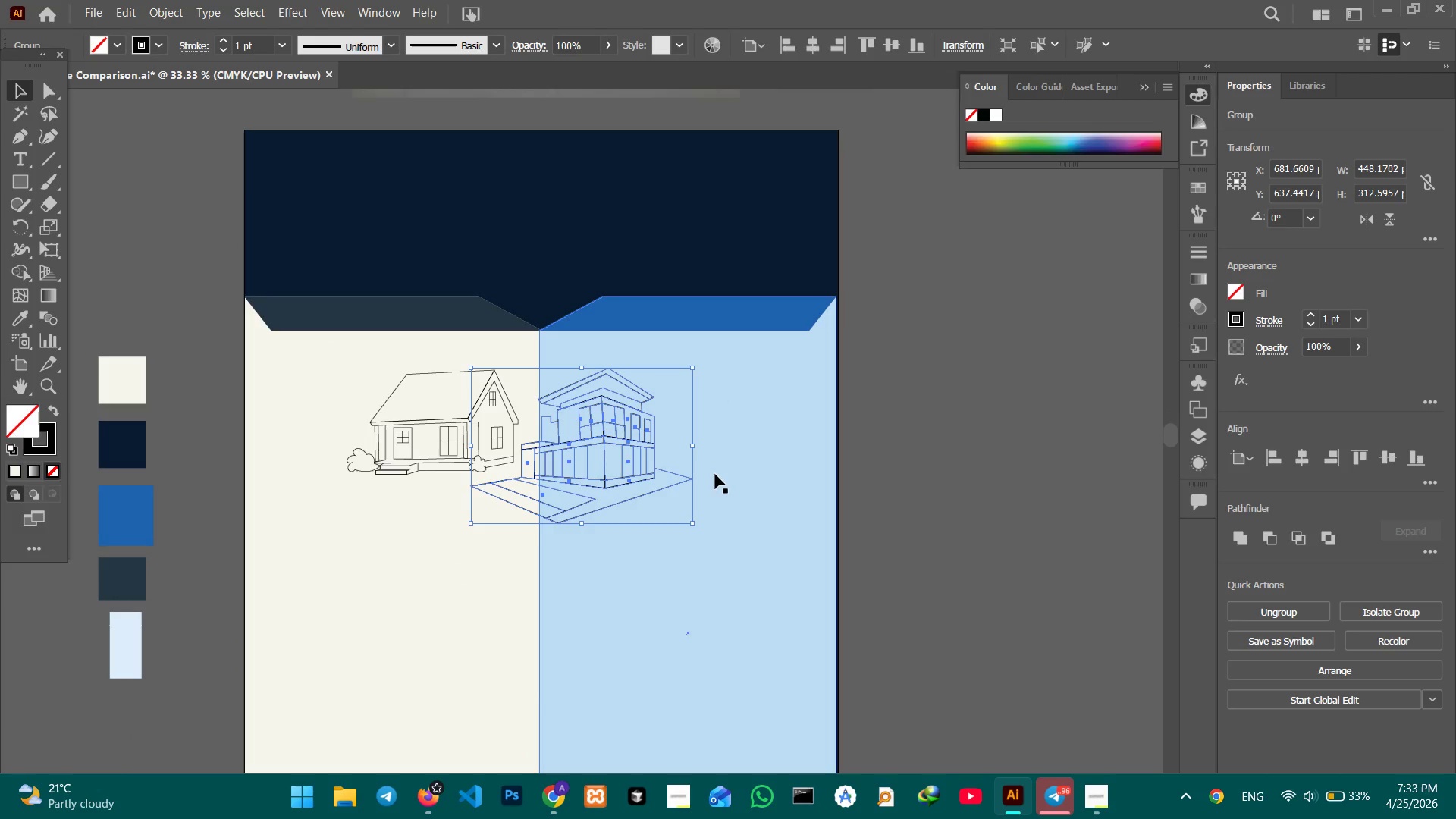 
scroll: coordinate [714, 469], scroll_direction: down, amount: 2.0
 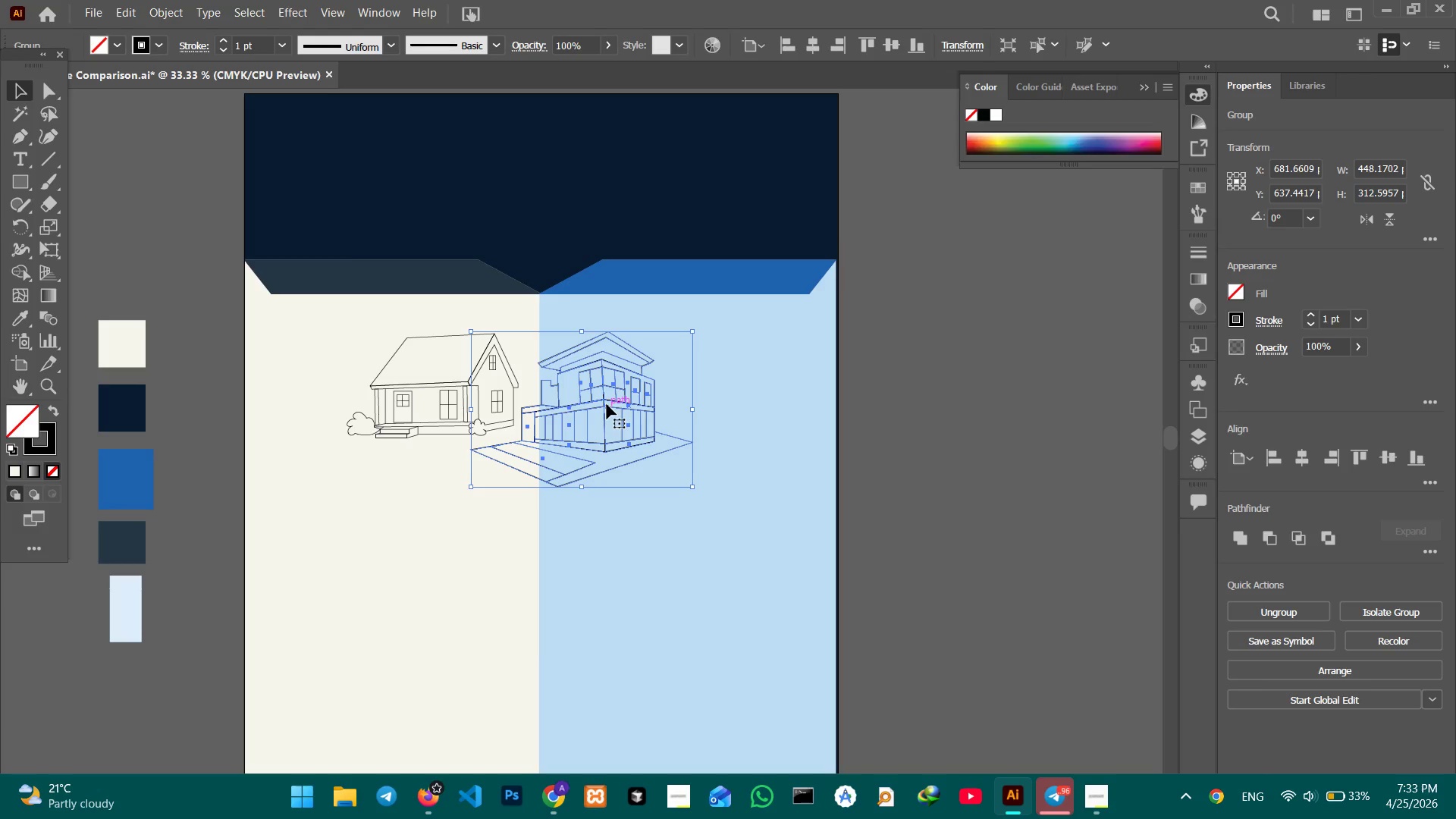 
left_click_drag(start_coordinate=[605, 404], to_coordinate=[678, 388])
 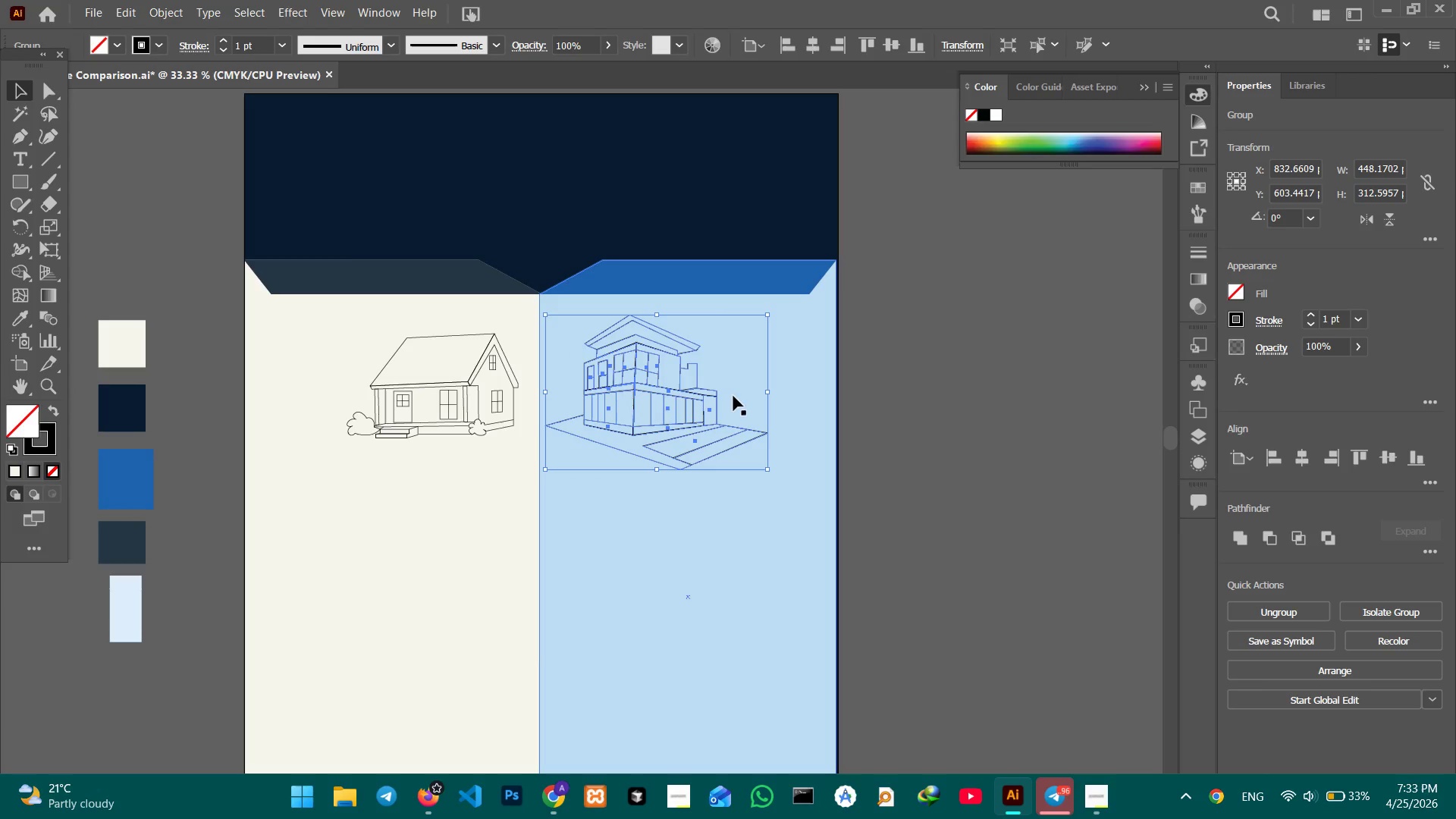 
wait(5.7)
 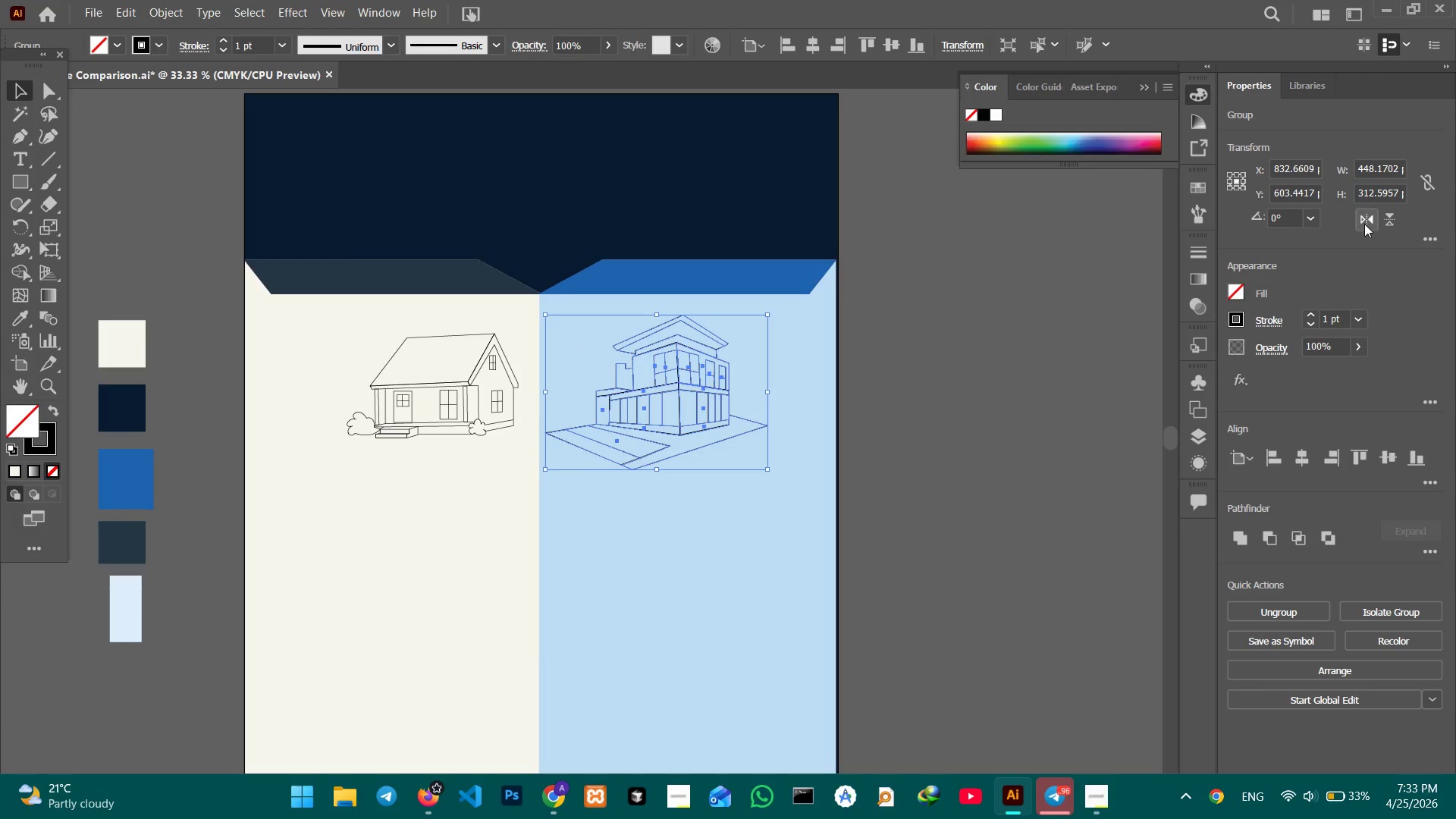 
left_click_drag(start_coordinate=[769, 390], to_coordinate=[715, 372])
 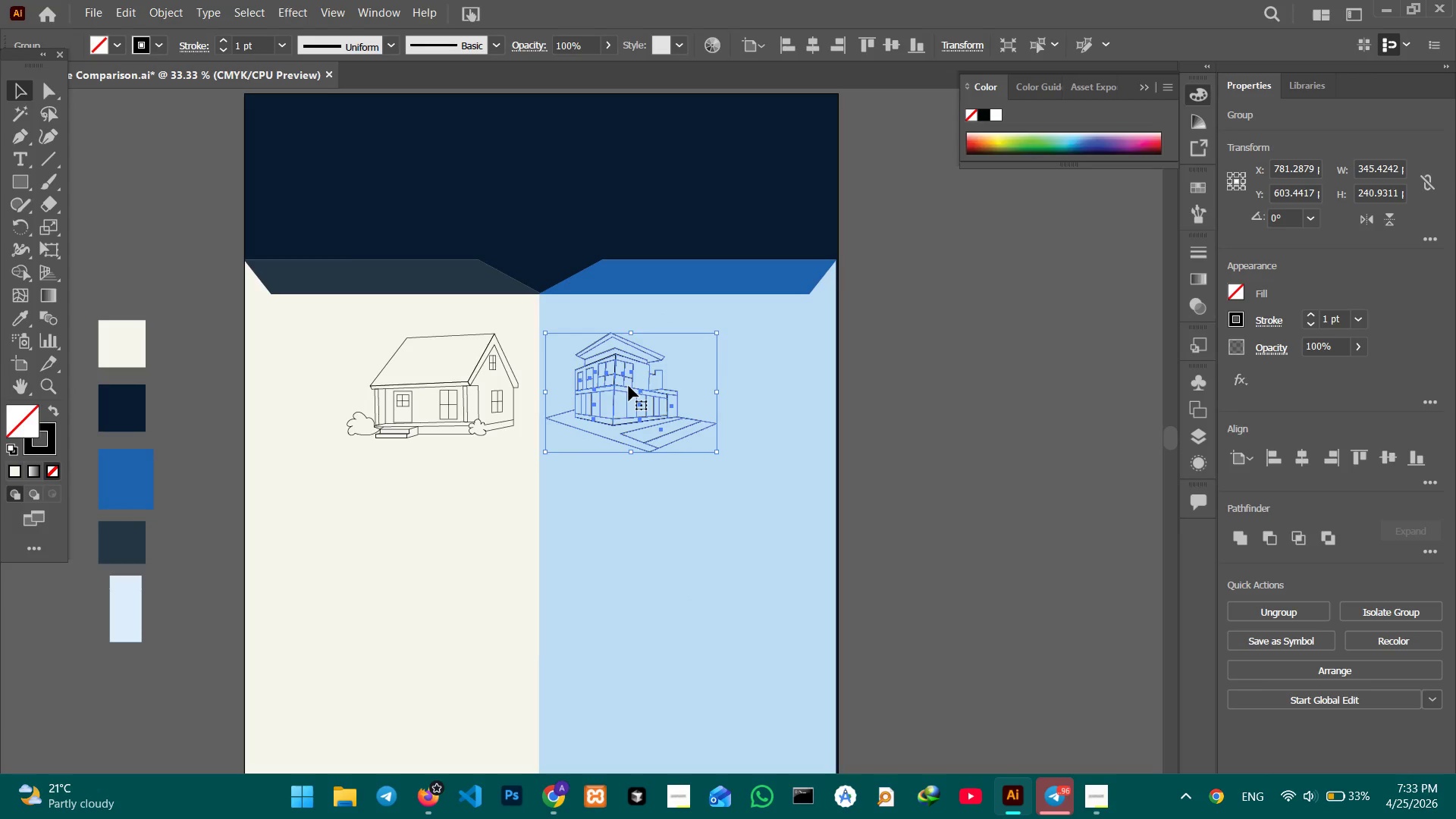 
hold_key(key=ShiftLeft, duration=1.08)
 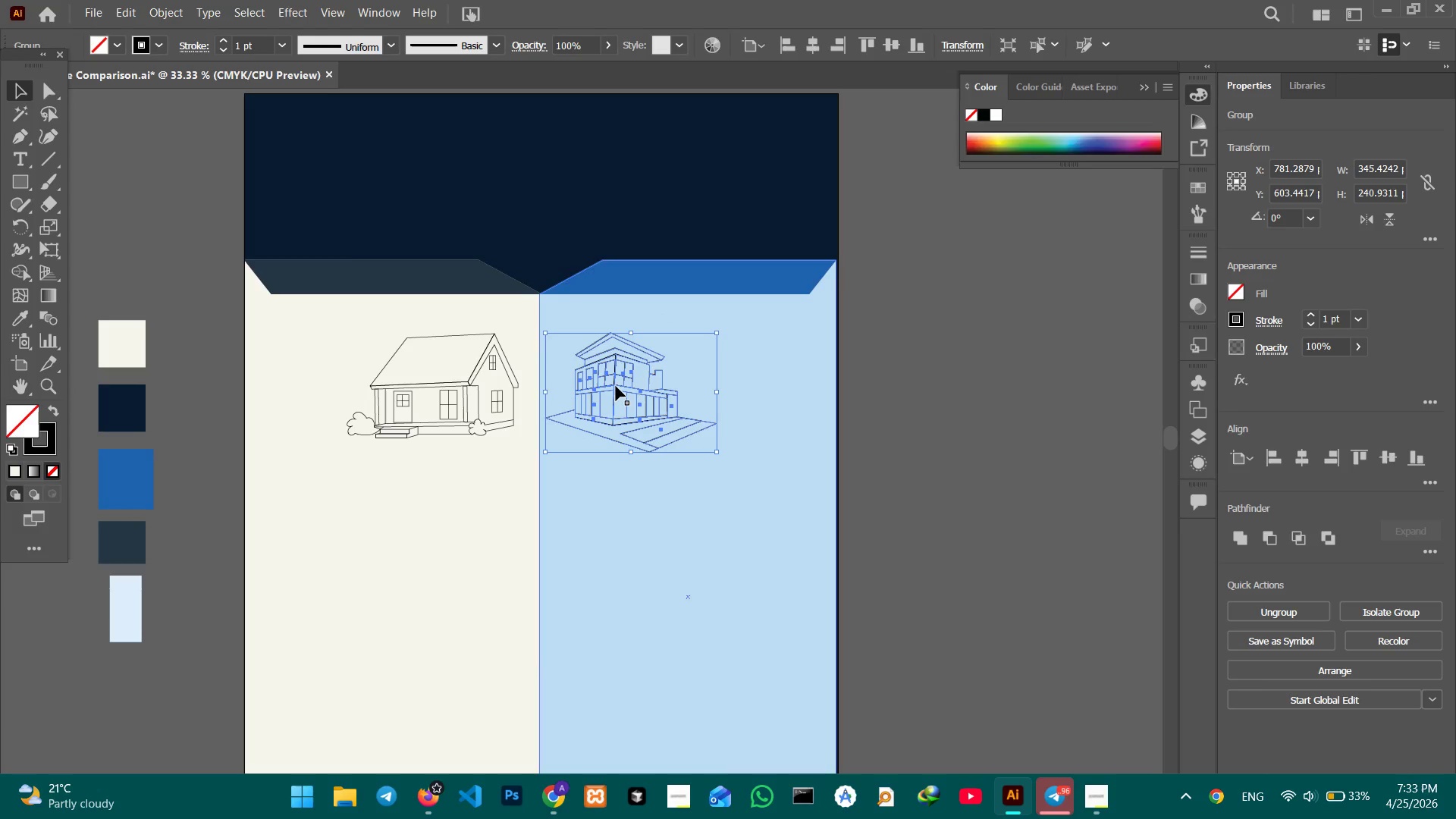 
left_click_drag(start_coordinate=[616, 386], to_coordinate=[617, 381])
 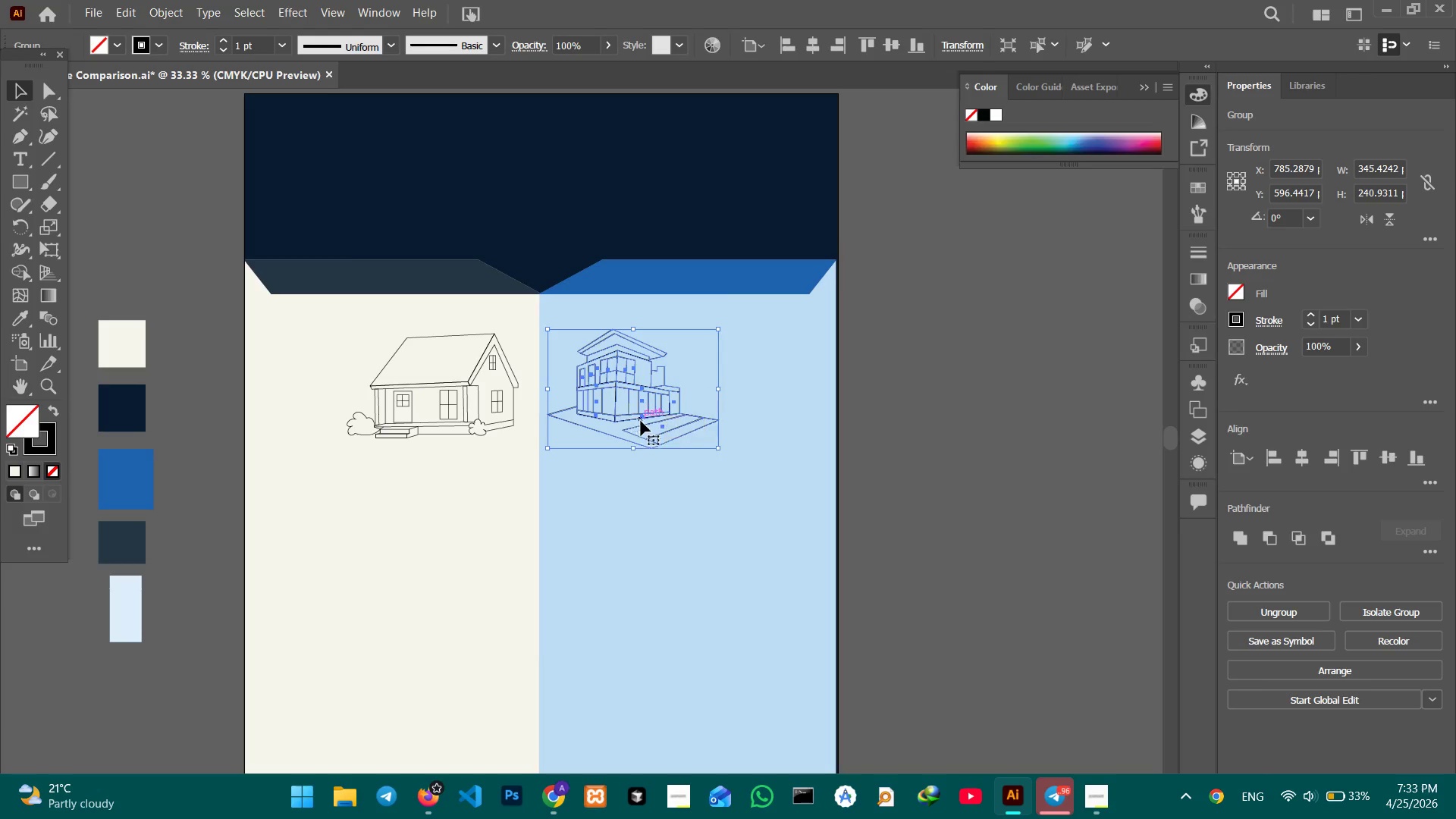 
left_click([1091, 431])
 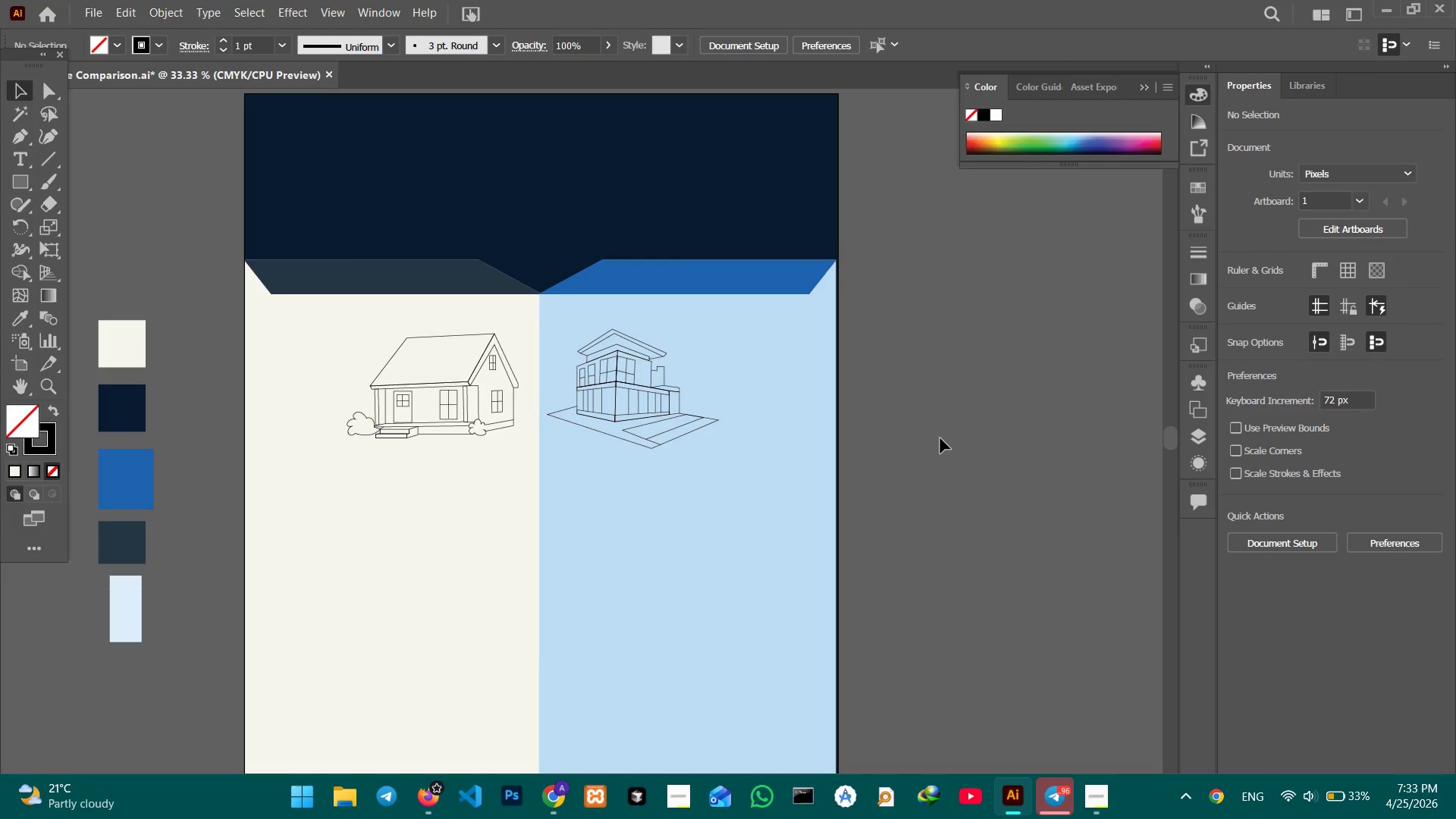 
scroll: coordinate [681, 405], scroll_direction: down, amount: 5.0
 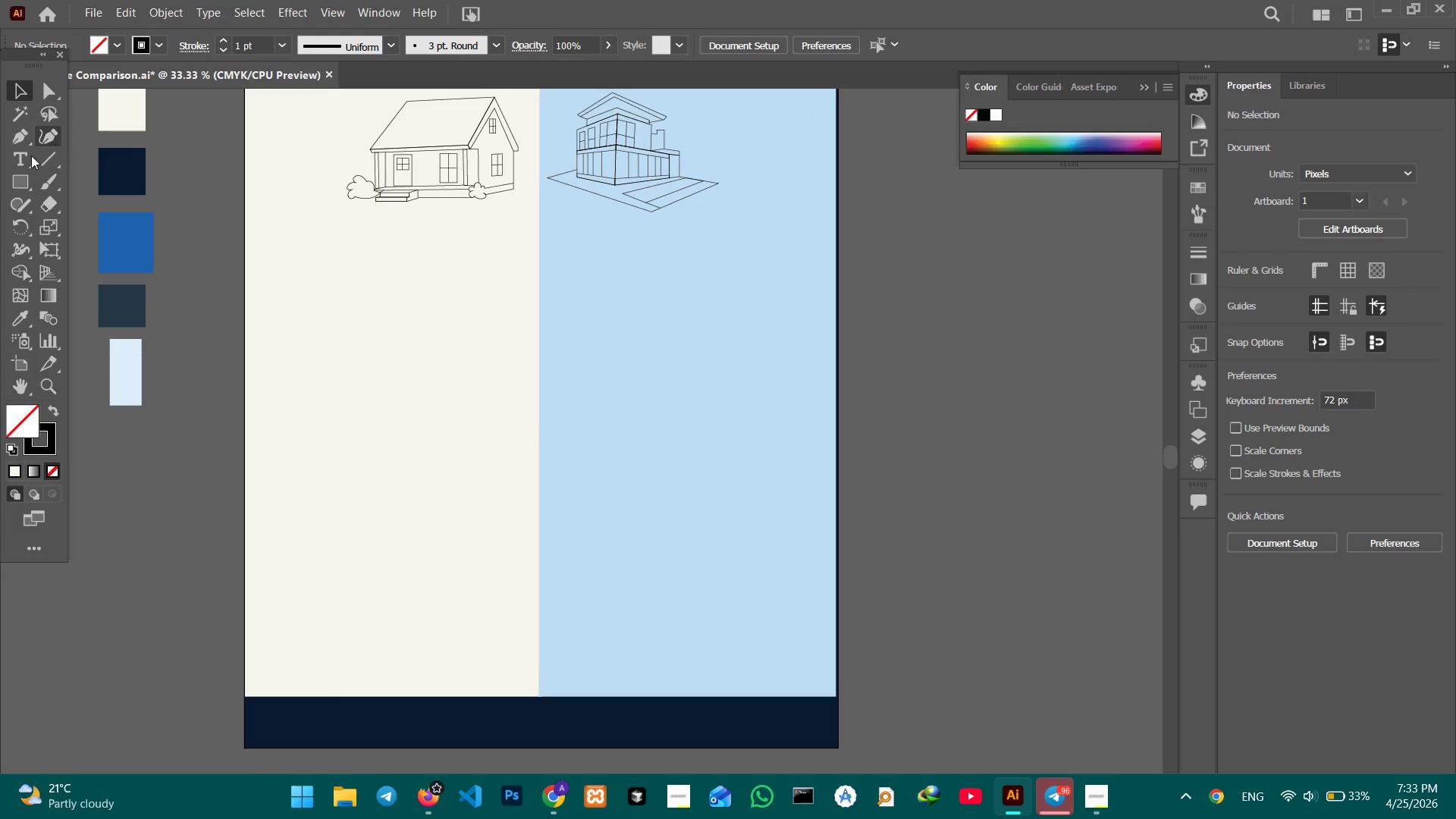 
right_click([24, 174])
 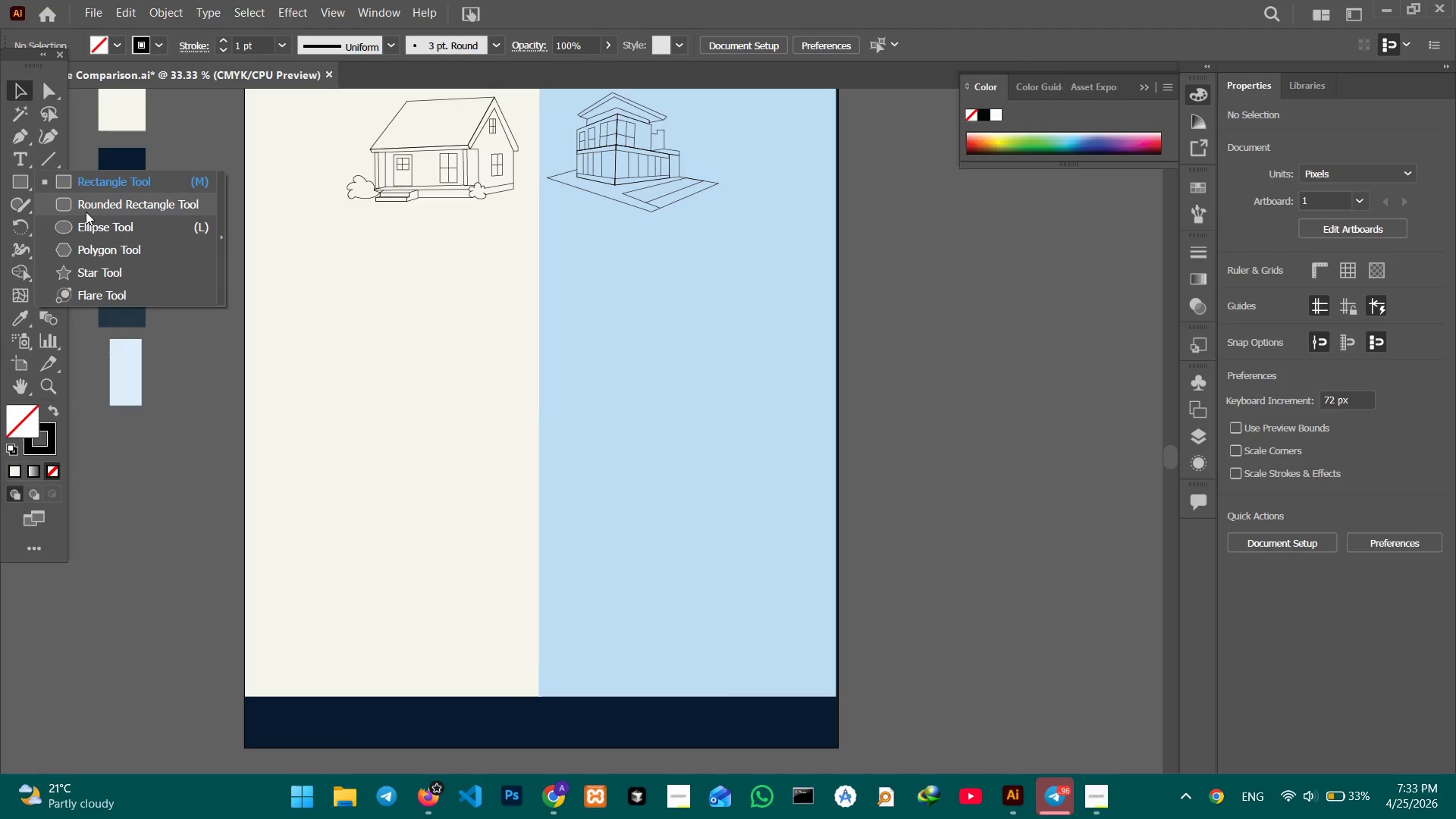 
left_click([83, 228])
 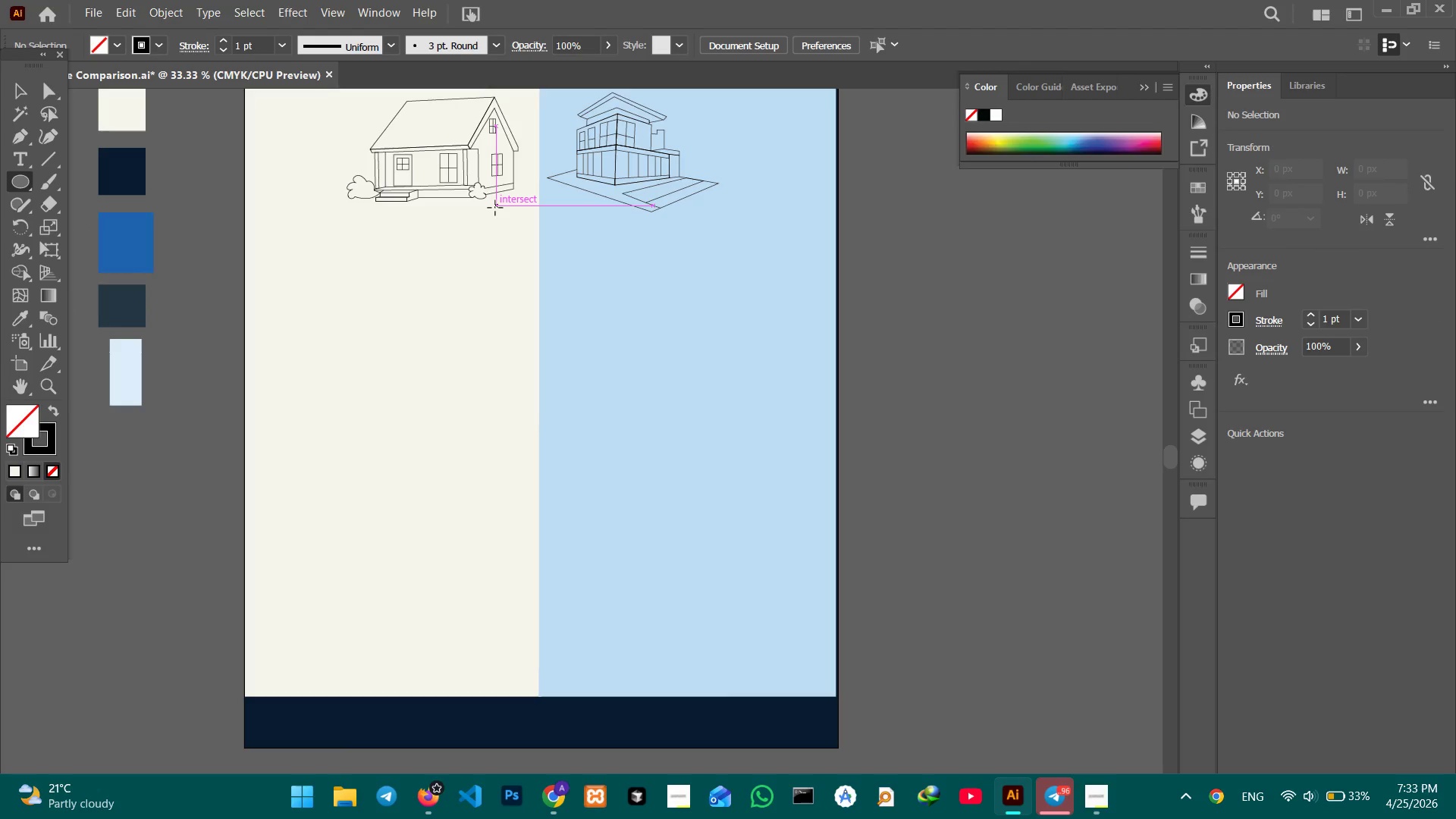 
hold_key(key=ShiftLeft, duration=2.73)
left_click_drag(start_coordinate=[495, 208], to_coordinate=[528, 306])
 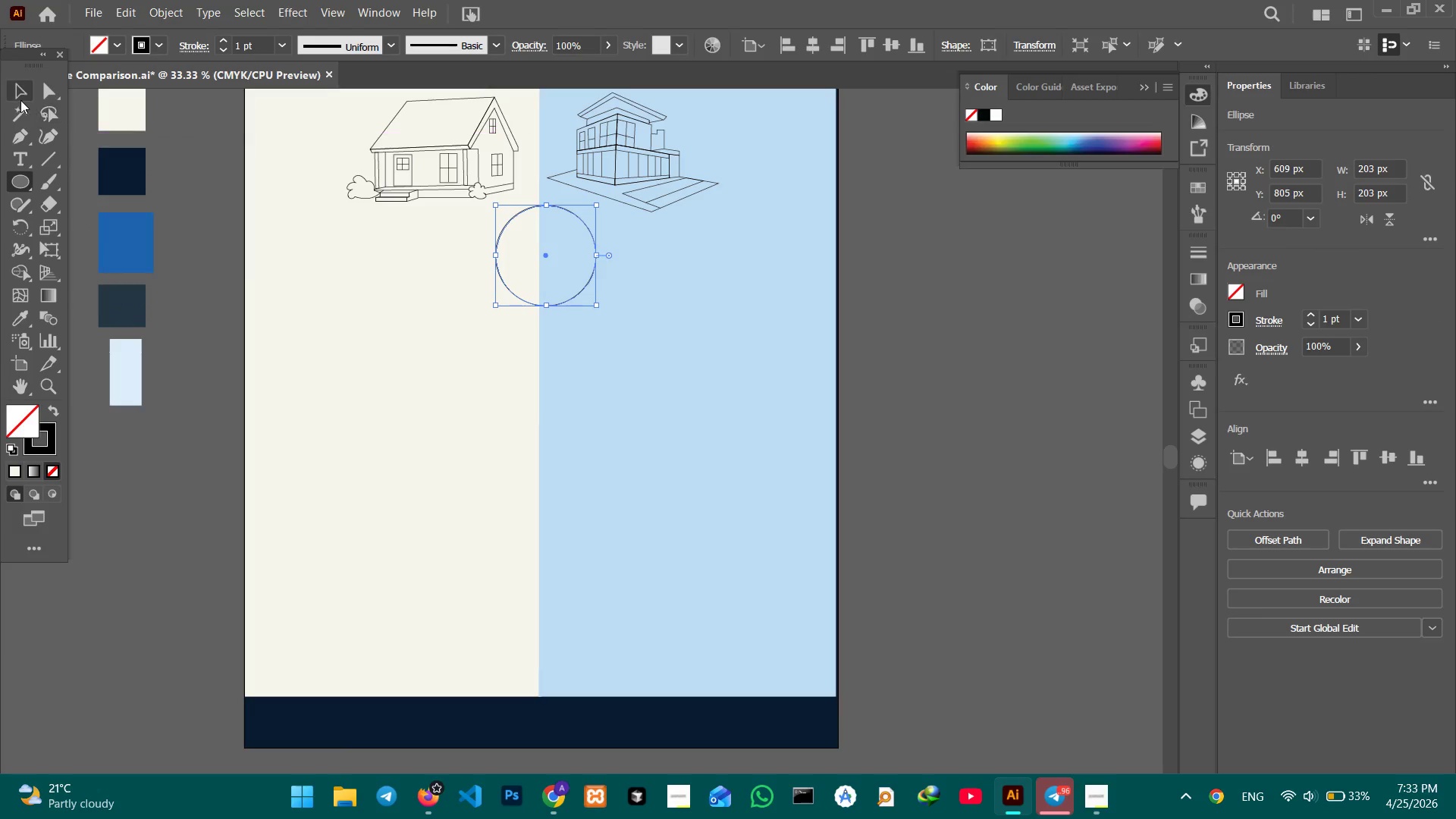 
left_click([20, 92])
 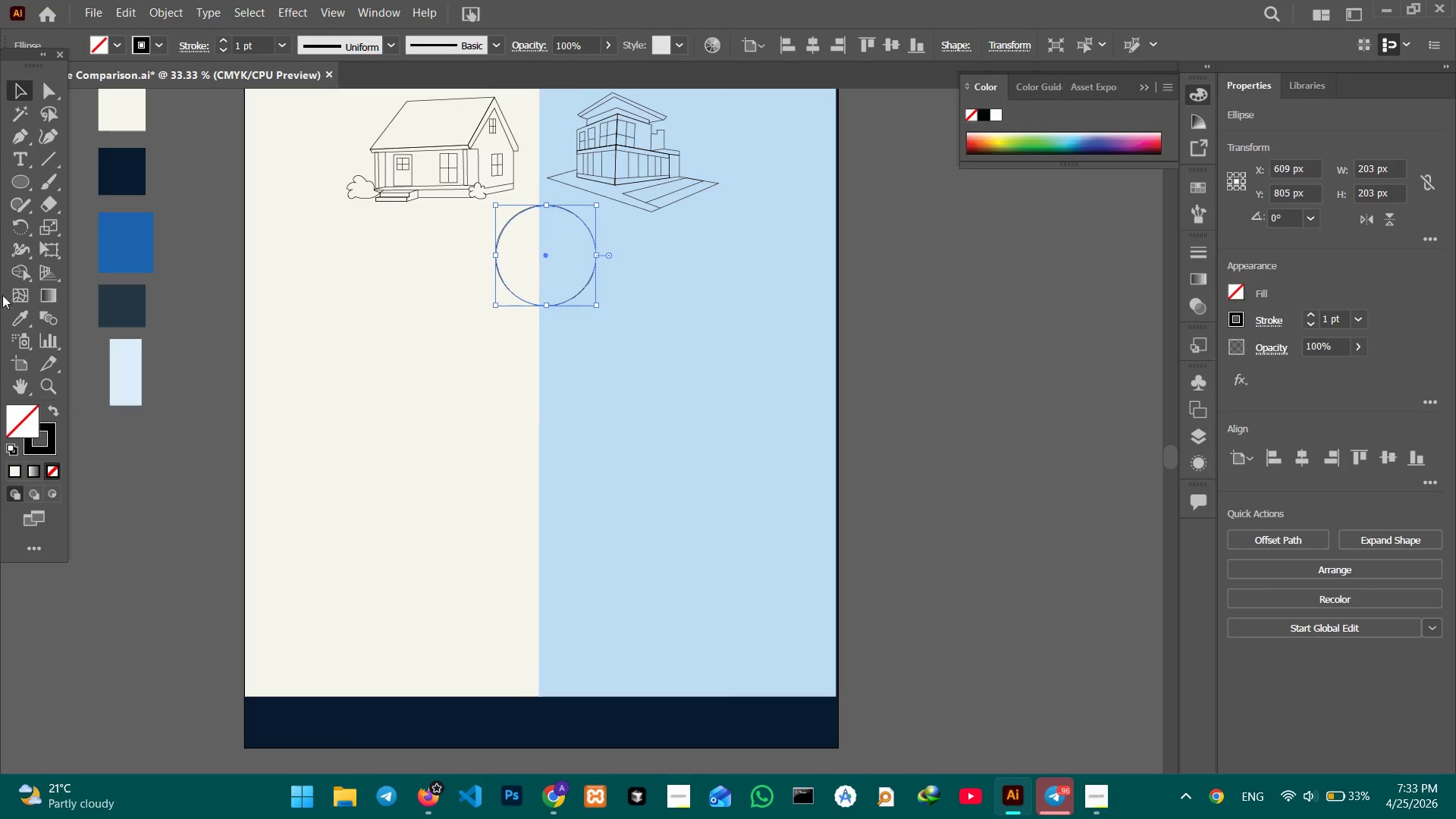 
left_click_drag(start_coordinate=[8, 313], to_coordinate=[23, 314])
 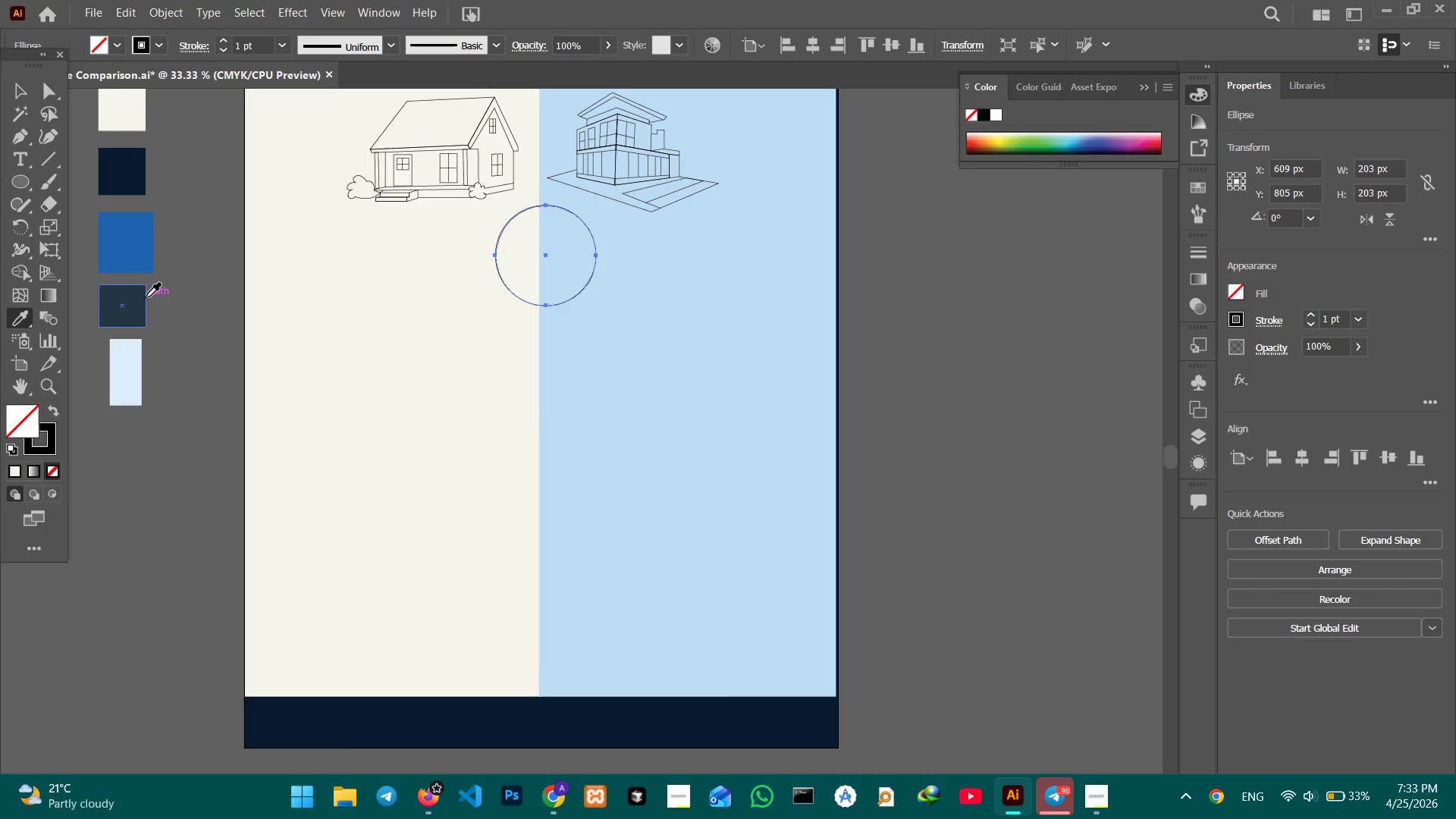 
double_click([146, 297])
 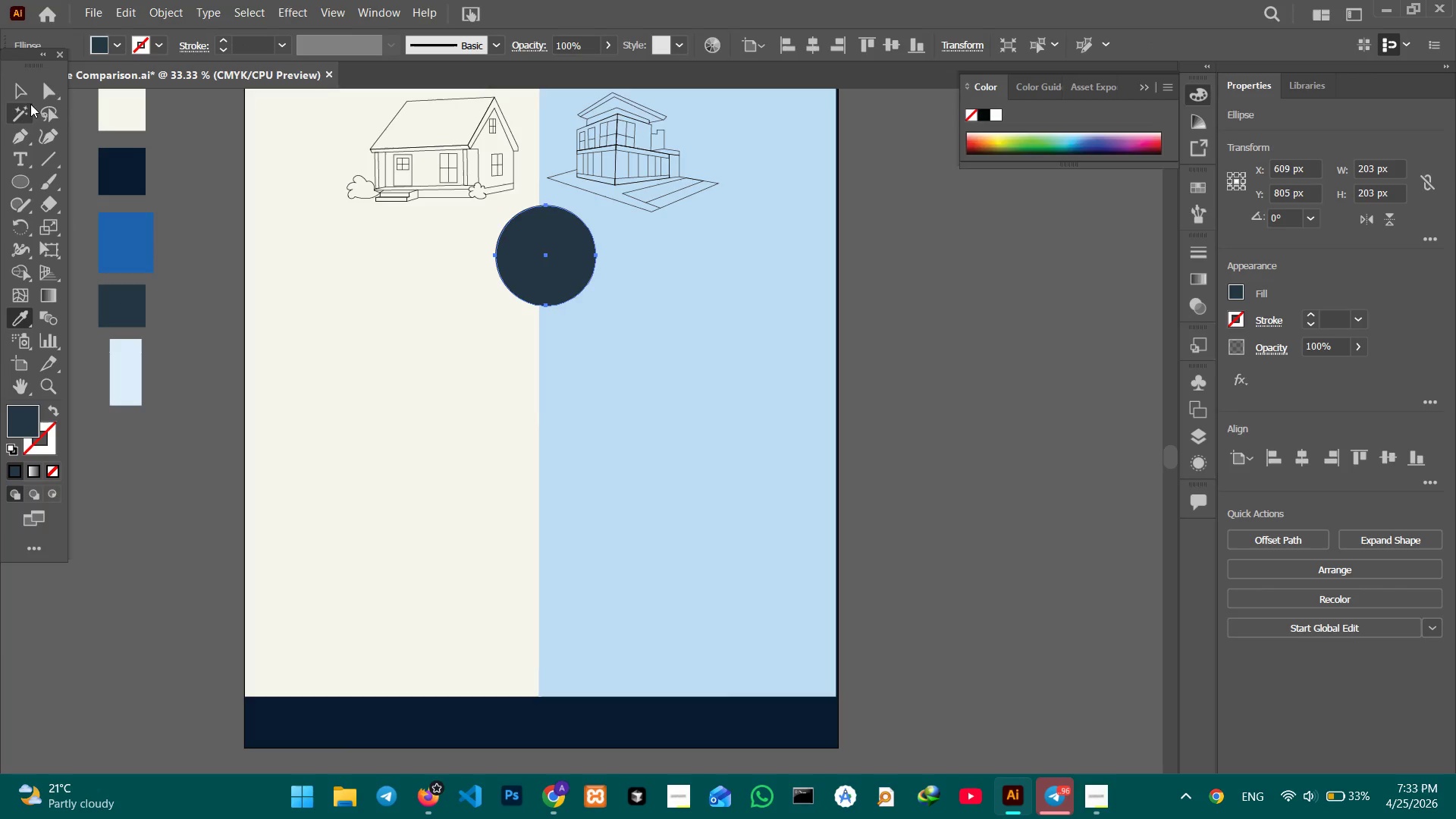 
left_click([29, 97])
 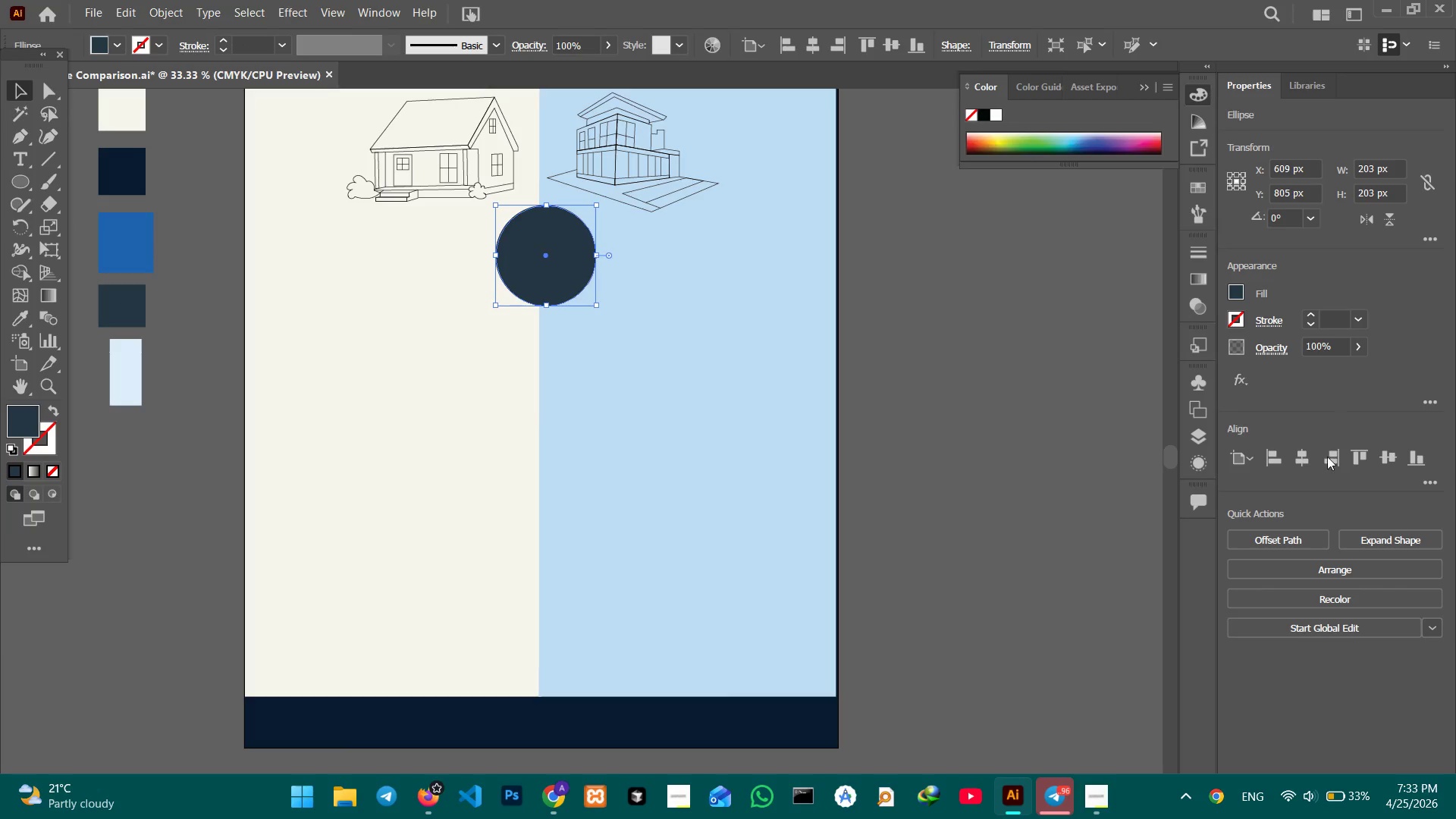 
left_click([1307, 460])
 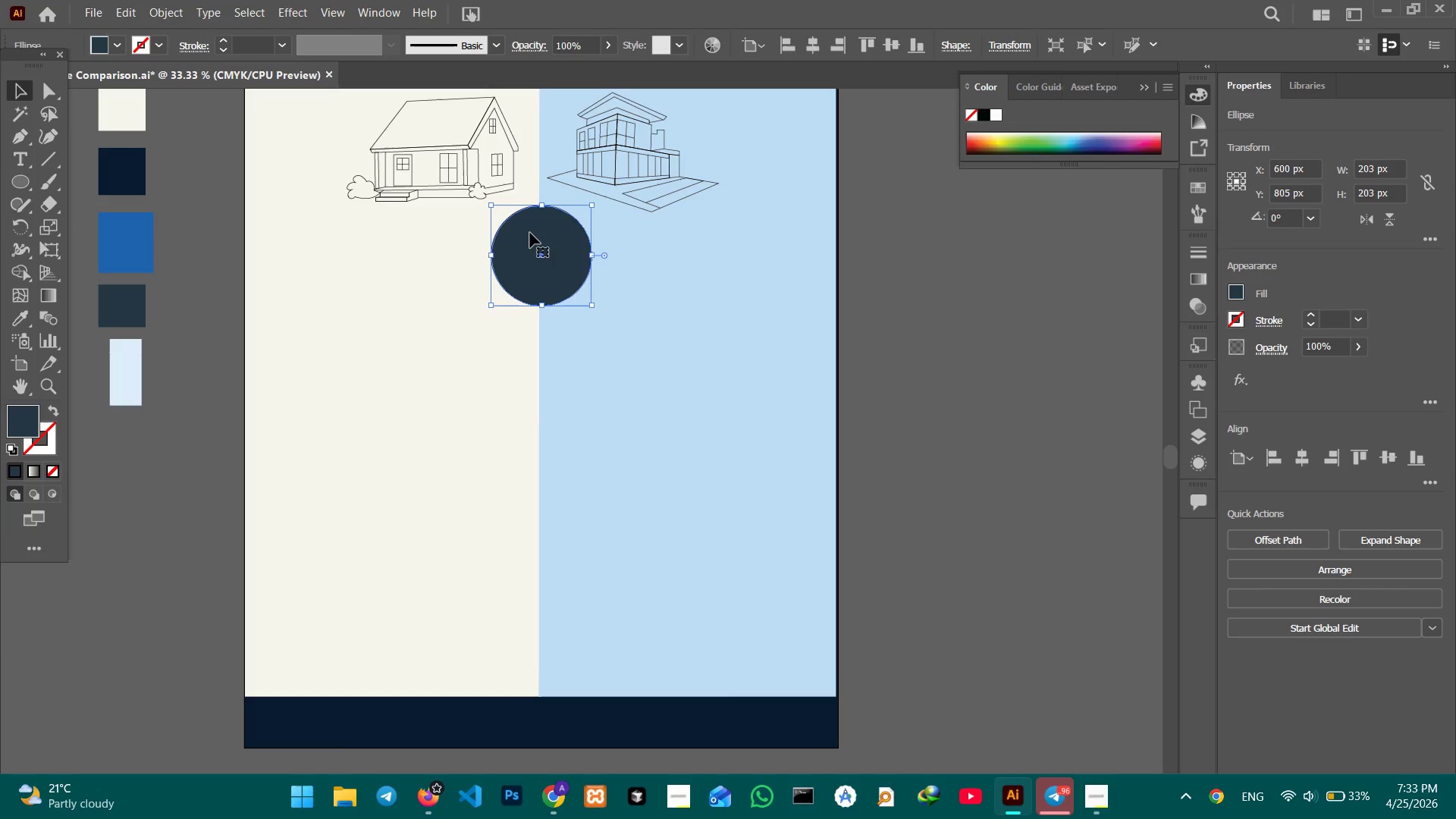 
key(Control+C)
 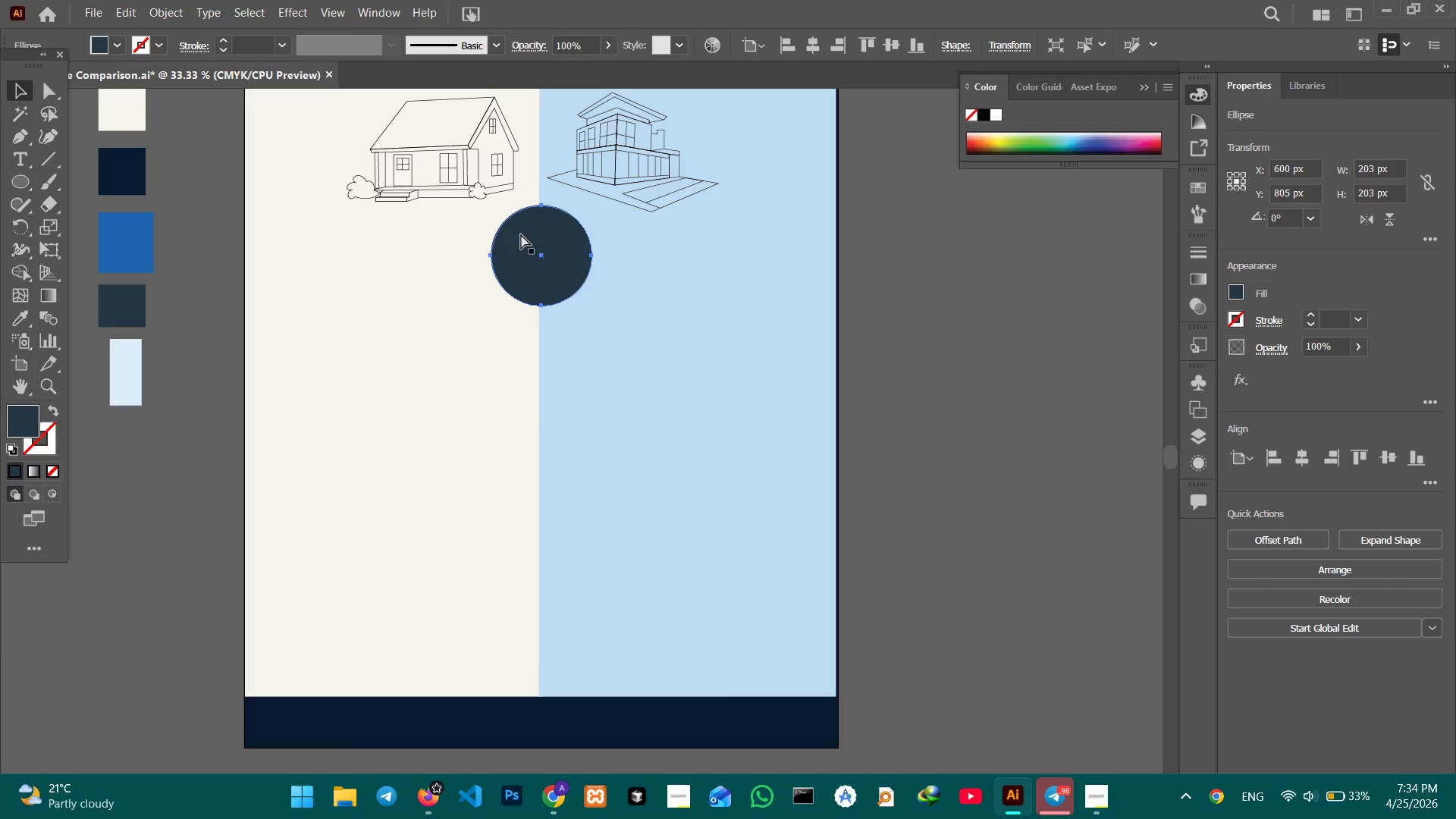 
key(Control+V)
 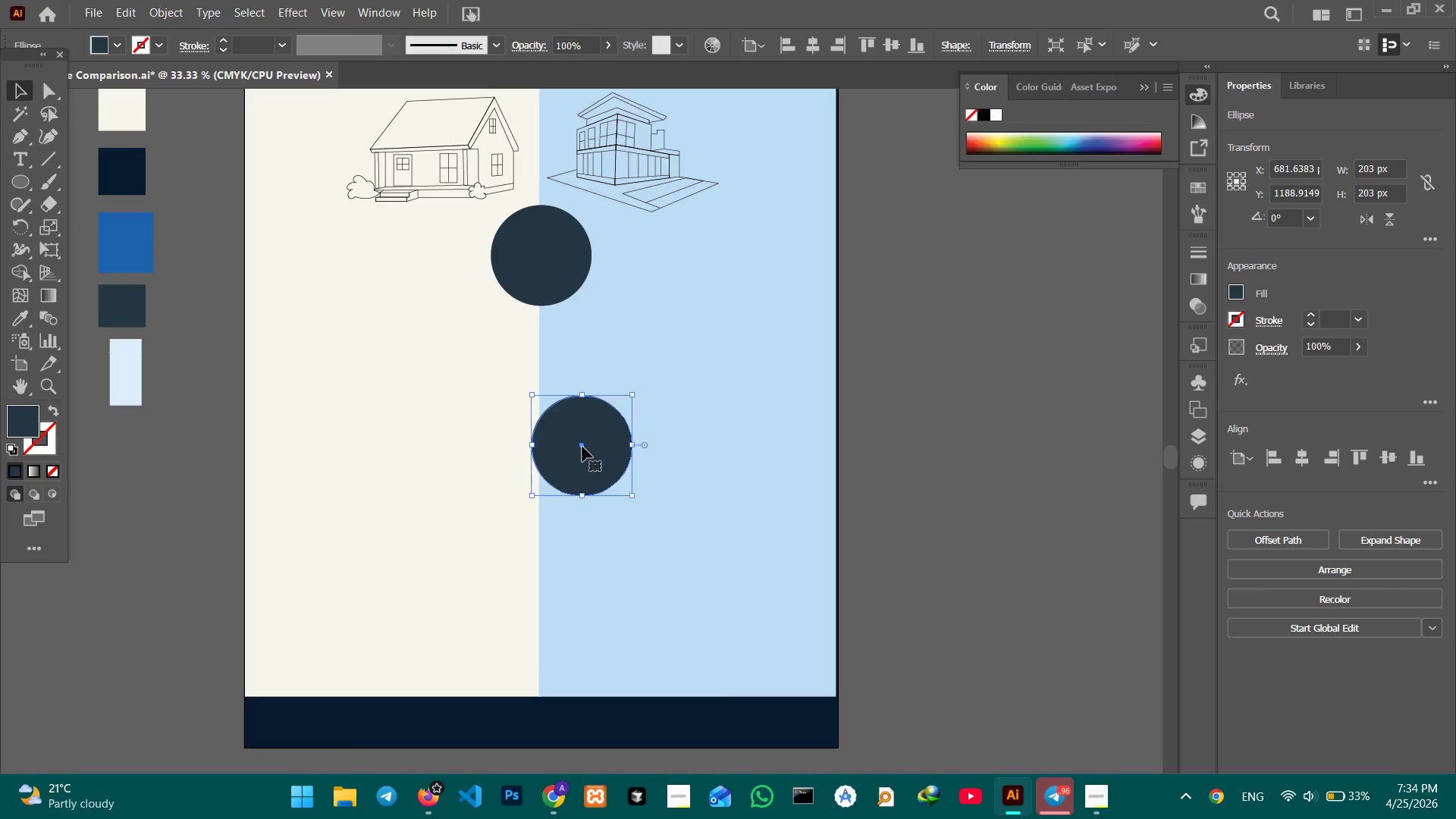 
left_click_drag(start_coordinate=[583, 447], to_coordinate=[539, 369])
 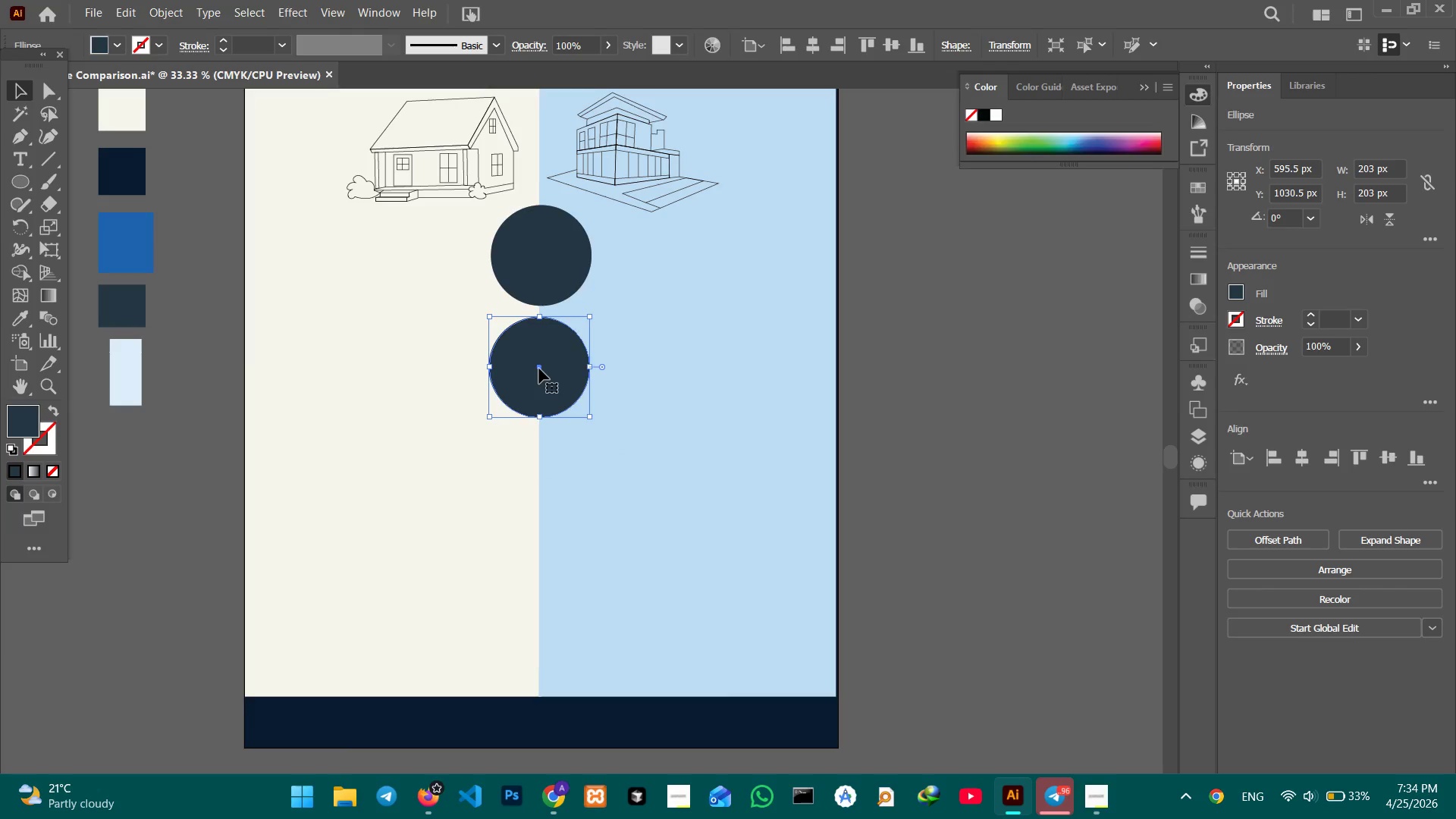 
key(Control+C)
 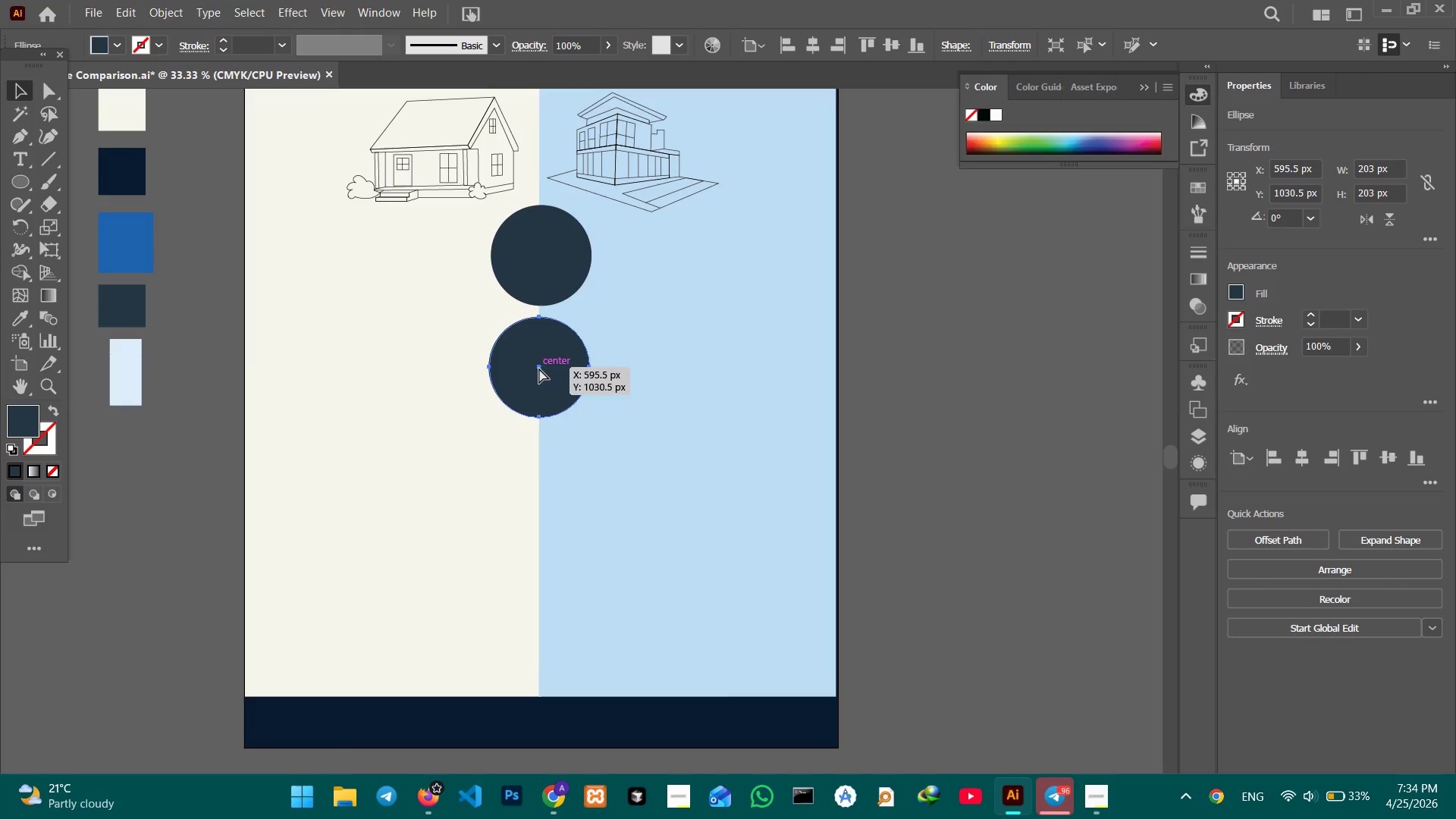 
key(Control+V)
 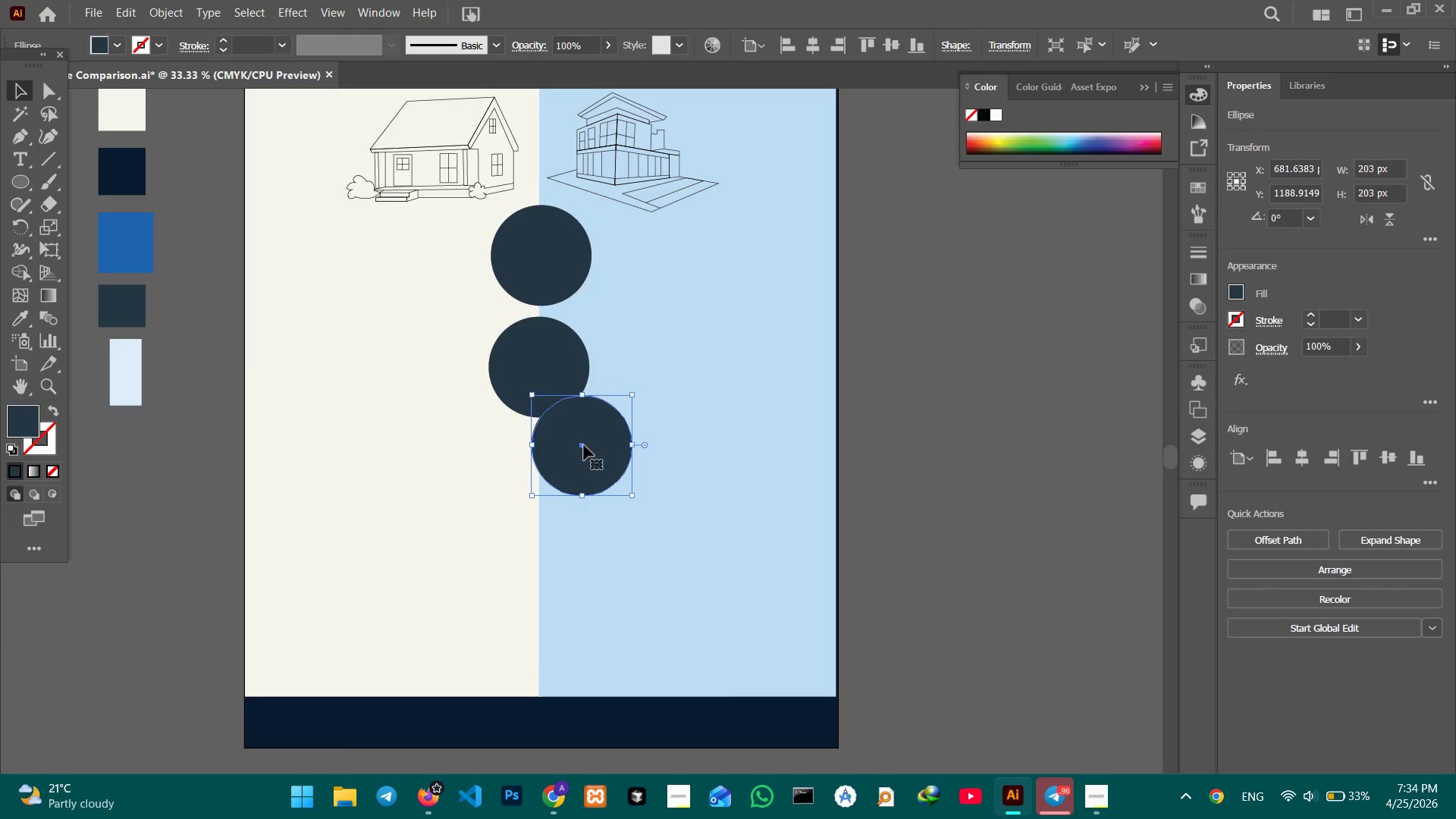 
left_click_drag(start_coordinate=[583, 446], to_coordinate=[552, 485])
 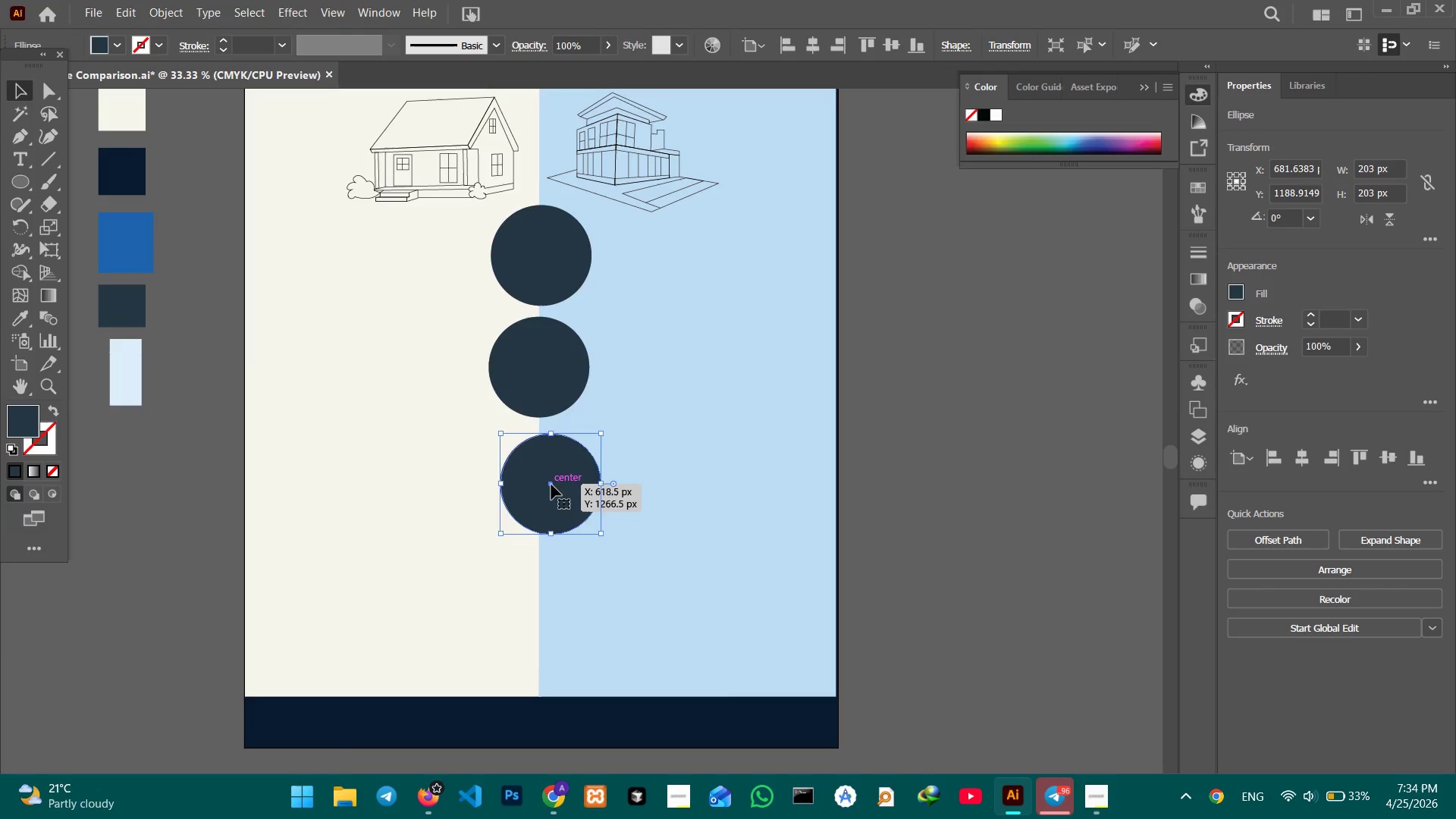 
key(Control+V)
 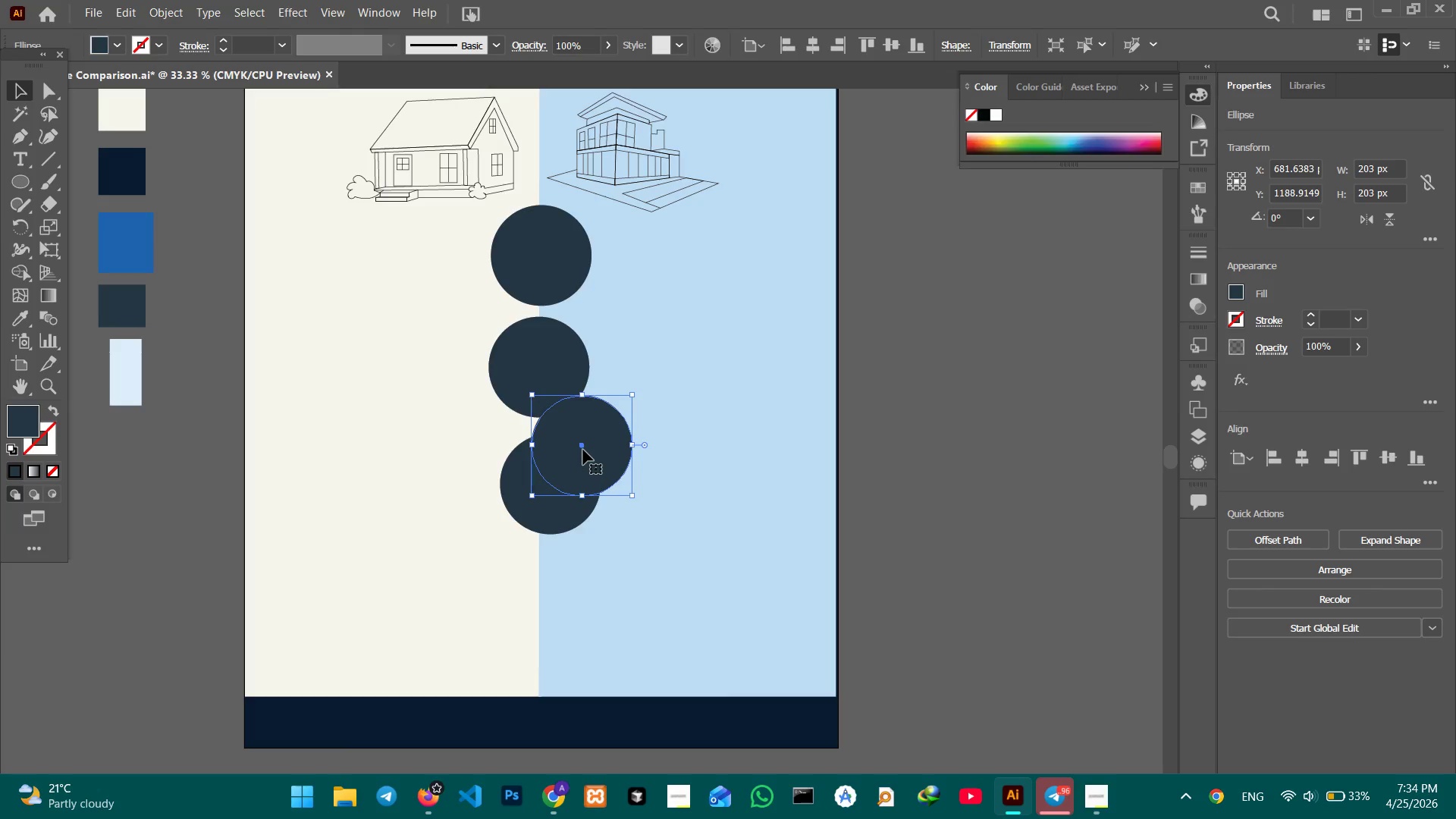 
left_click_drag(start_coordinate=[583, 449], to_coordinate=[548, 609])
 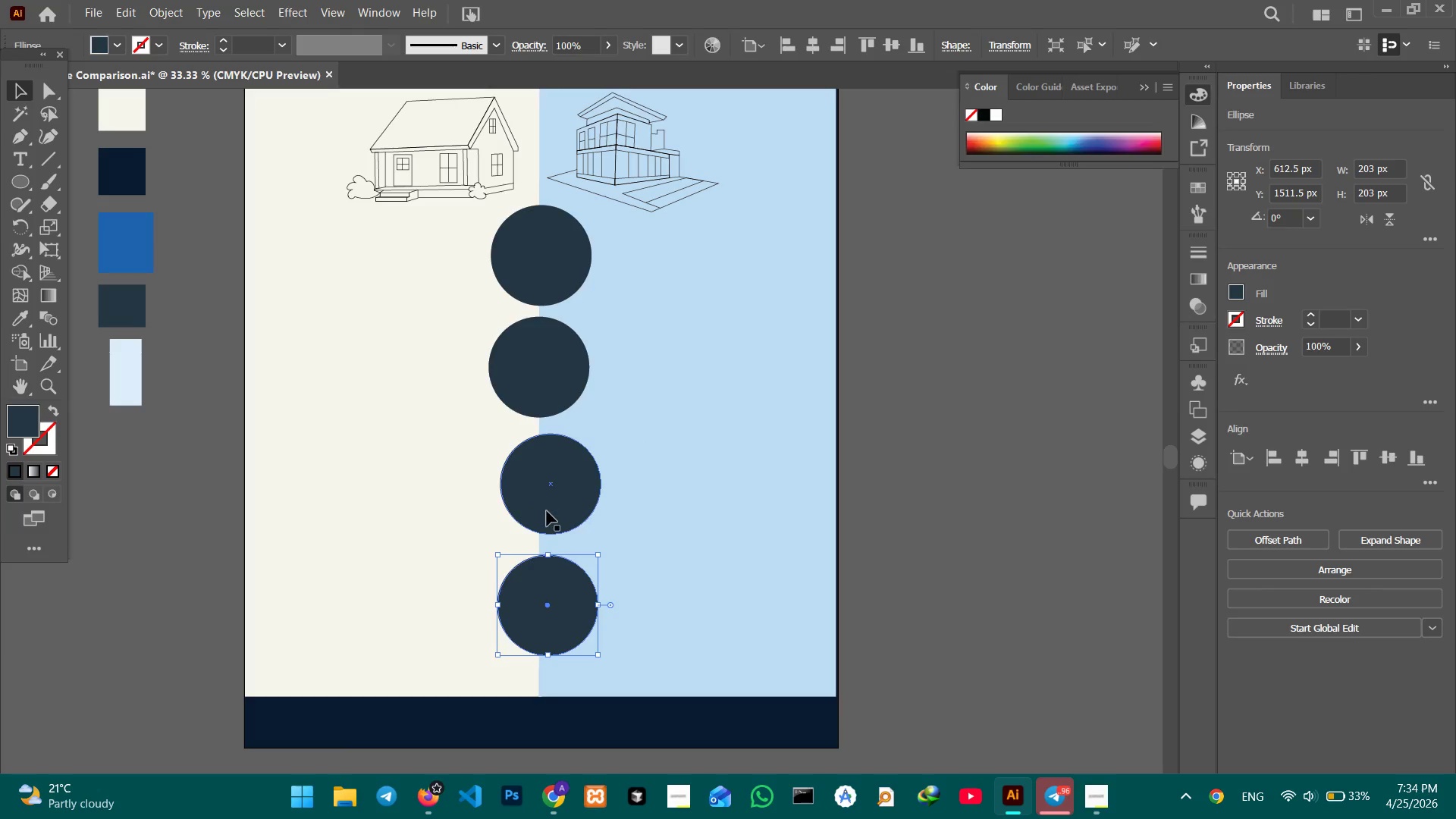 
hold_key(key=ShiftLeft, duration=1.72)
left_click([558, 506])
 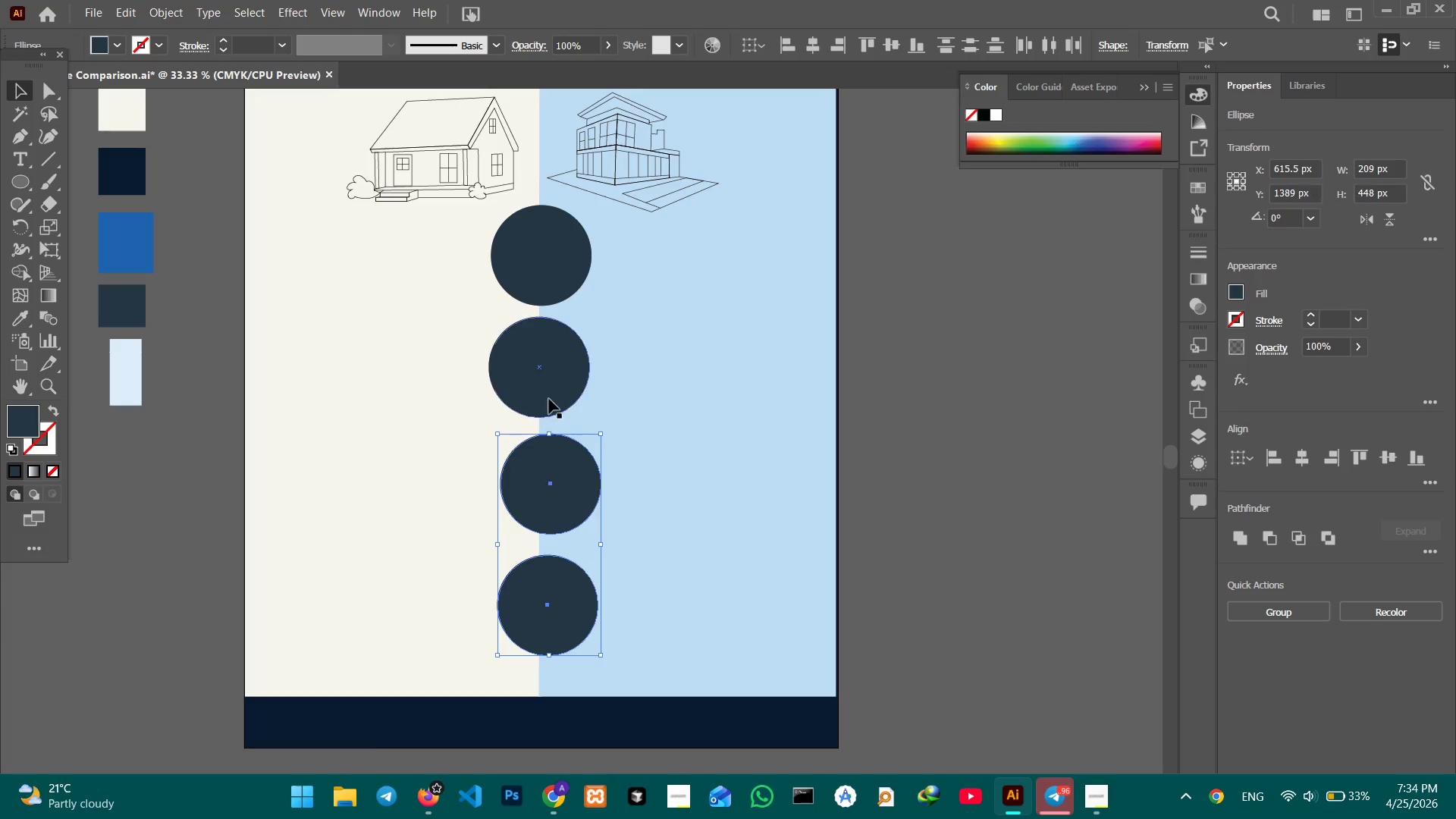 
double_click([548, 394])
 